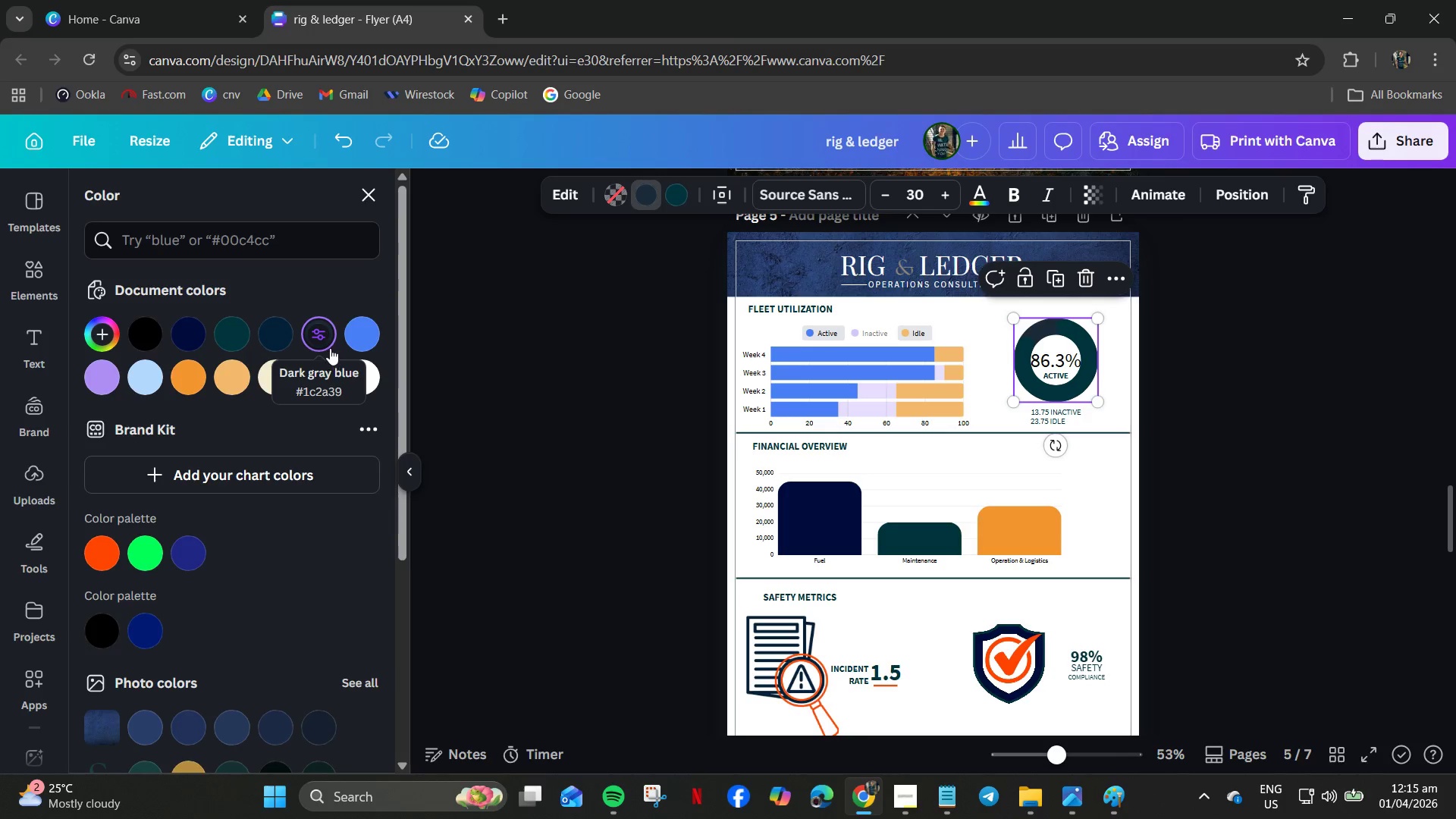 
left_click([272, 348])
 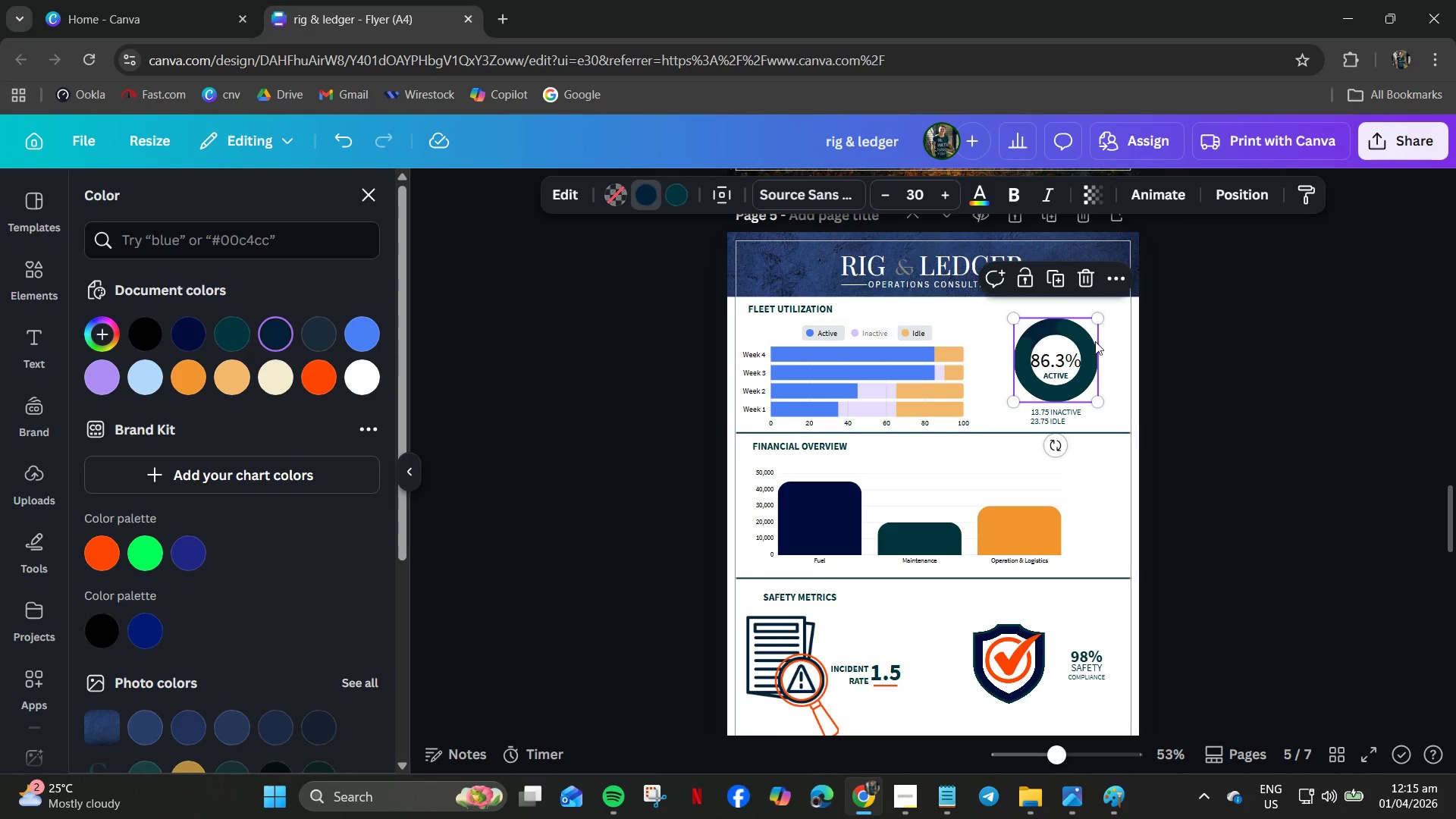 
hold_key(key=ControlLeft, duration=0.8)
scroll: coordinate [1114, 382], scroll_direction: up, amount: 4.0
 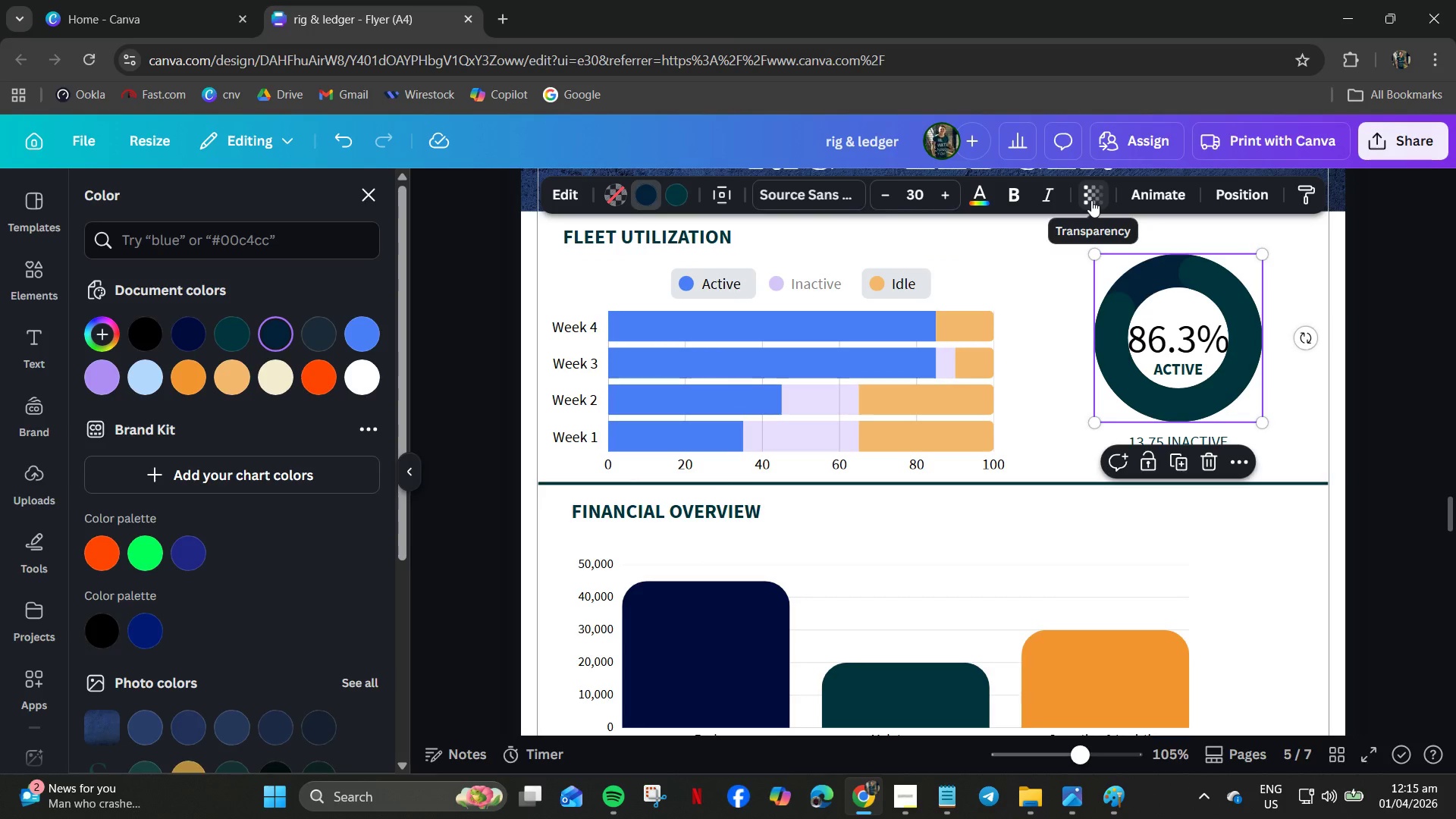 
wait(6.21)
 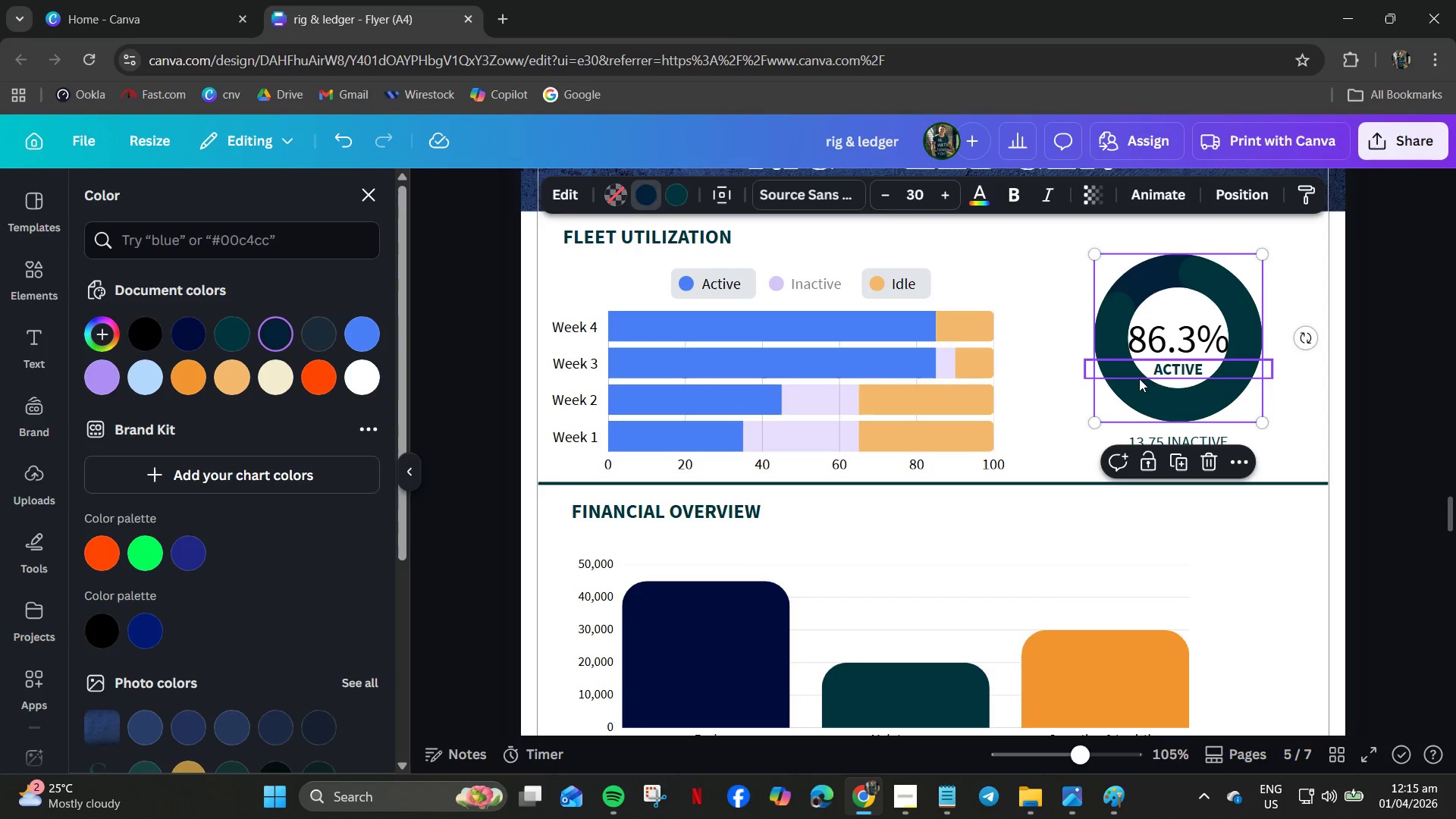 
left_click_drag(start_coordinate=[1266, 256], to_coordinate=[1279, 253])
 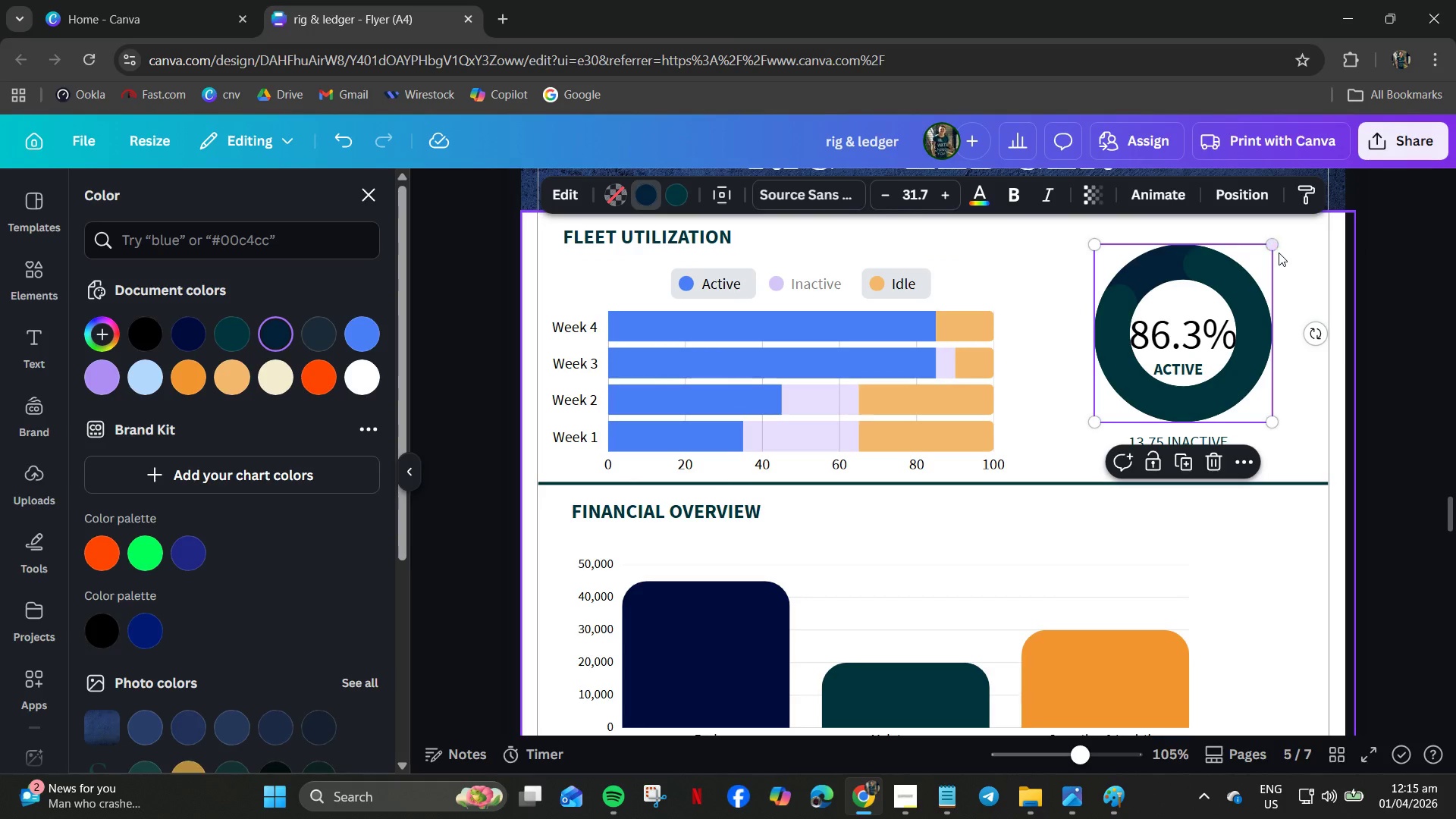 
key(Control+Z)
 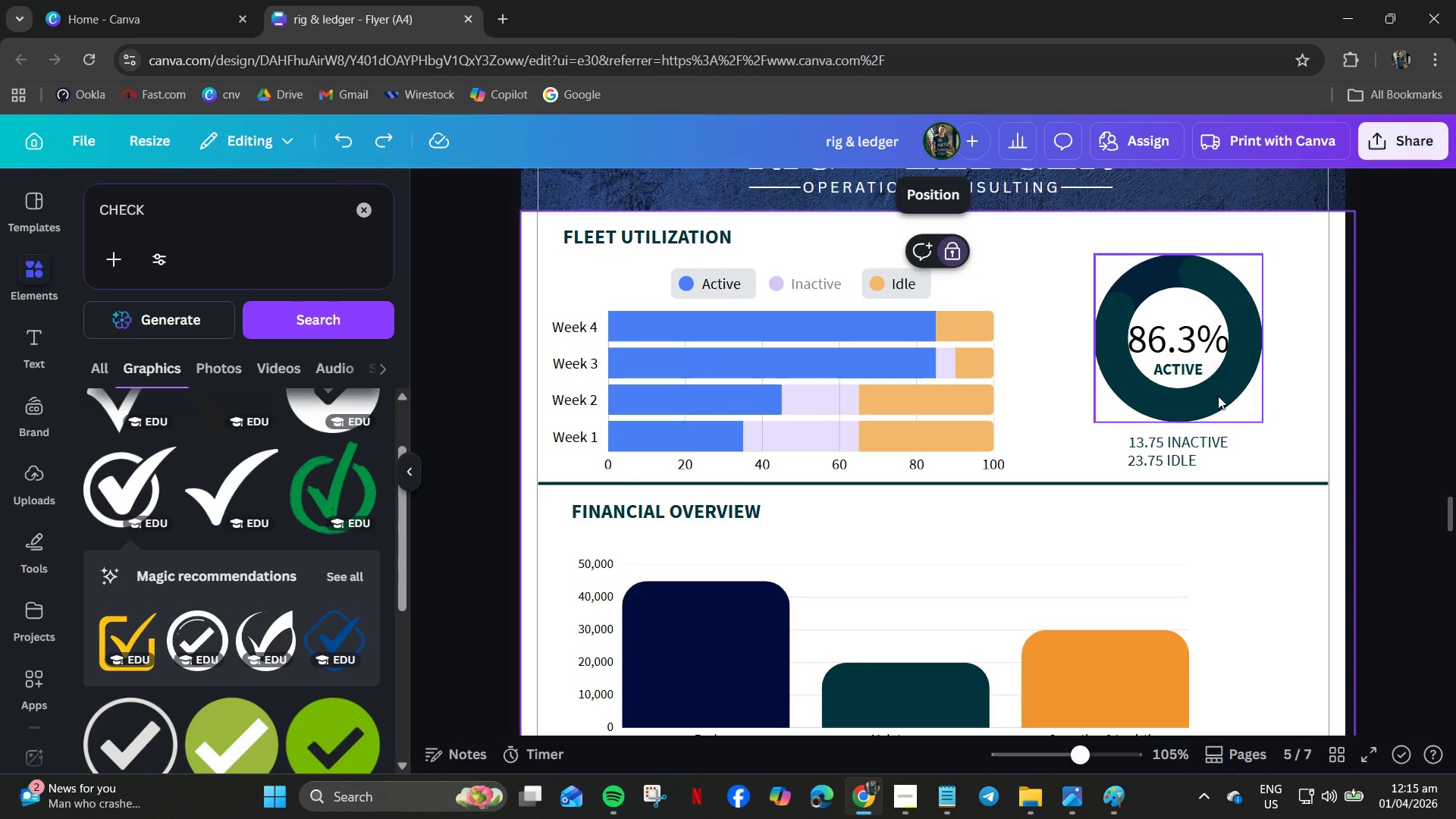 
left_click([755, 349])
 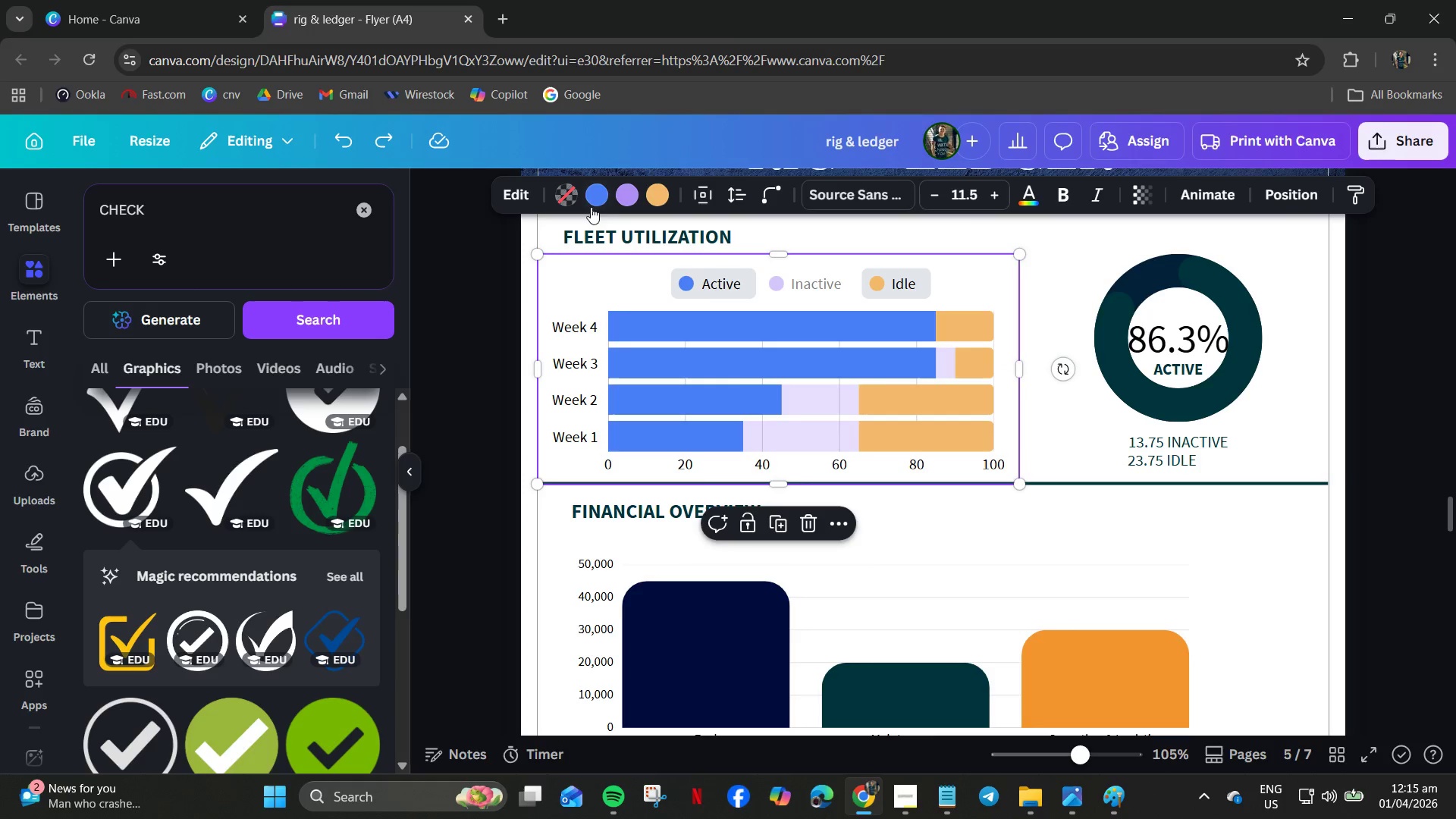 
left_click([610, 193])
 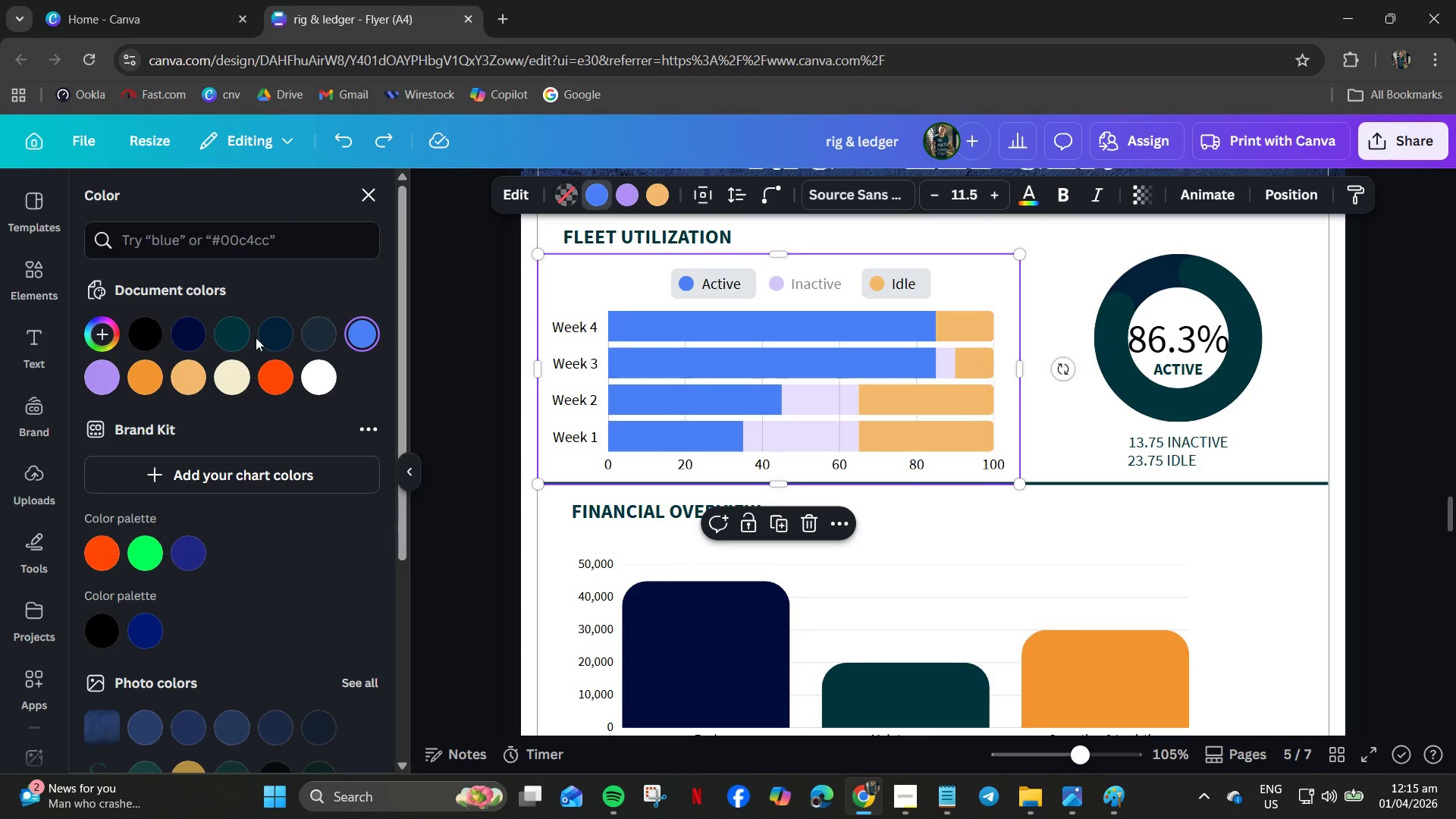 
left_click([242, 338])
 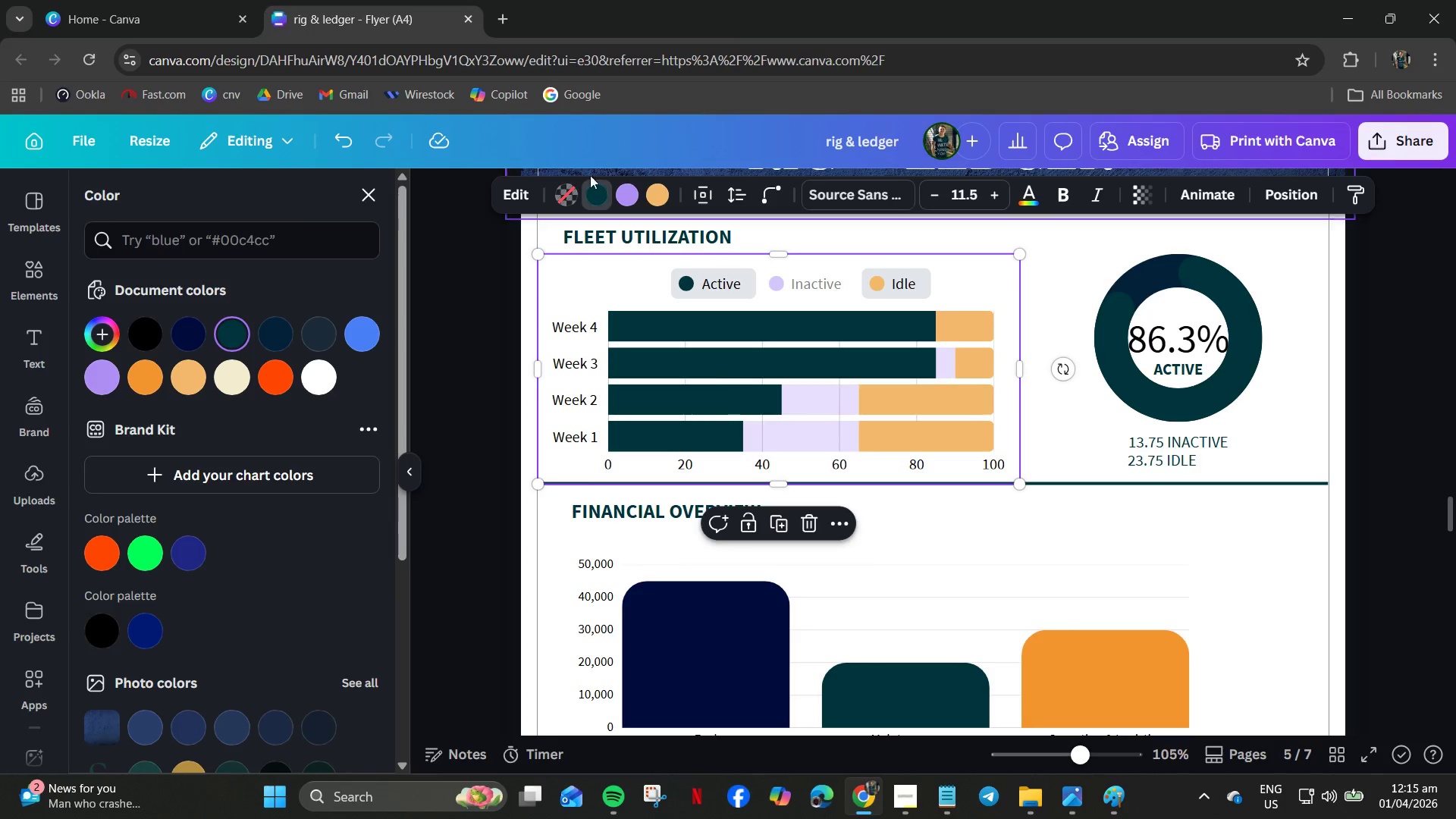 
left_click([637, 194])
 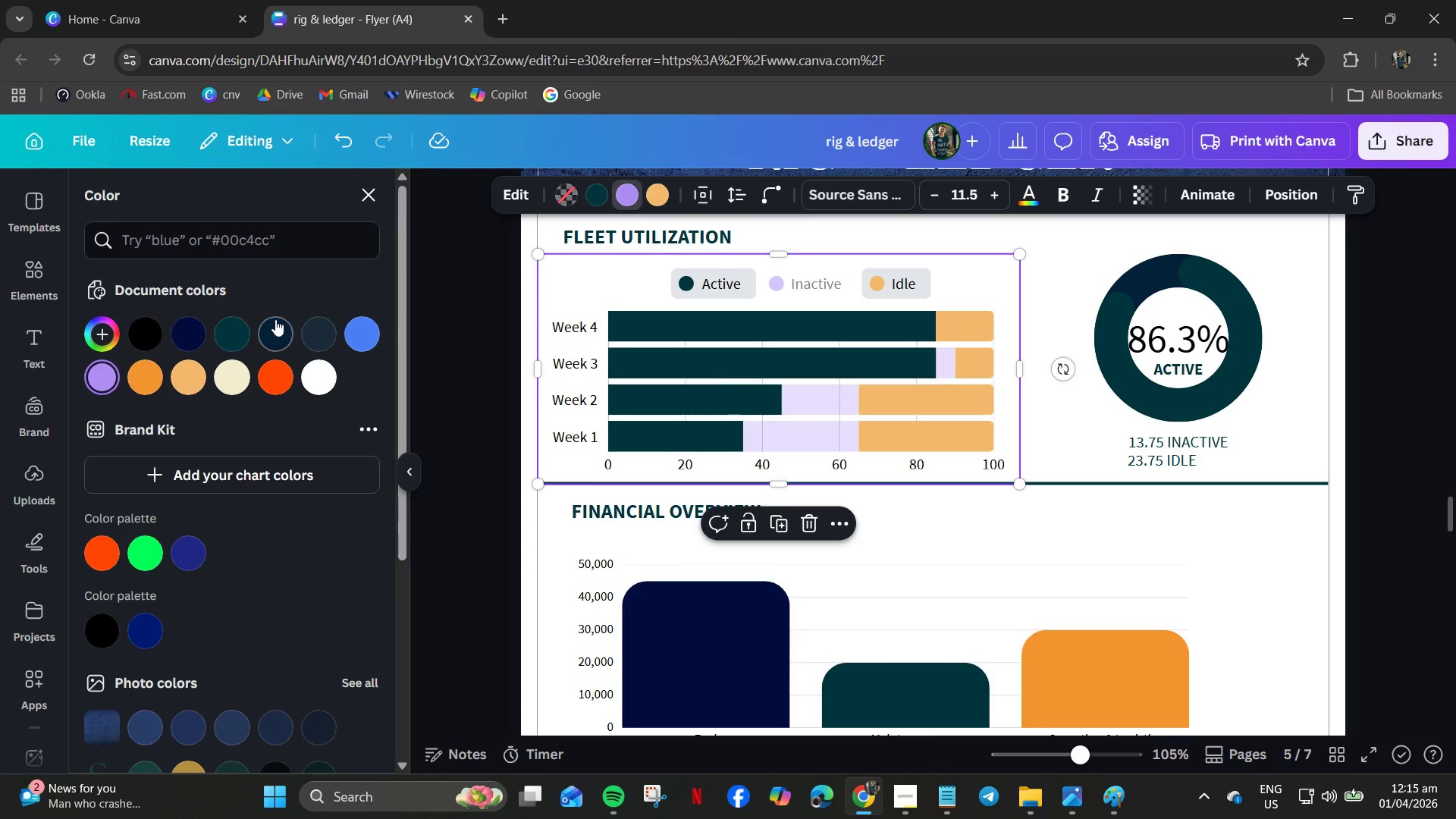 
left_click([274, 335])
 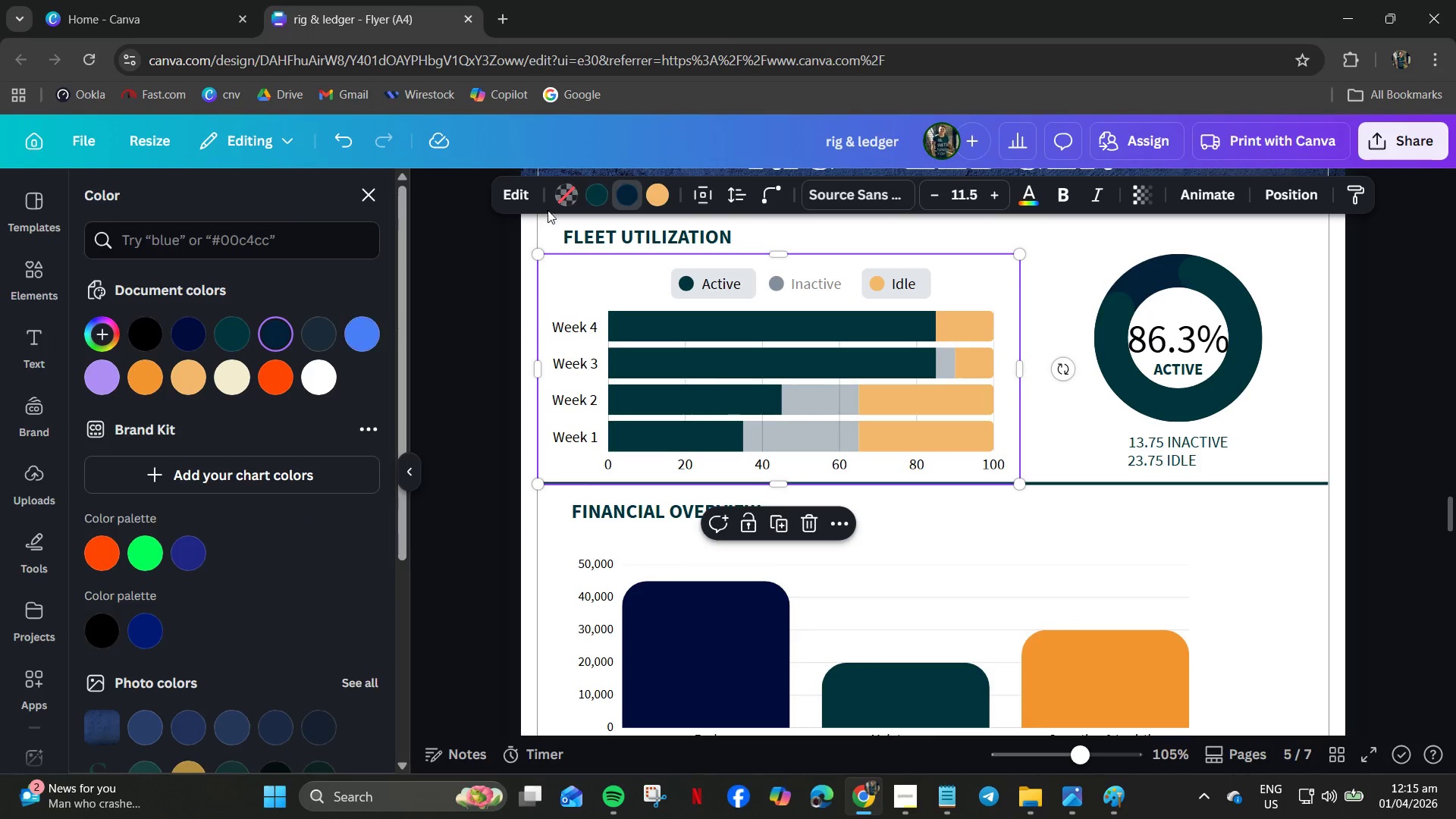 
left_click([664, 194])
 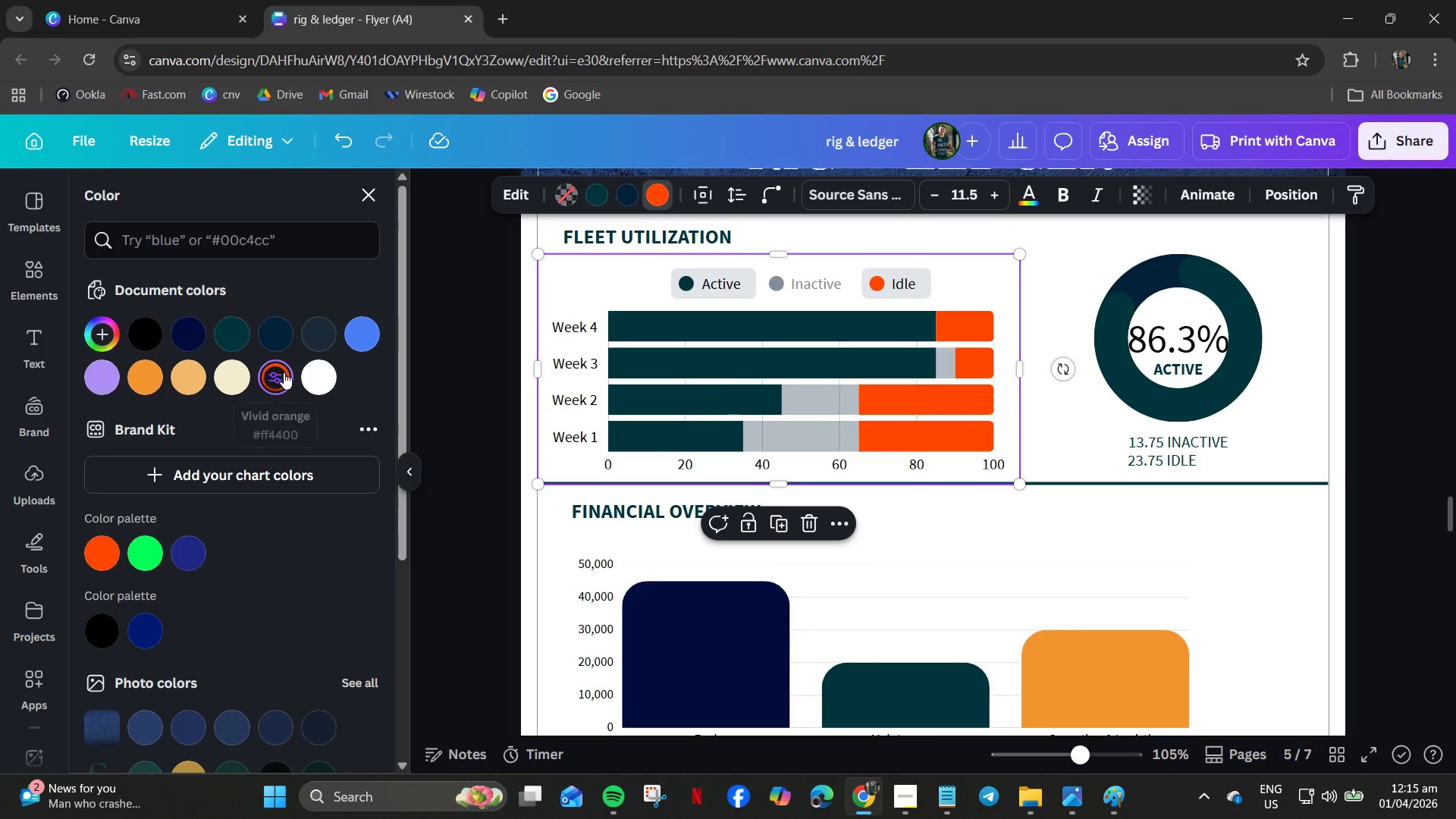 
left_click([477, 350])
 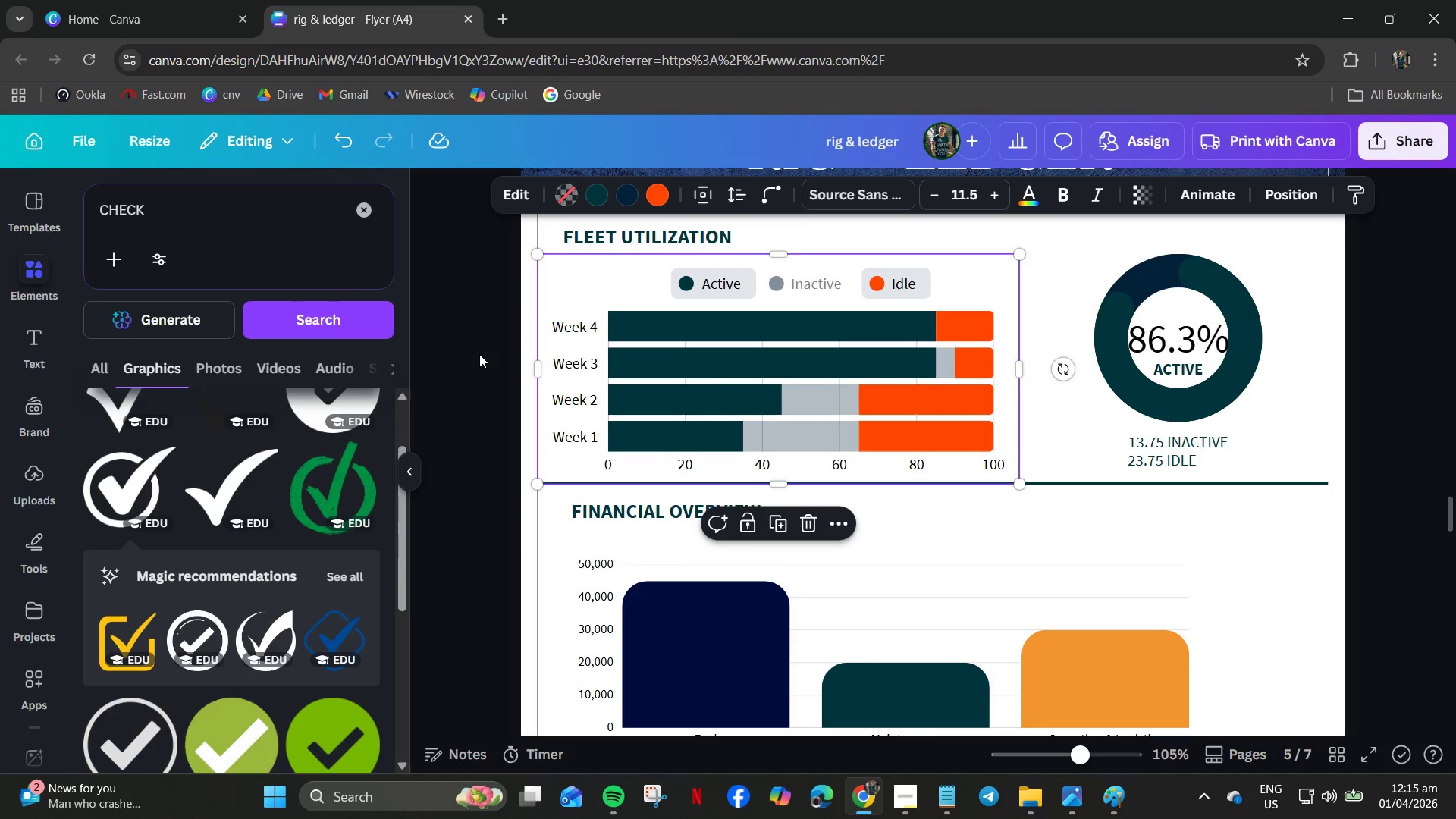 
left_click([480, 355])
 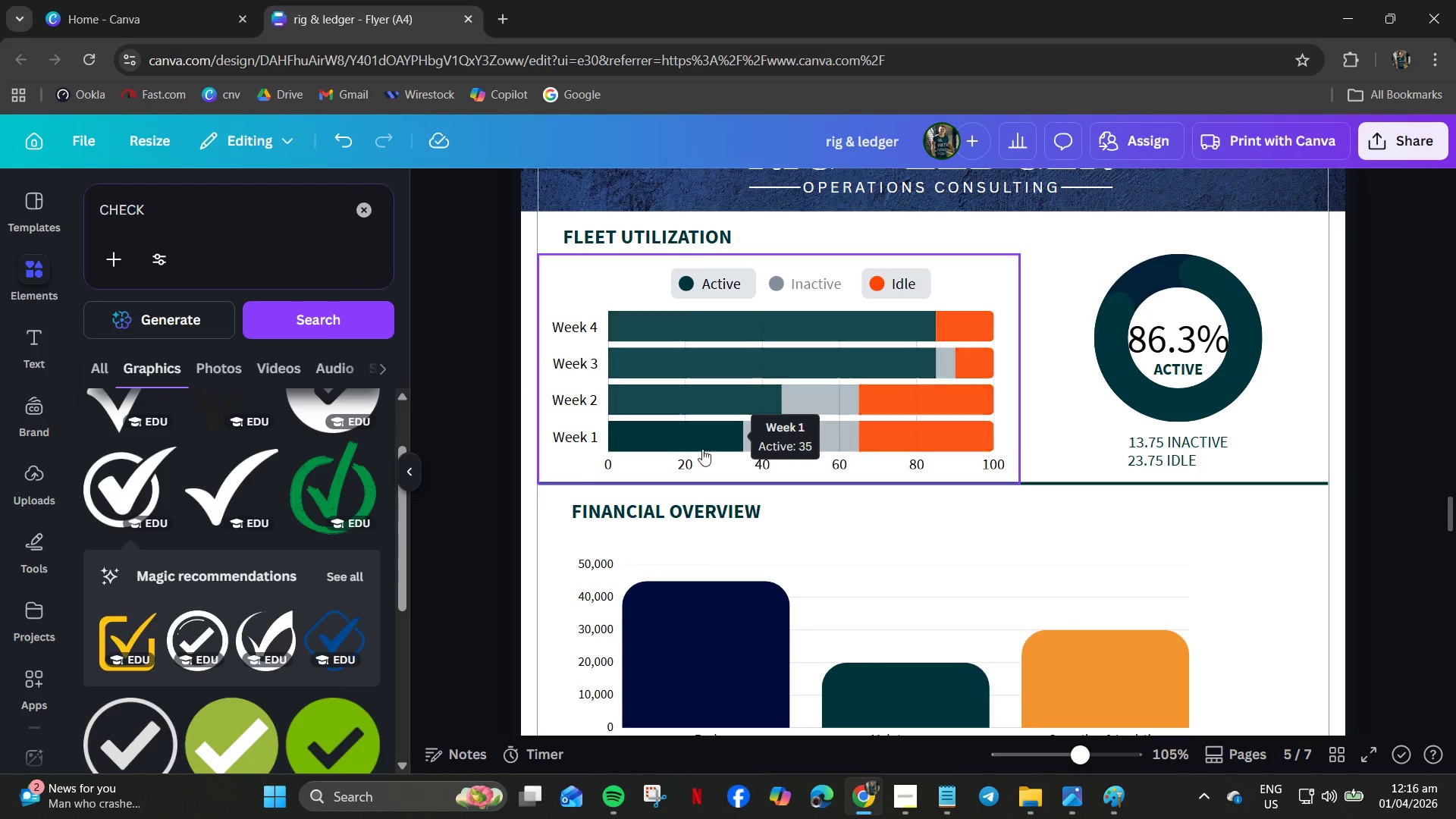 
scroll: coordinate [1342, 470], scroll_direction: down, amount: 3.0
 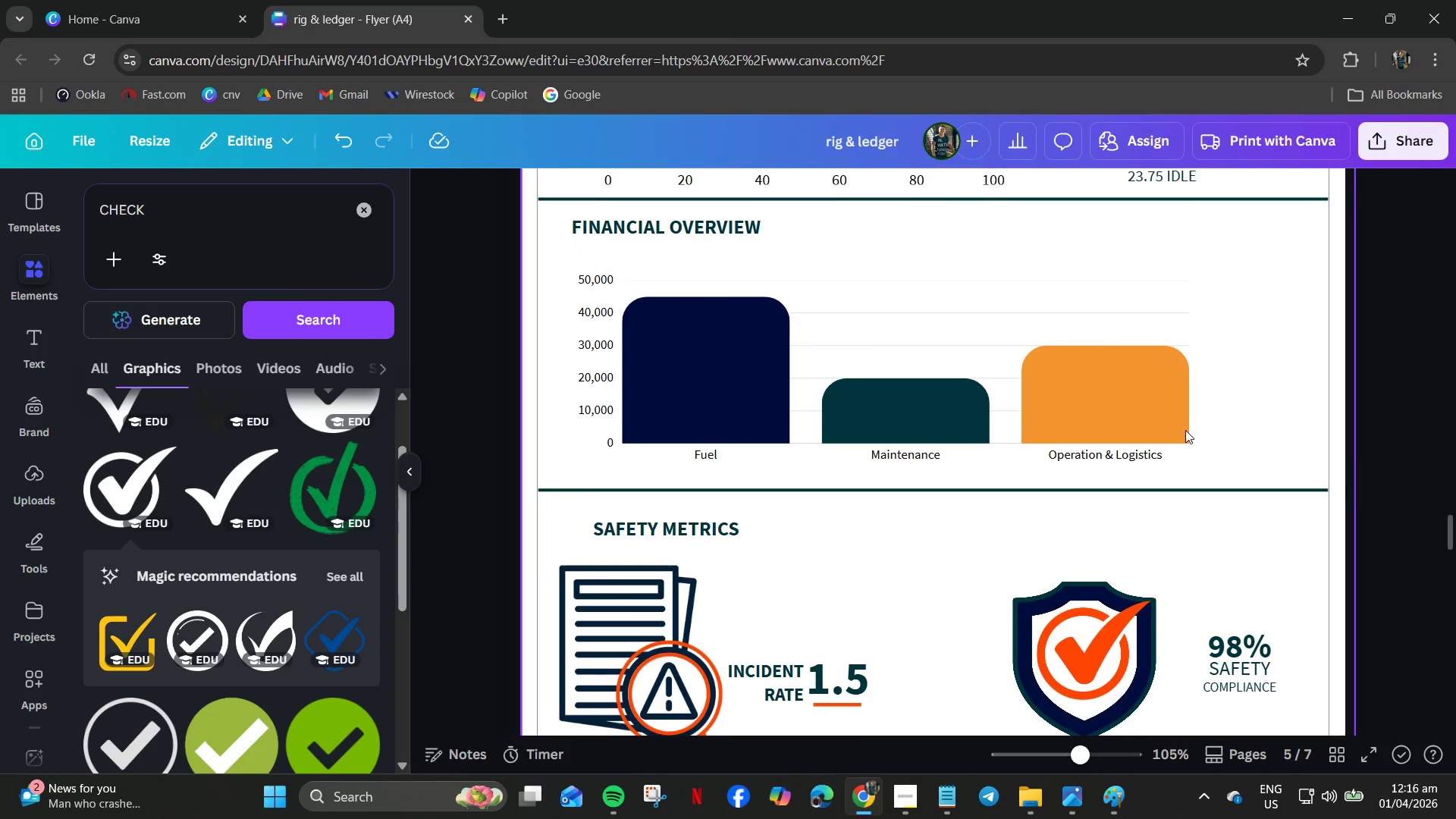 
left_click([1156, 416])
 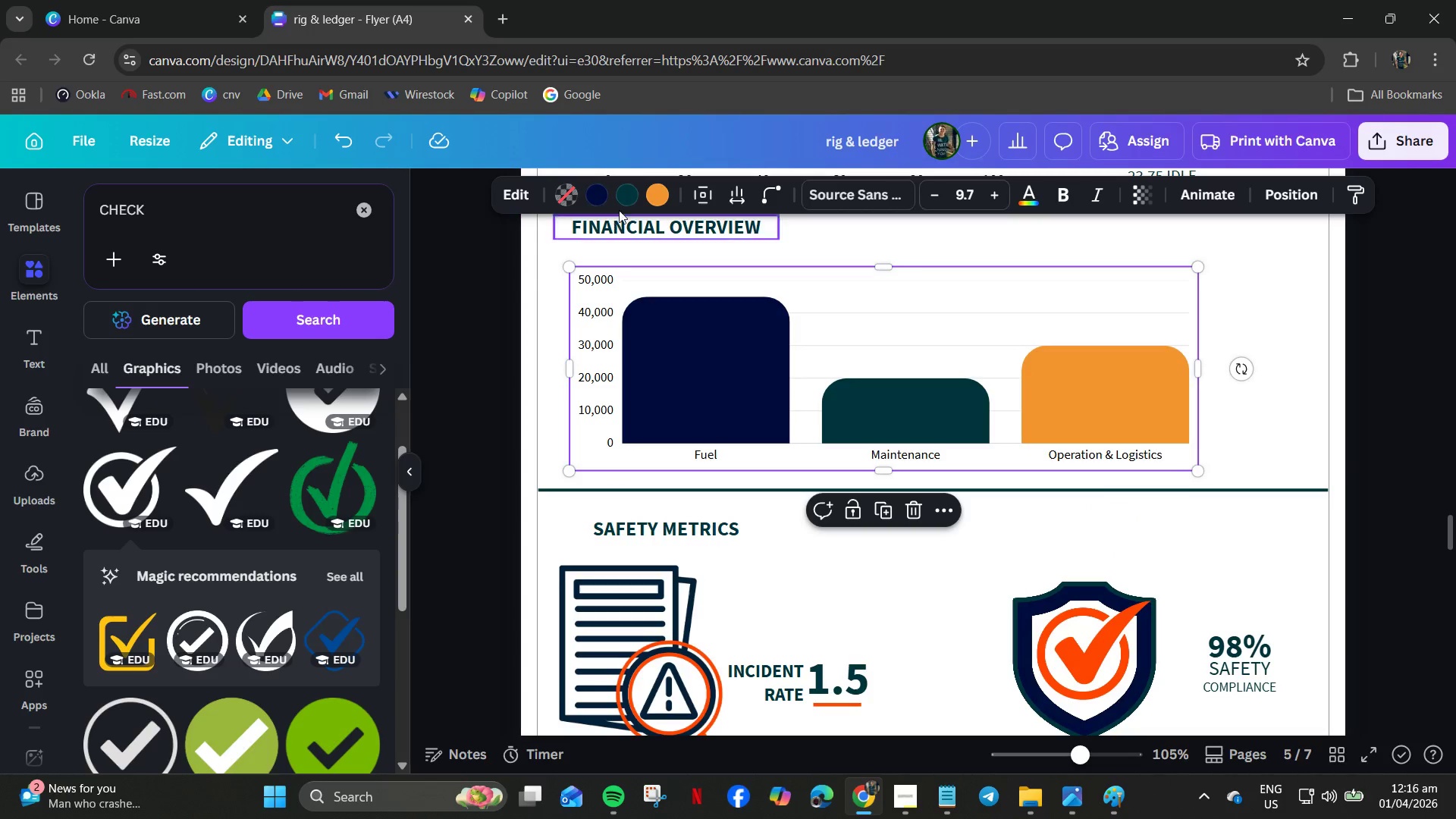 
left_click([664, 187])
 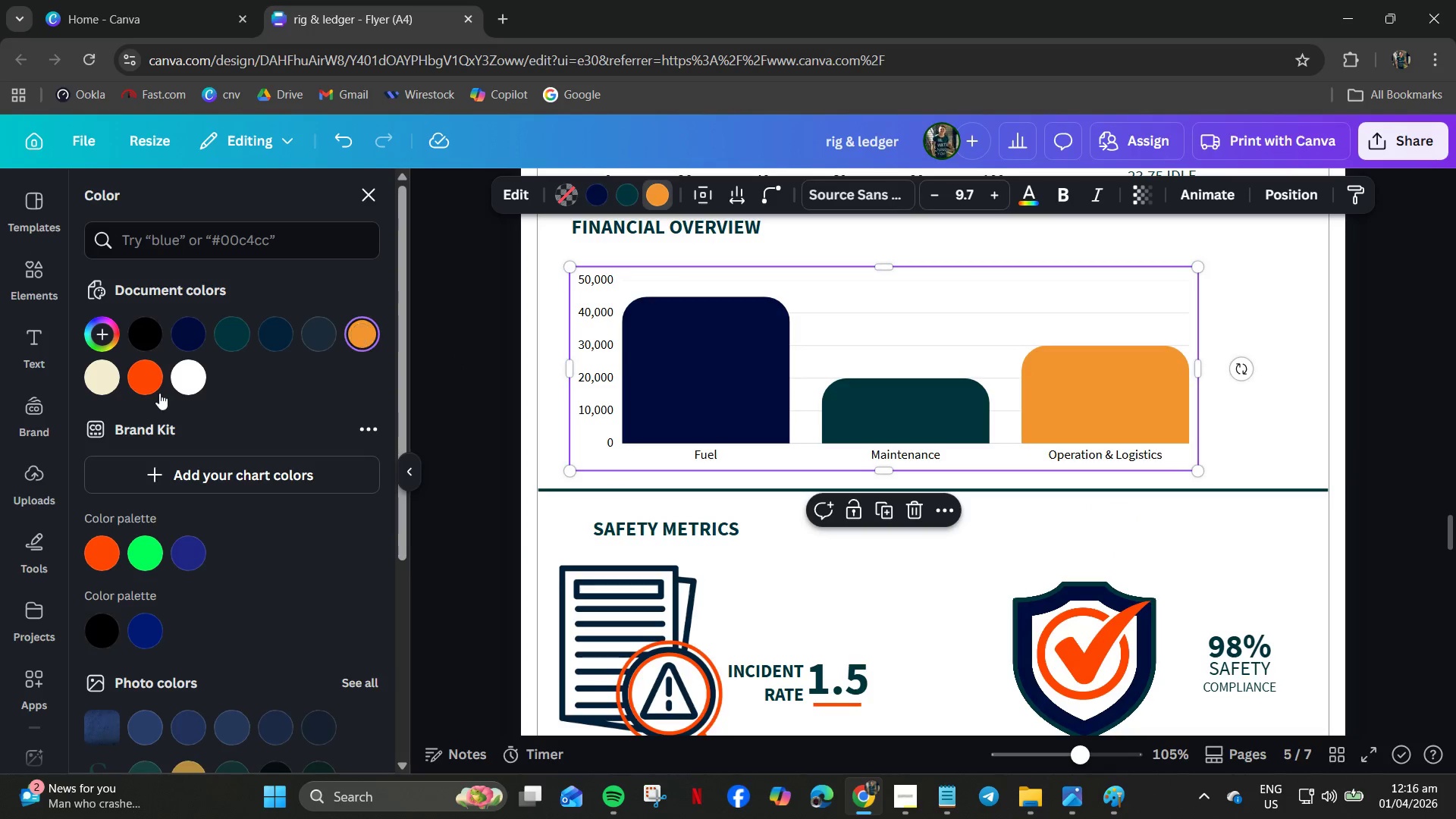 
left_click_drag(start_coordinate=[149, 378], to_coordinate=[154, 378])
 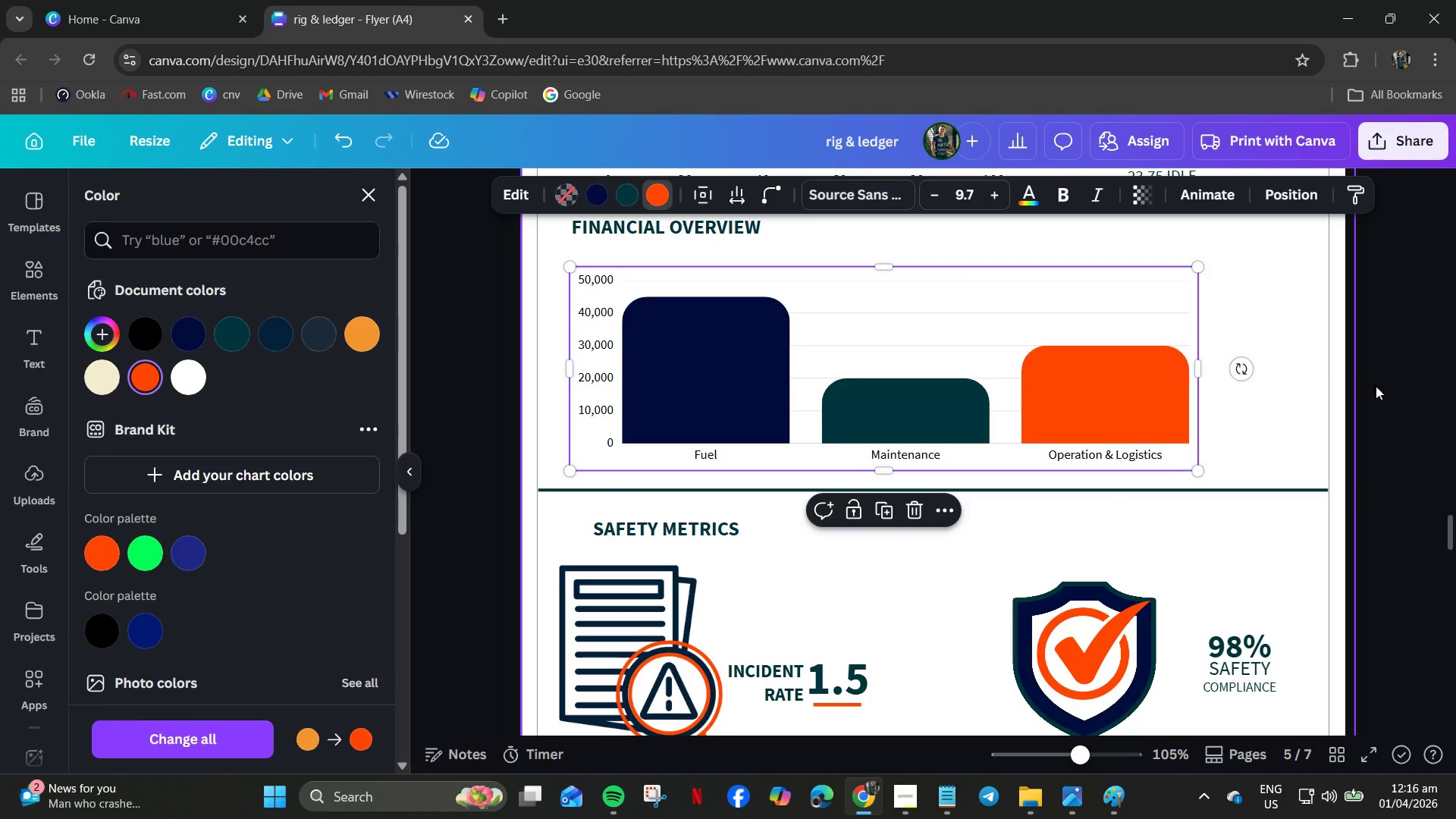 
left_click([1414, 384])
 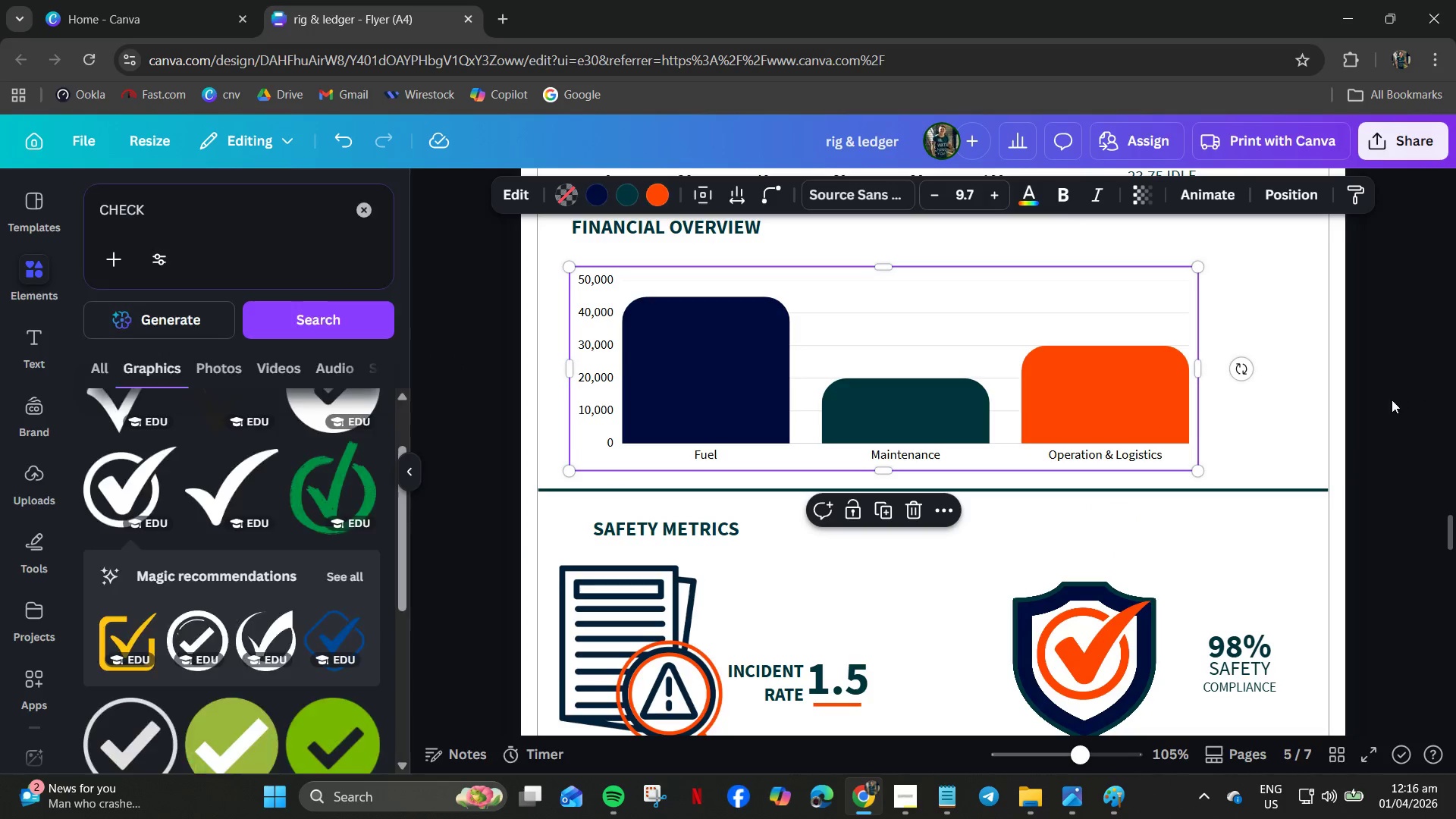 
hold_key(key=ControlLeft, duration=0.59)
scroll: coordinate [1392, 400], scroll_direction: down, amount: 3.0
 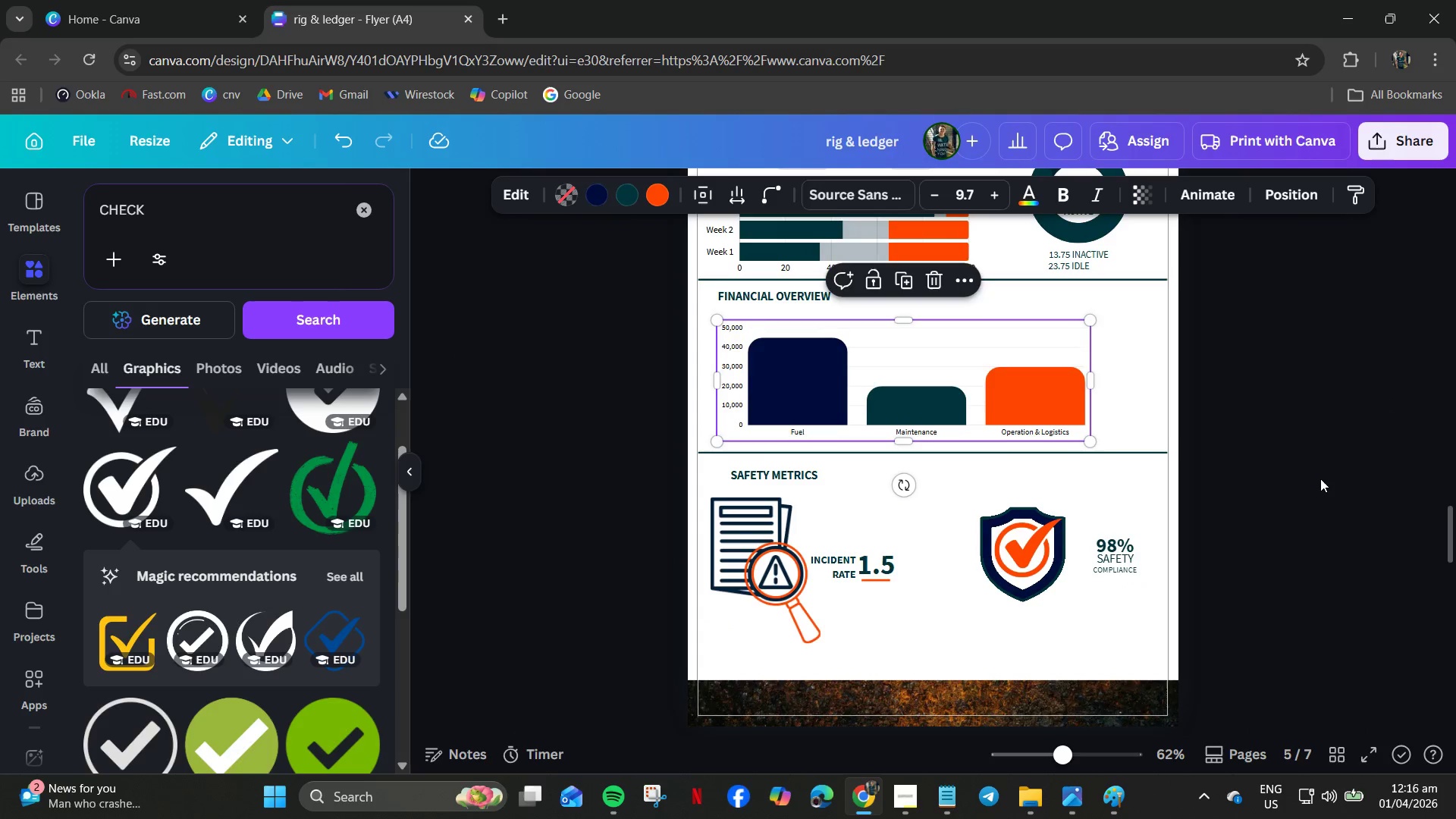 
scroll: coordinate [1319, 482], scroll_direction: up, amount: 1.0
 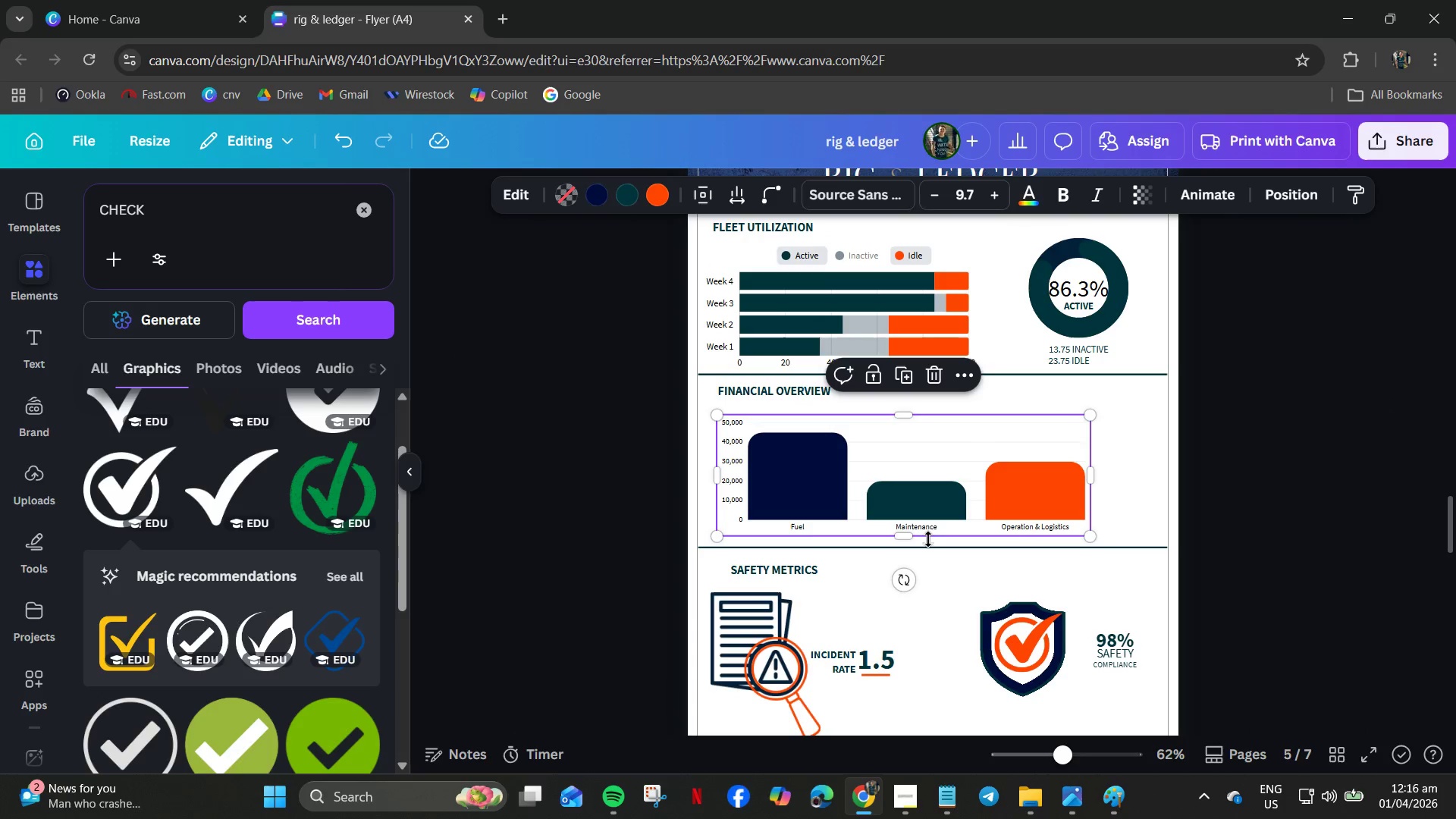 
wait(6.72)
 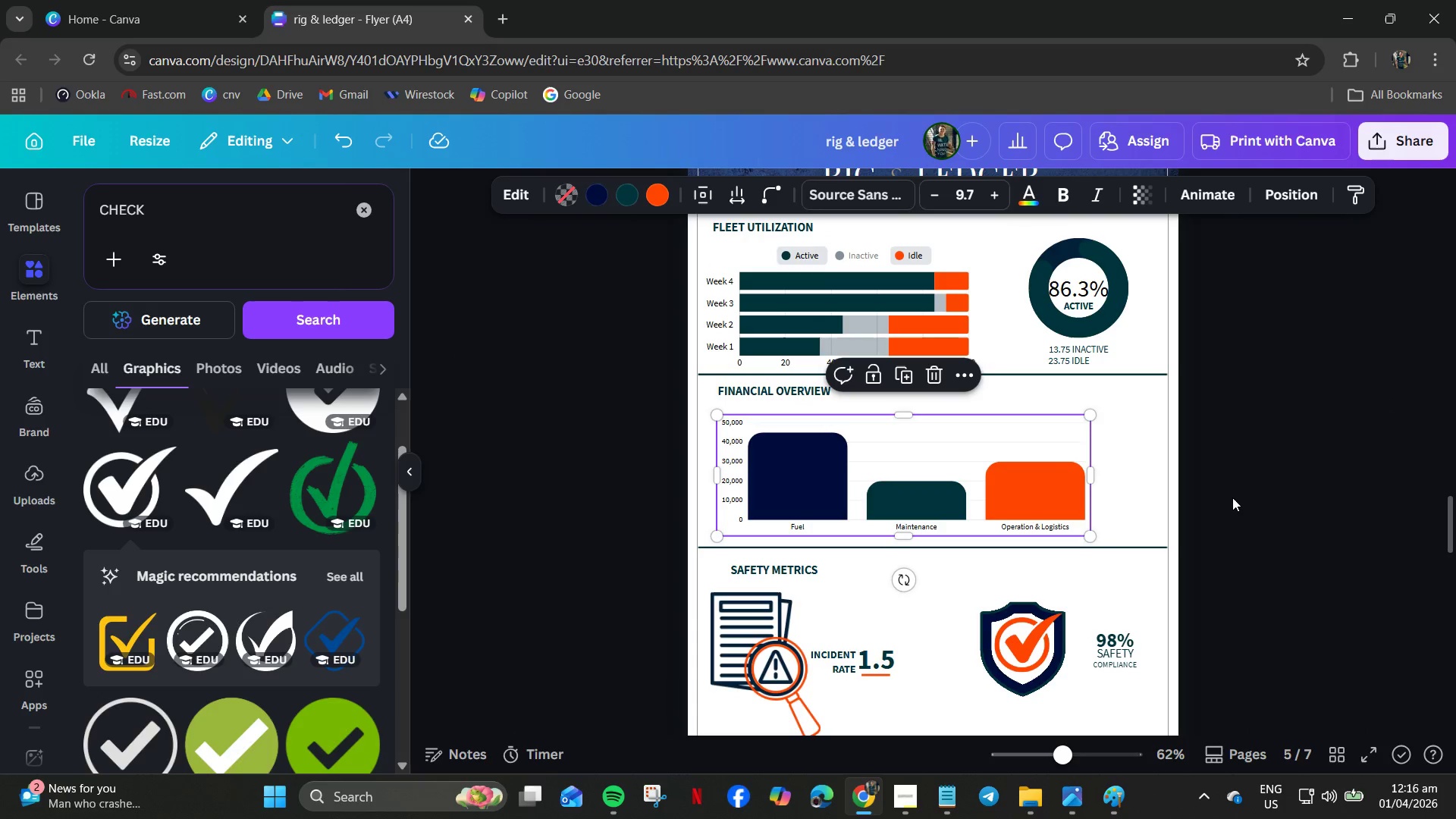 
left_click([600, 196])
 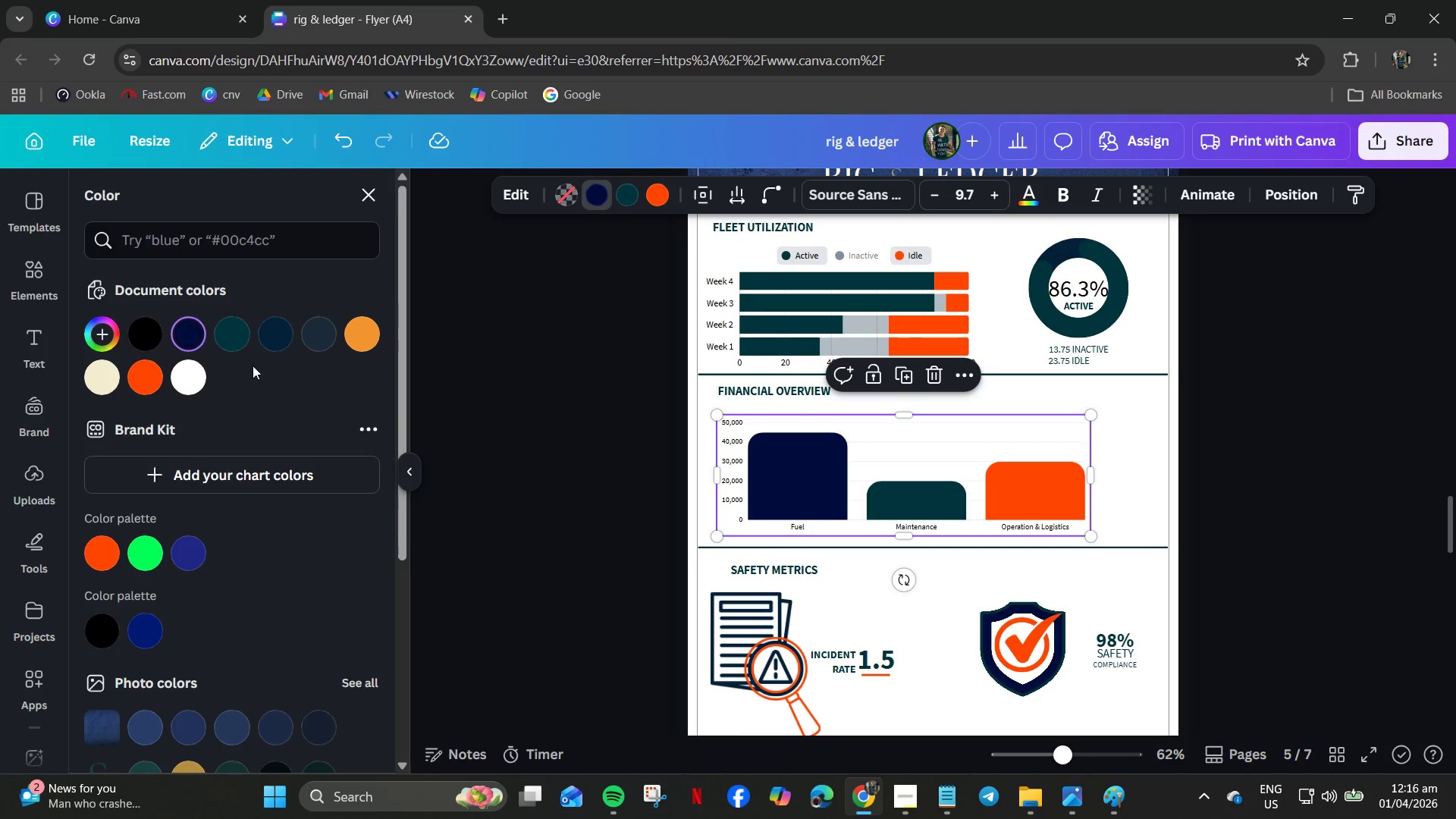 
left_click([289, 340])
 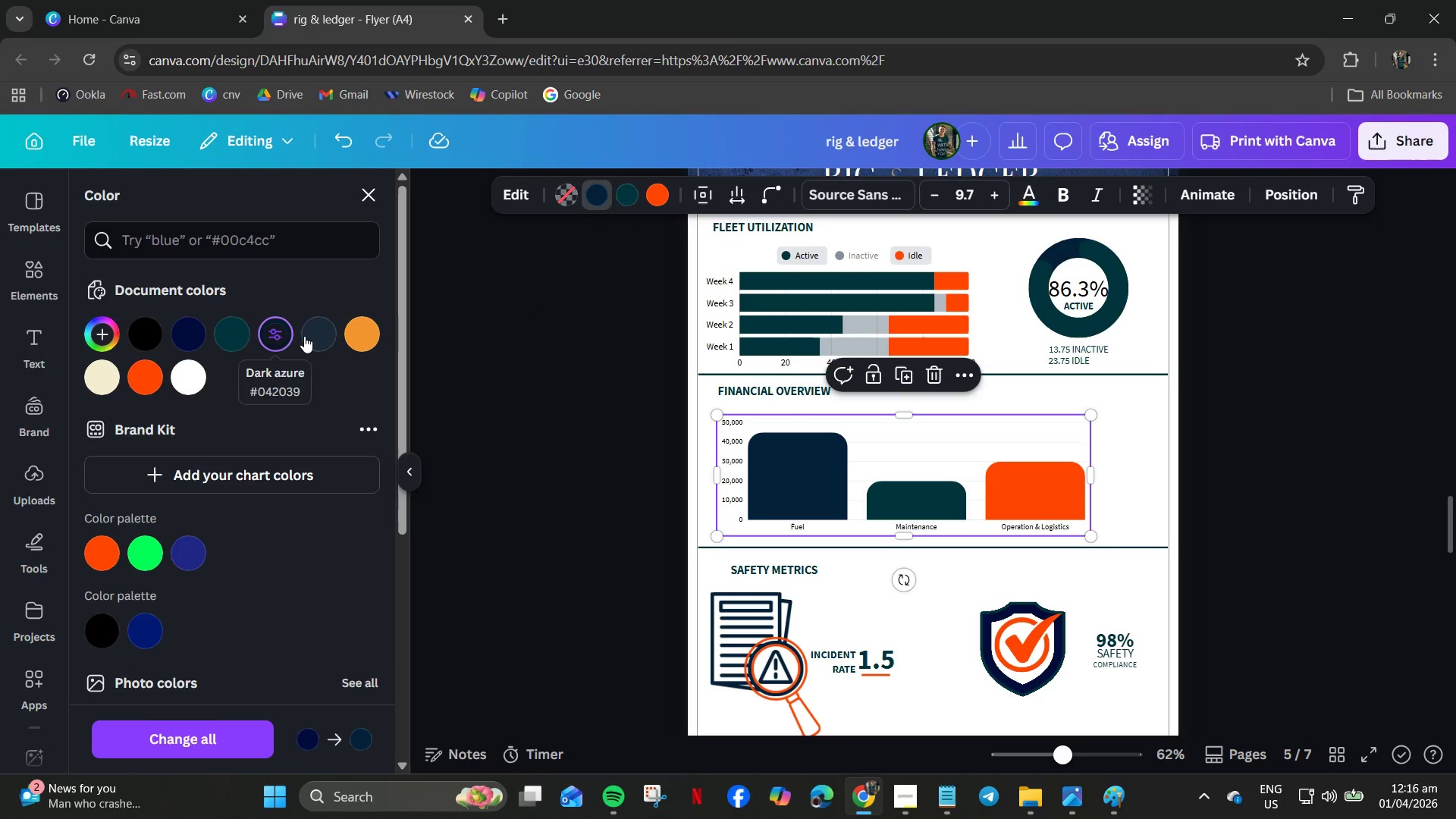 
left_click([314, 334])
 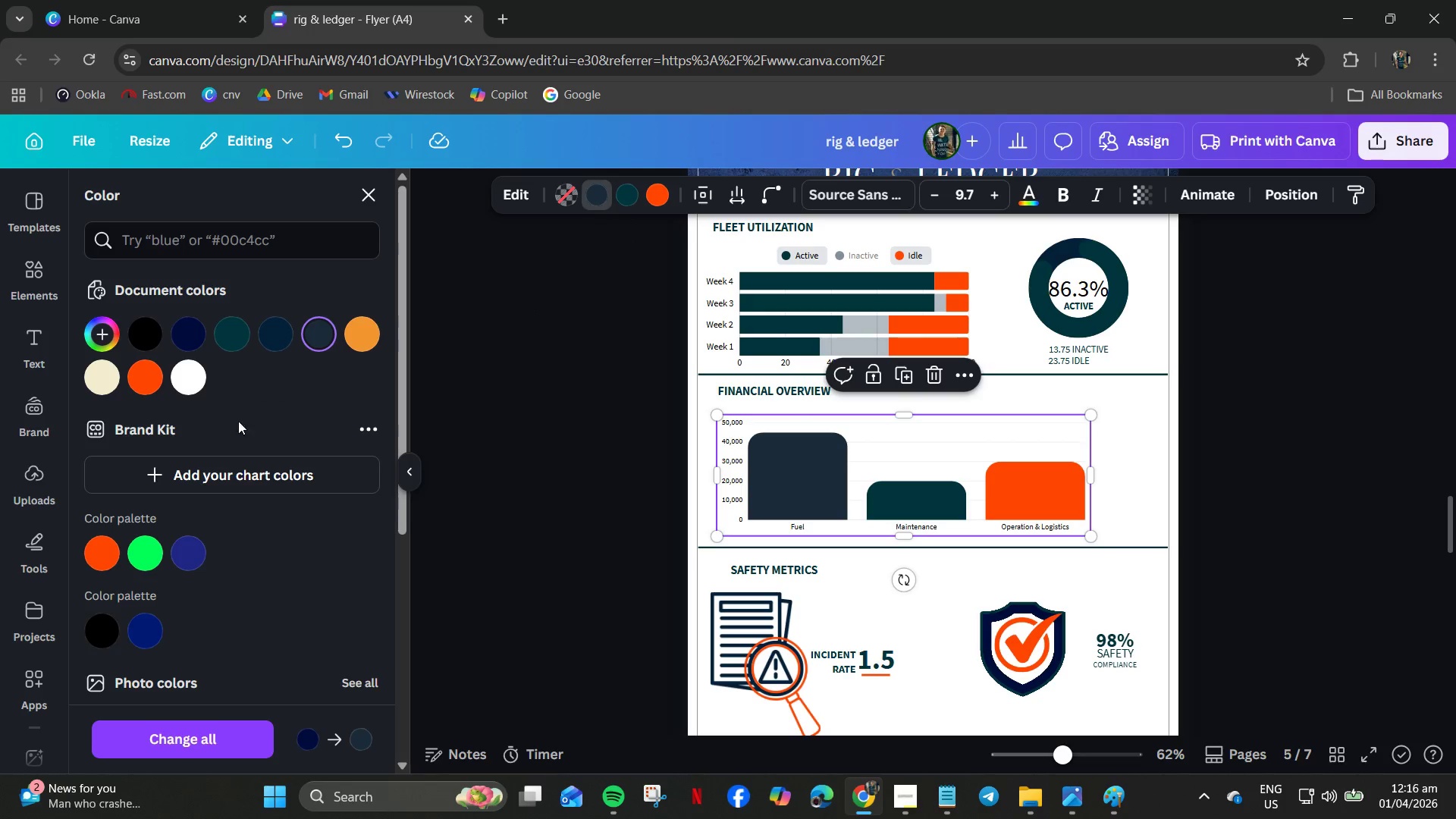 
left_click_drag(start_coordinate=[206, 558], to_coordinate=[202, 558])
 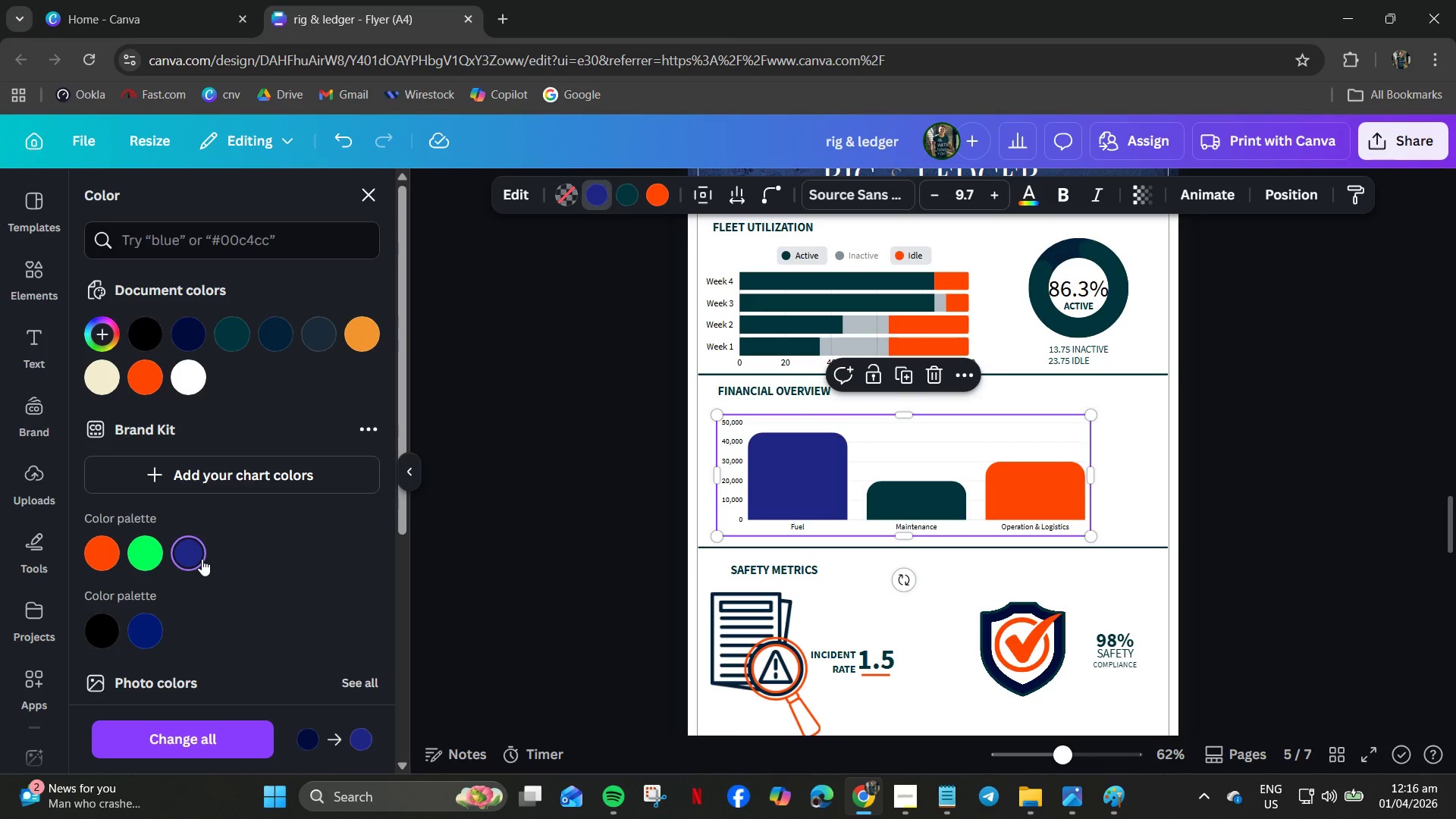 
left_click([202, 559])
 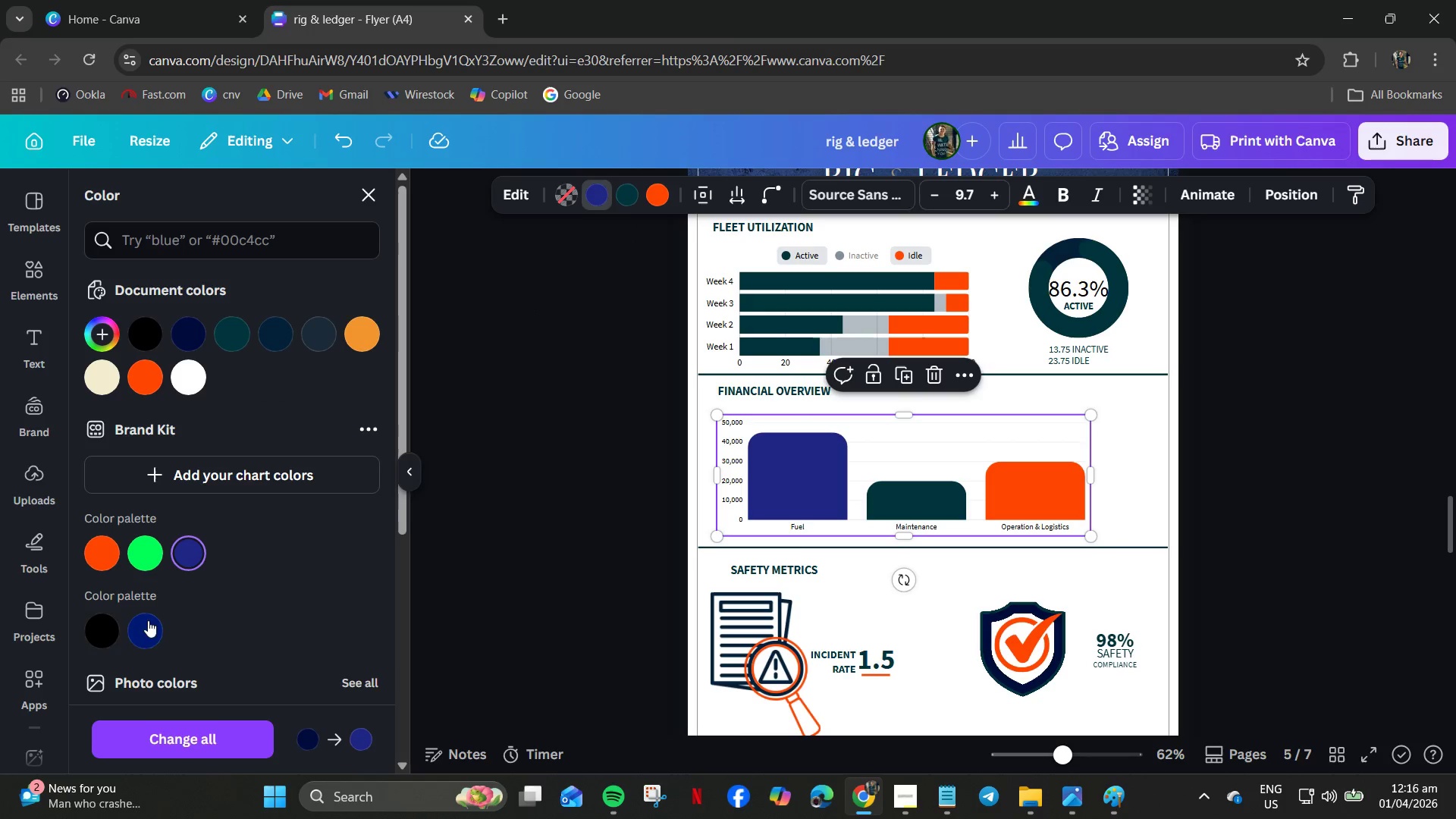 
left_click([143, 635])
 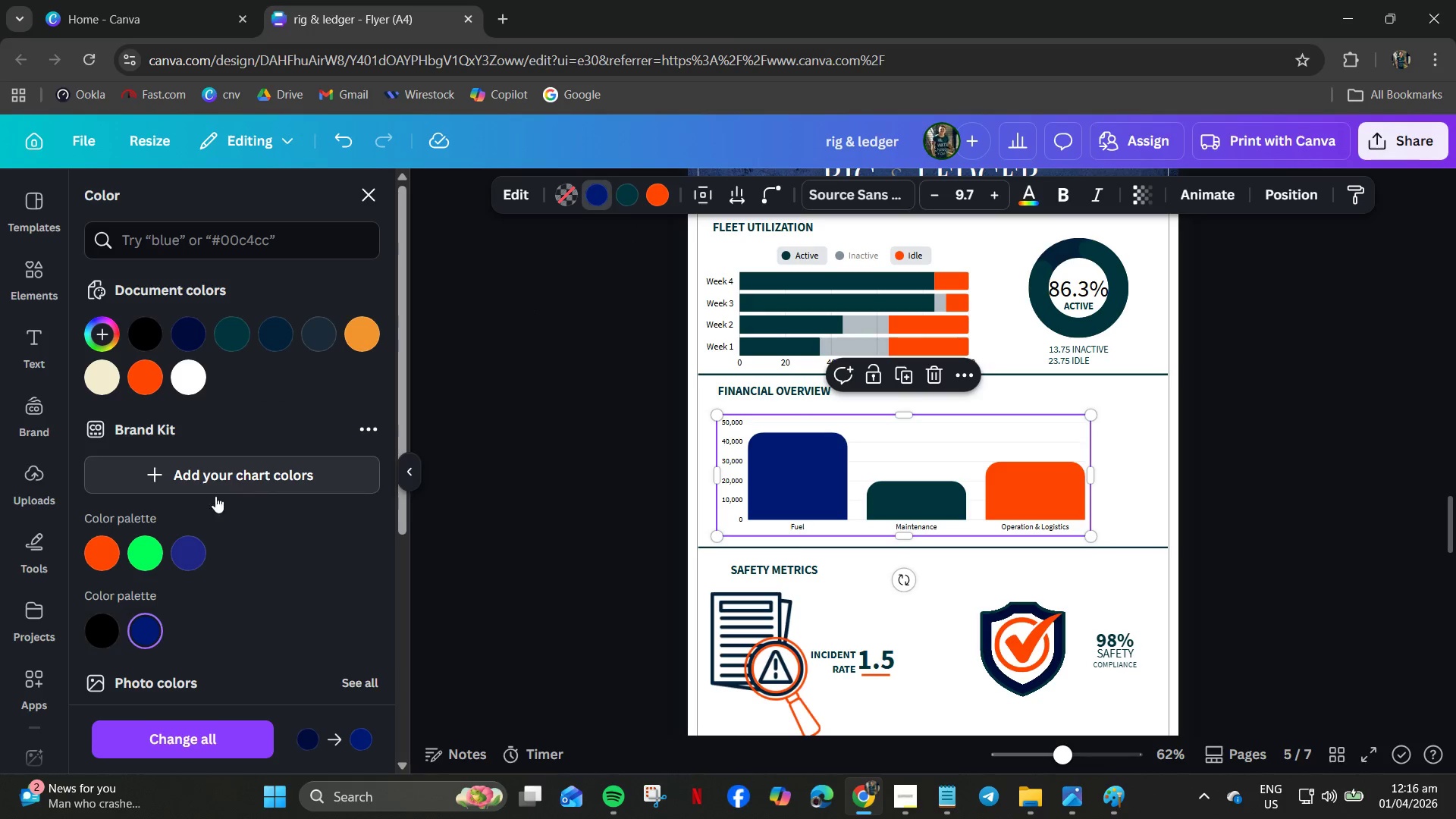 
left_click([187, 551])
 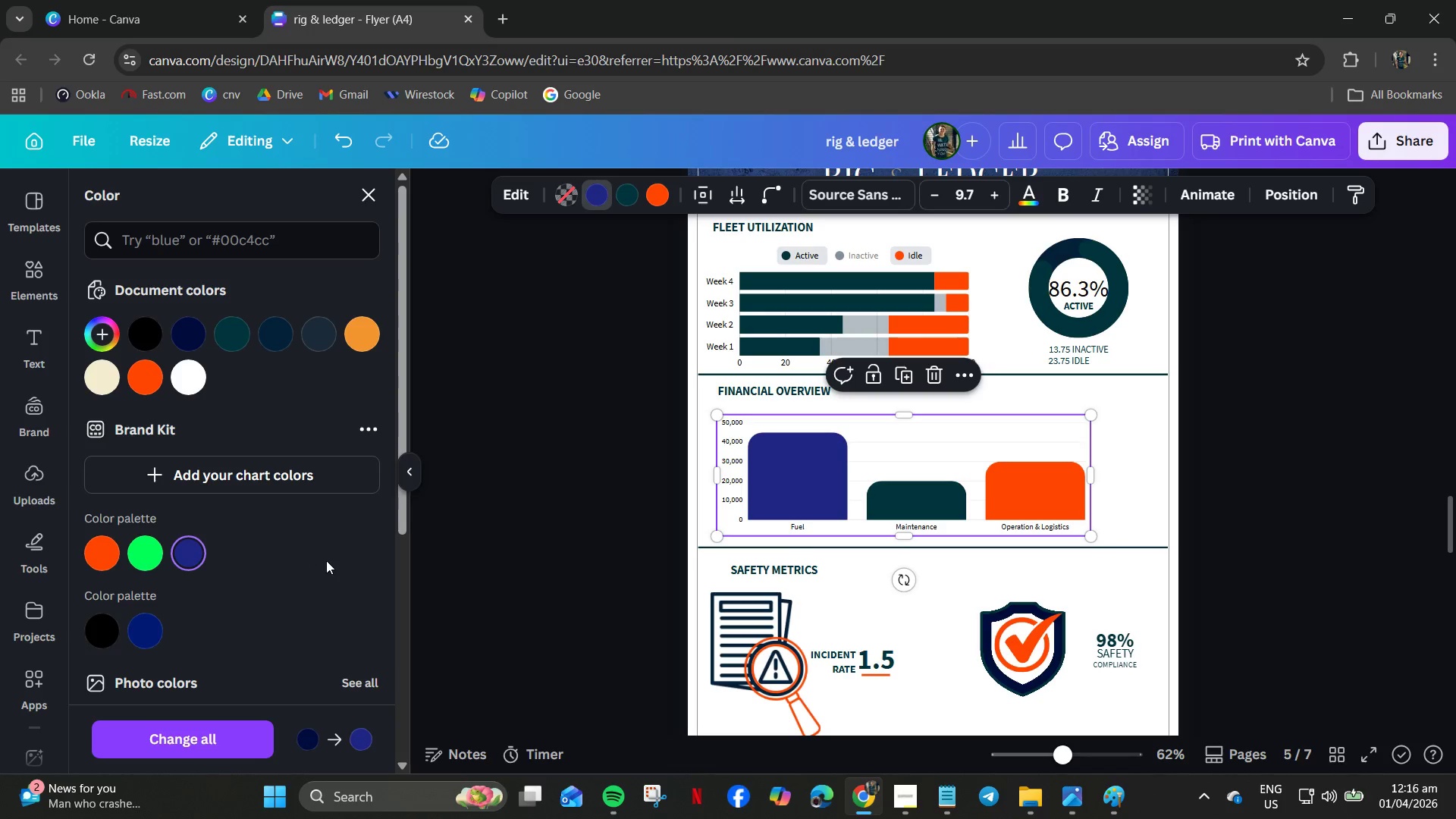 
scroll: coordinate [313, 600], scroll_direction: down, amount: 3.0
 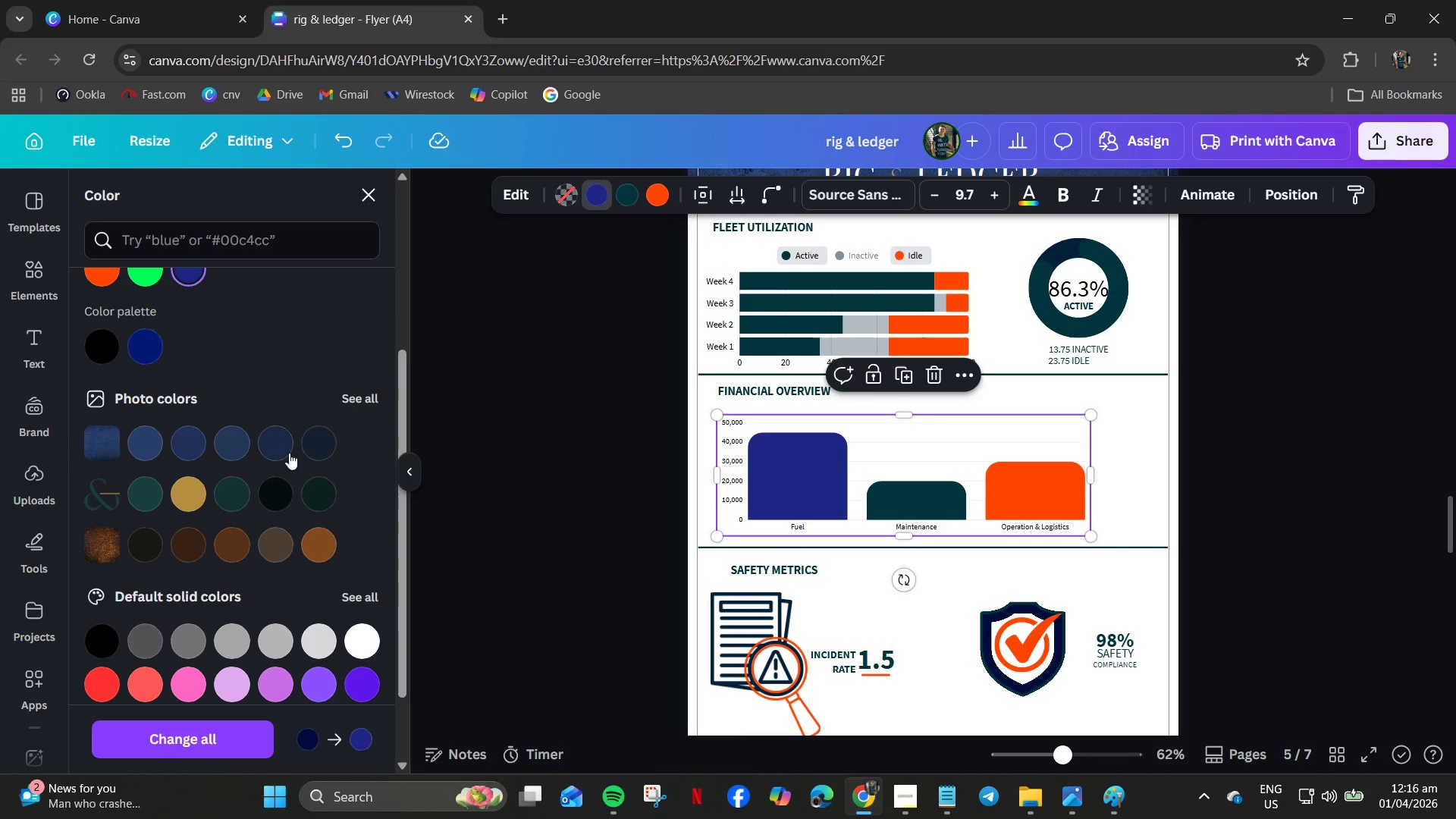 
left_click([327, 441])
 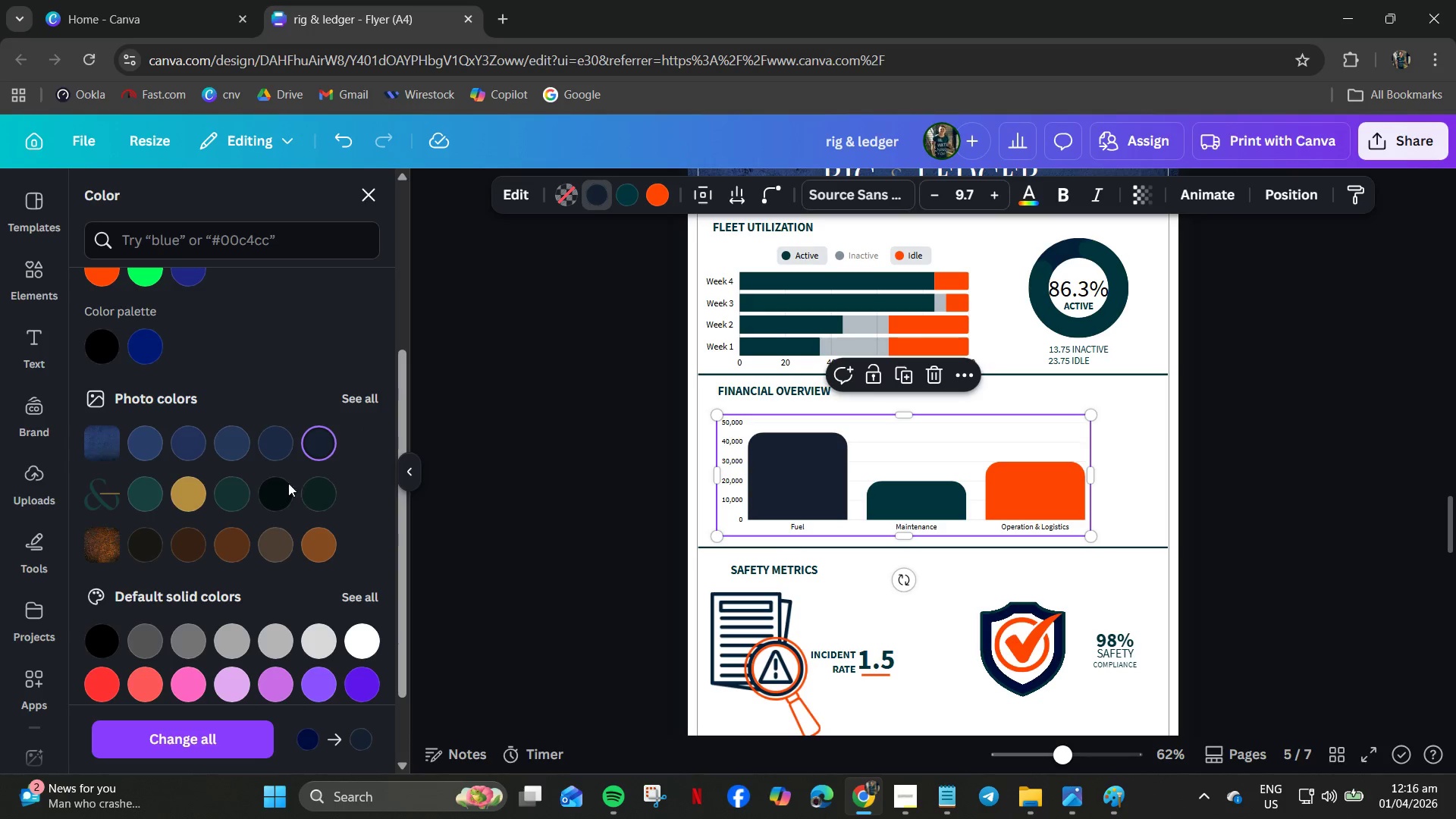 
left_click([279, 453])
 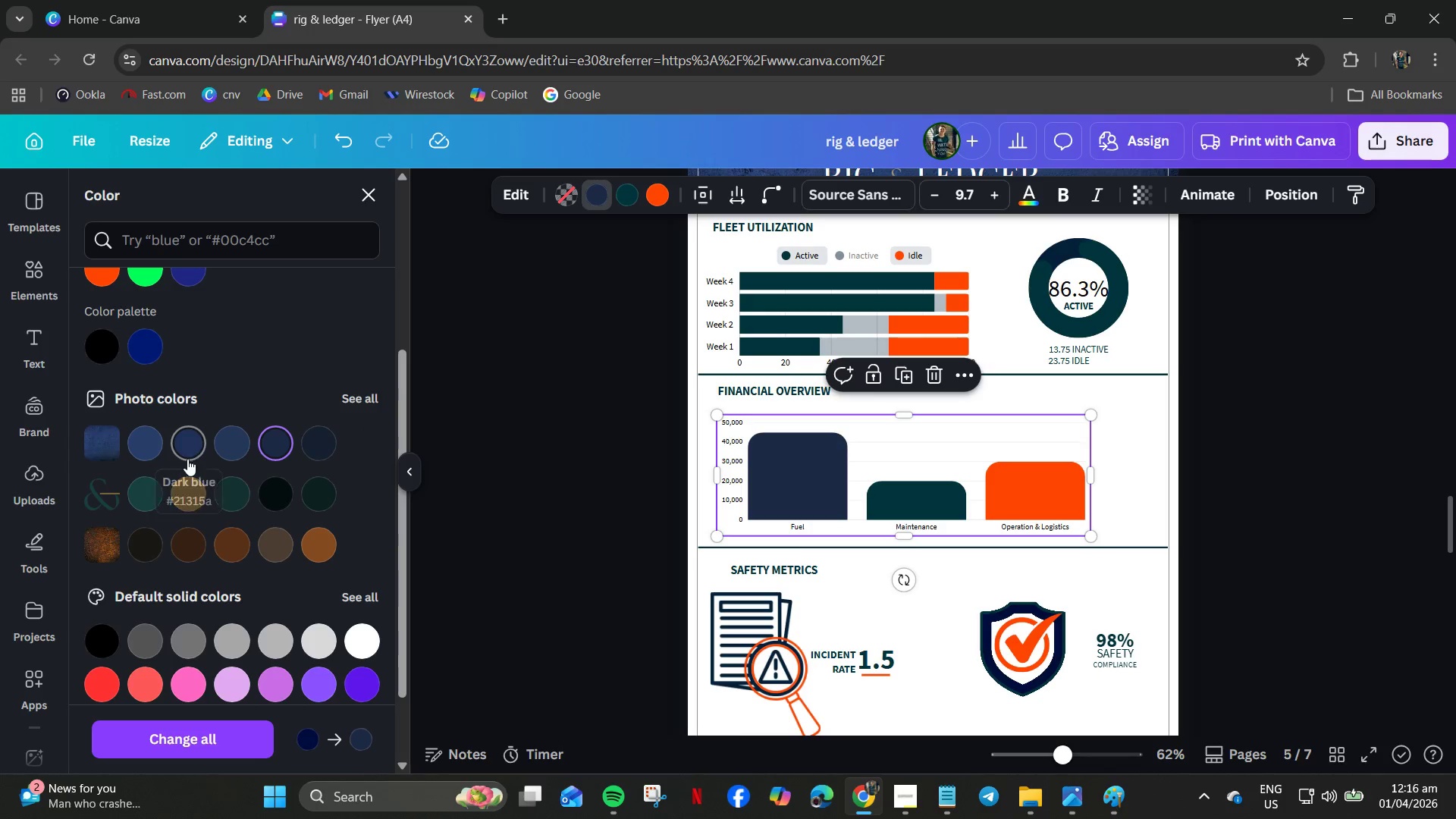 
scroll: coordinate [268, 544], scroll_direction: down, amount: 5.0
 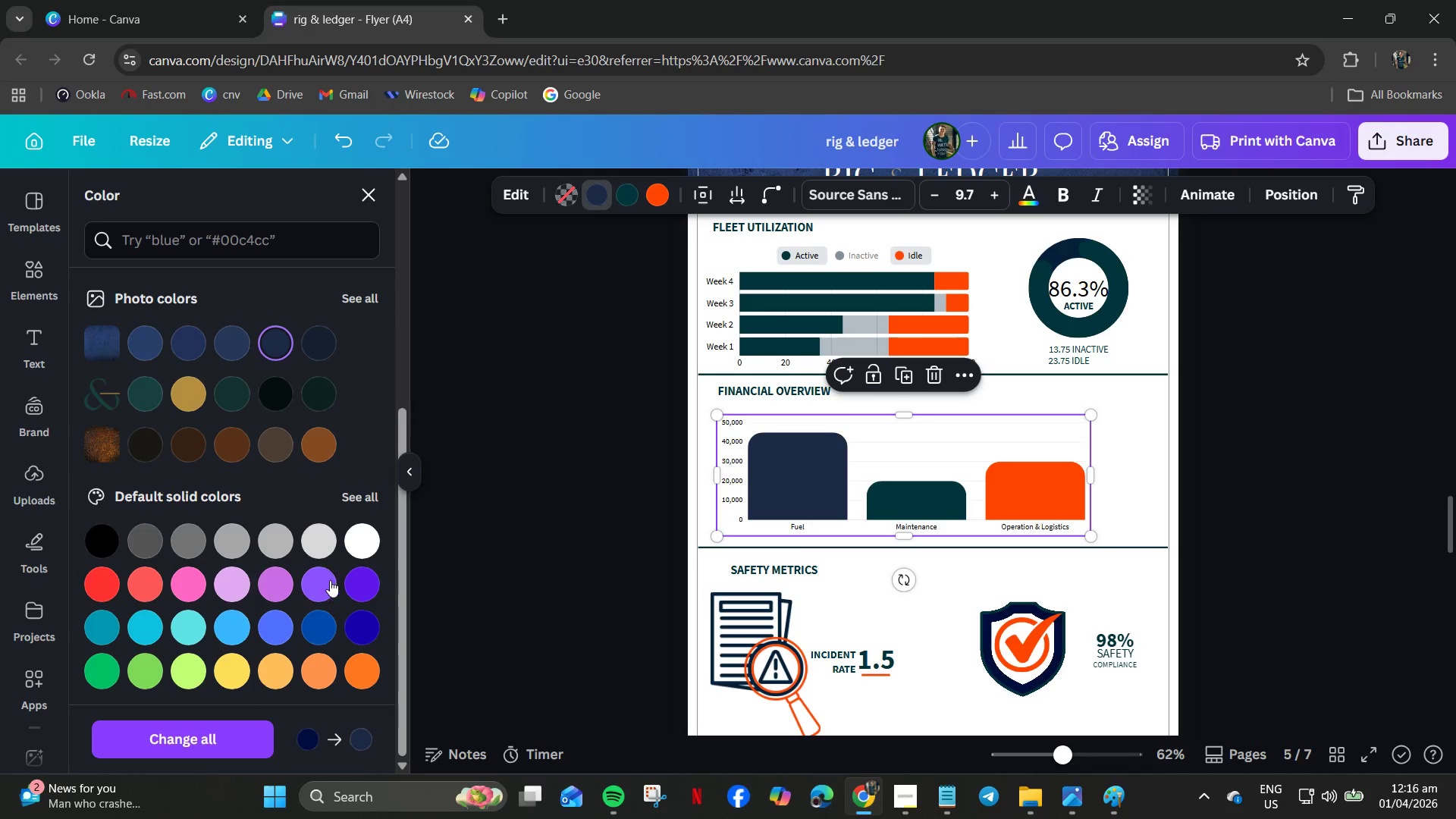 
scroll: coordinate [295, 474], scroll_direction: up, amount: 7.0
 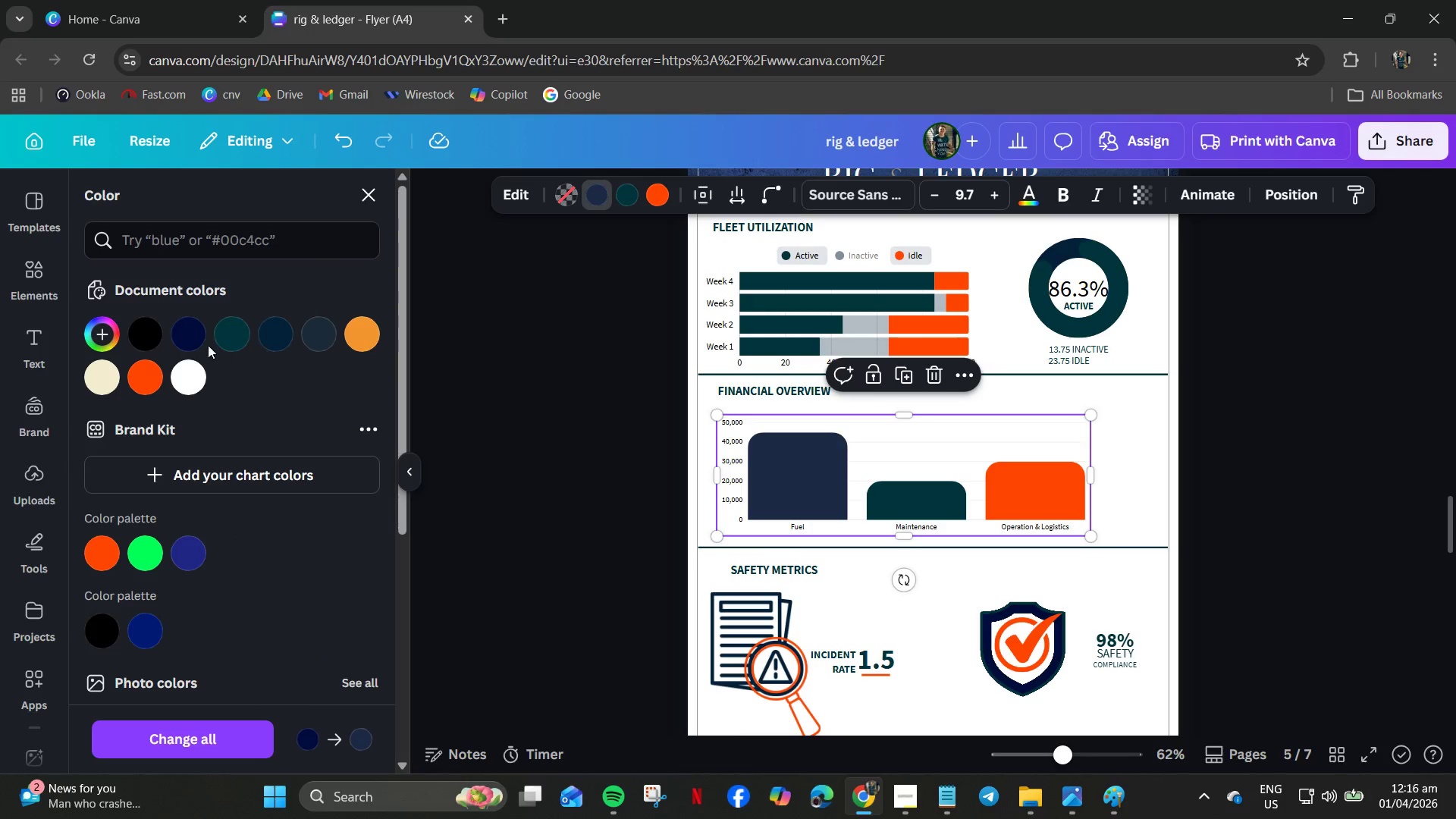 
left_click([186, 342])
 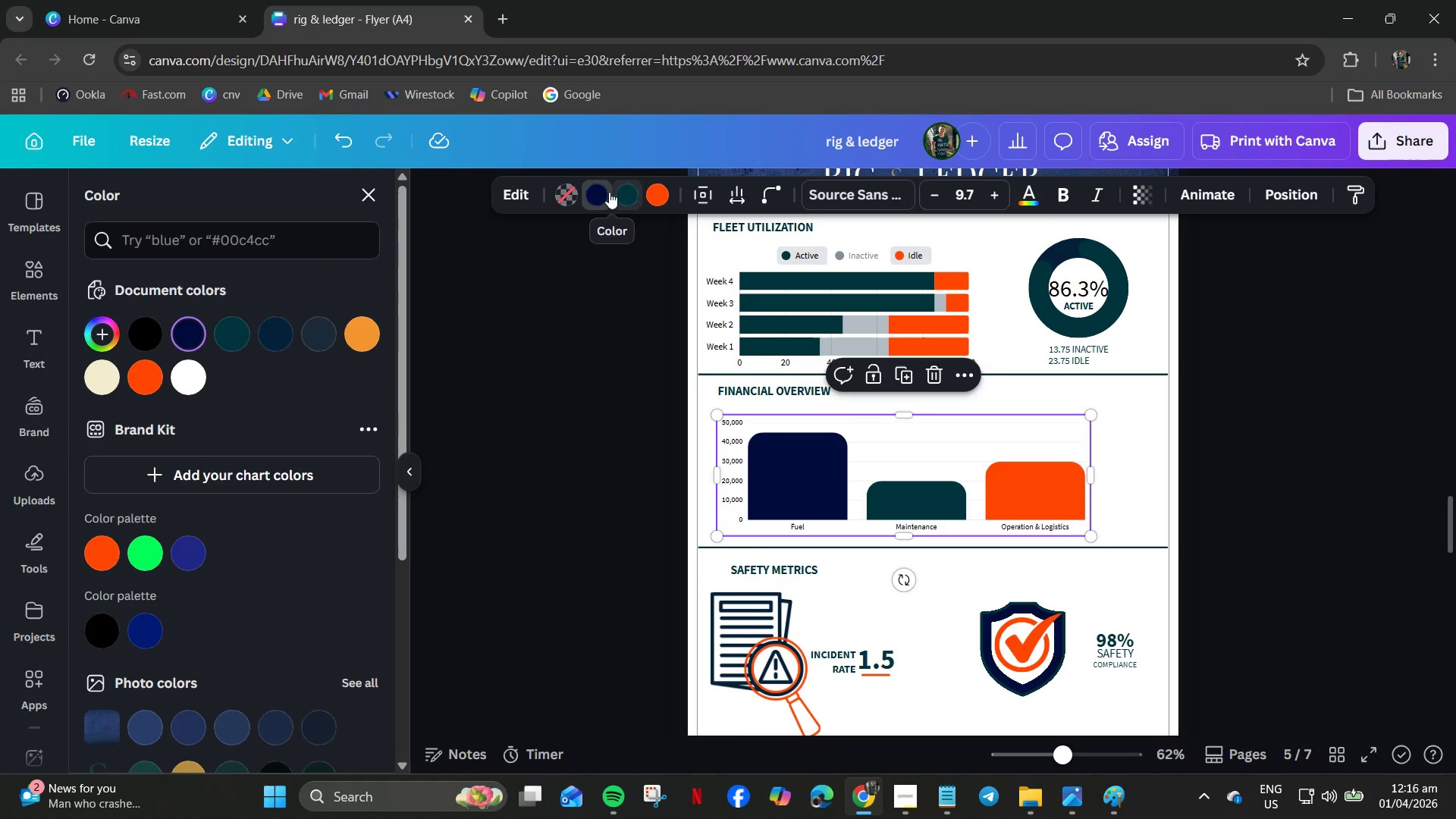 
left_click([603, 192])
 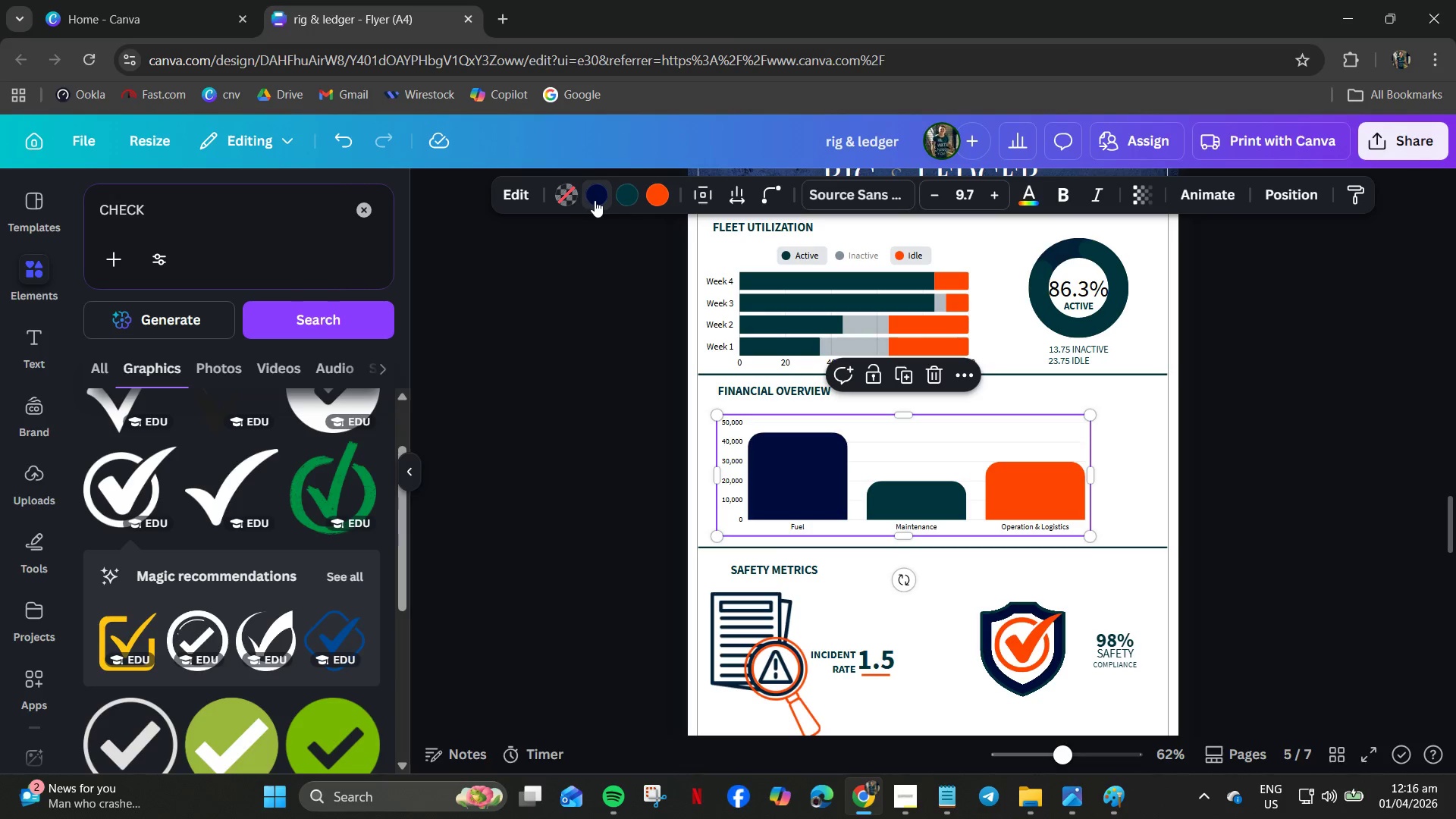 
left_click([591, 193])
 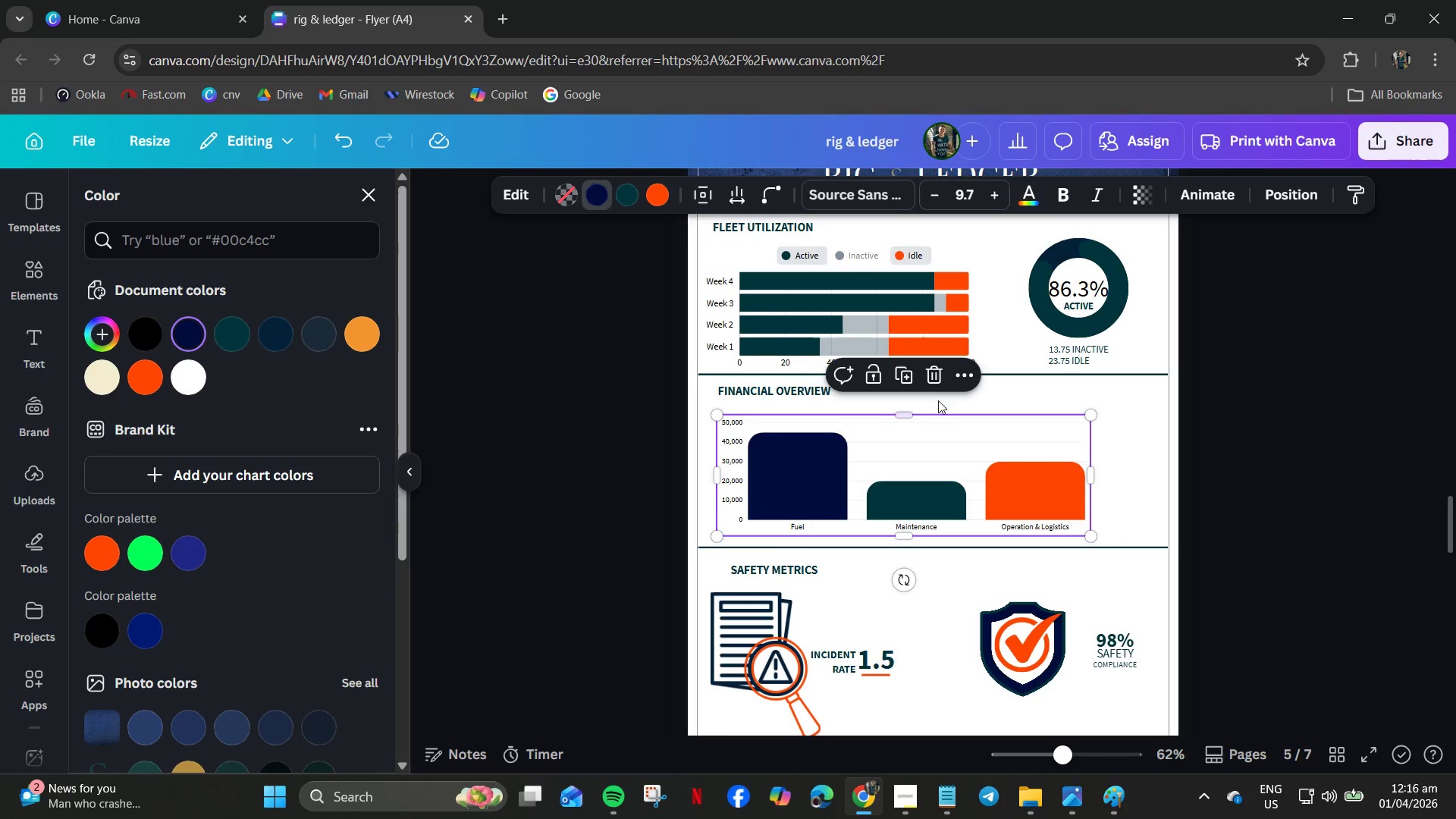 
left_click([1332, 337])
 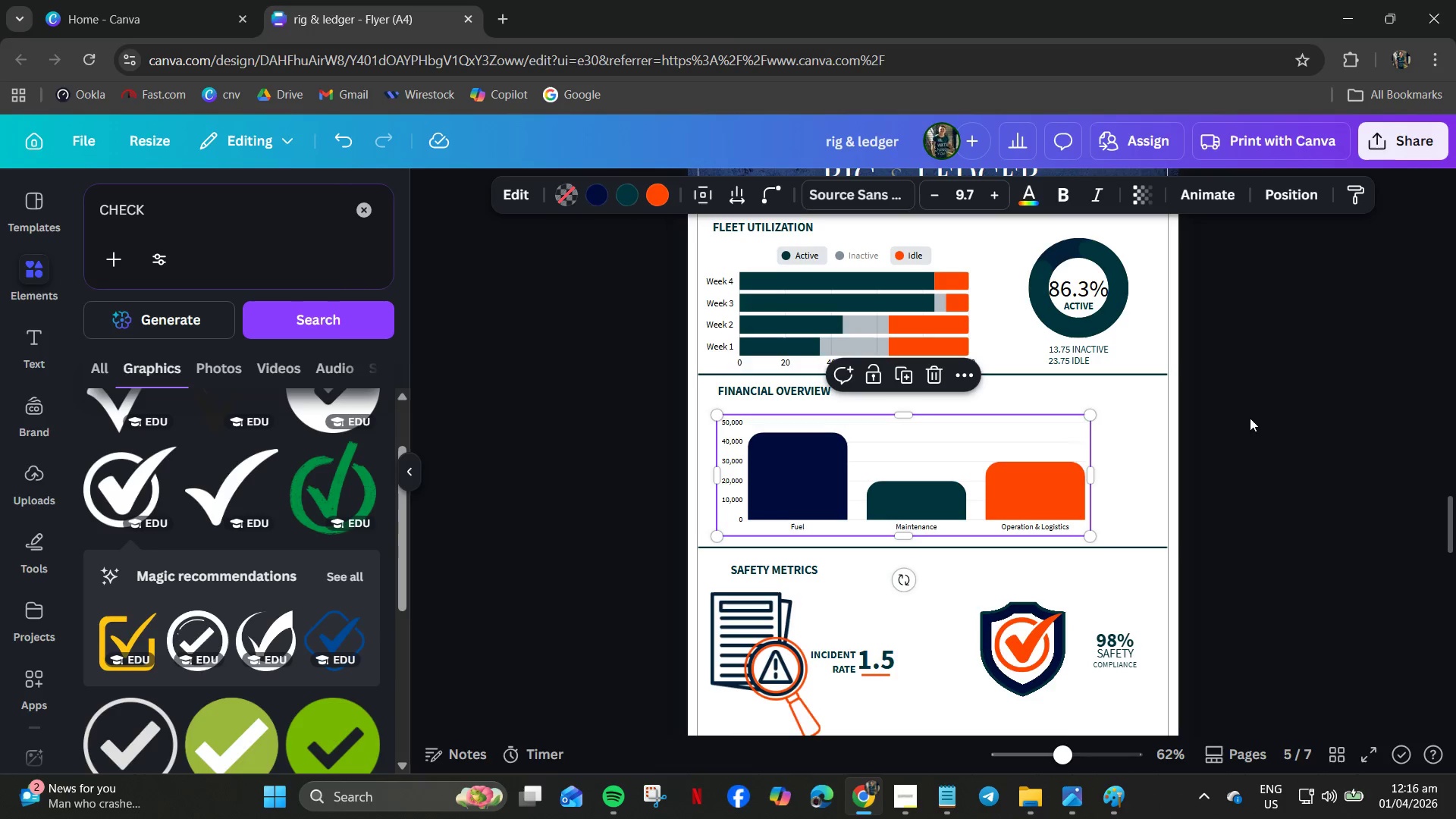 
scroll: coordinate [1254, 439], scroll_direction: none, amount: 0.0
 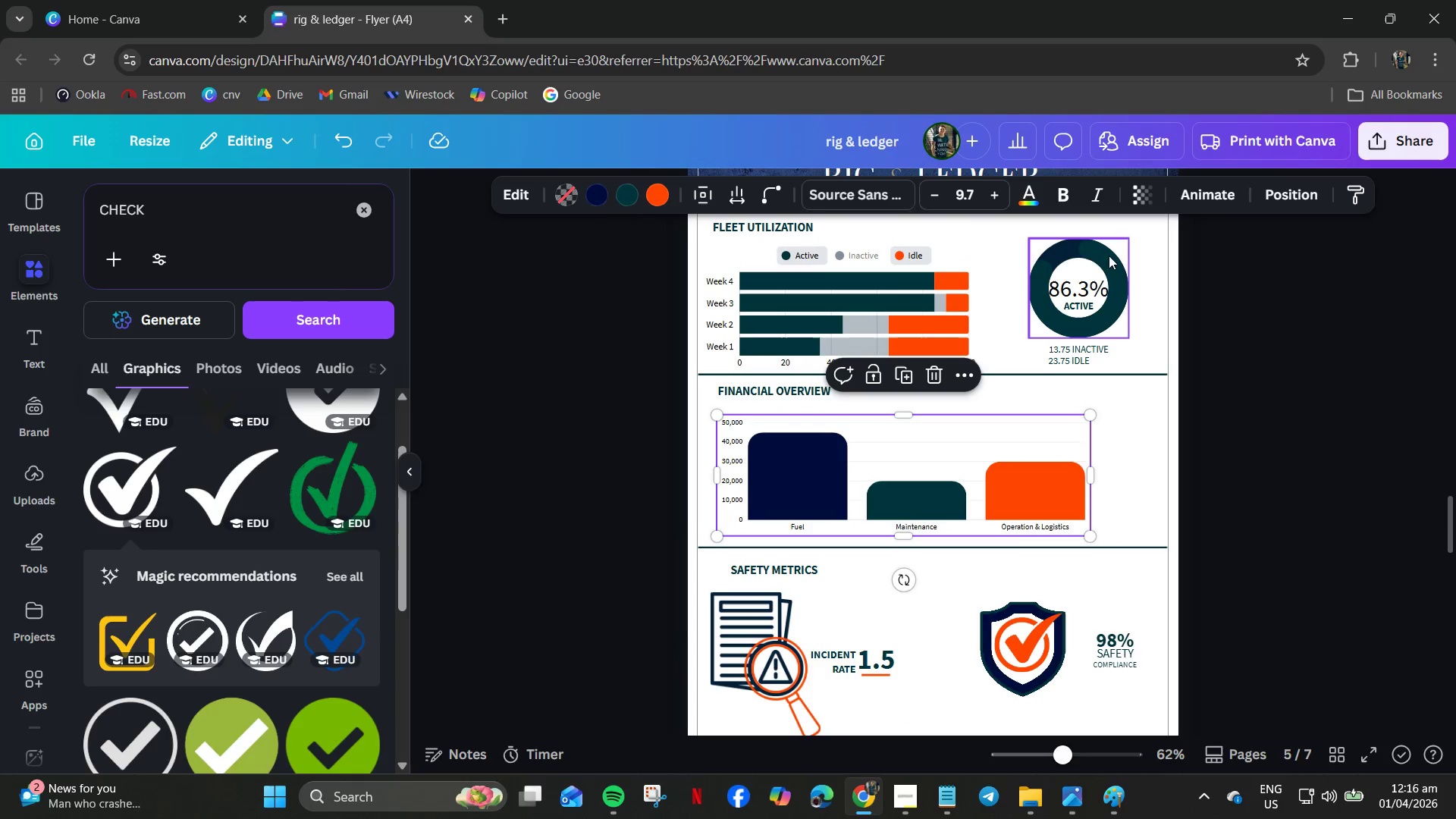 
left_click([1049, 255])
 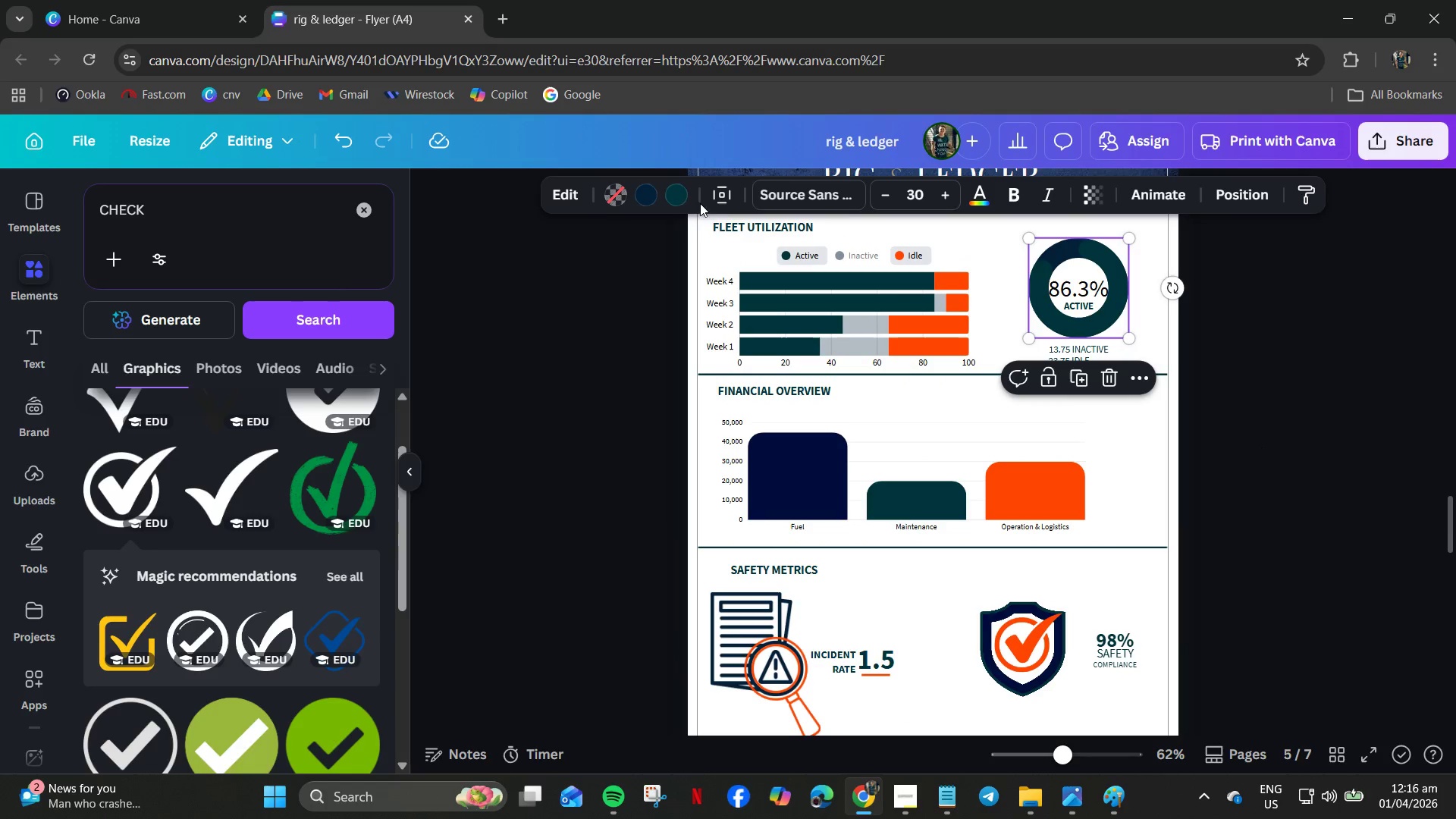 
left_click([682, 199])
 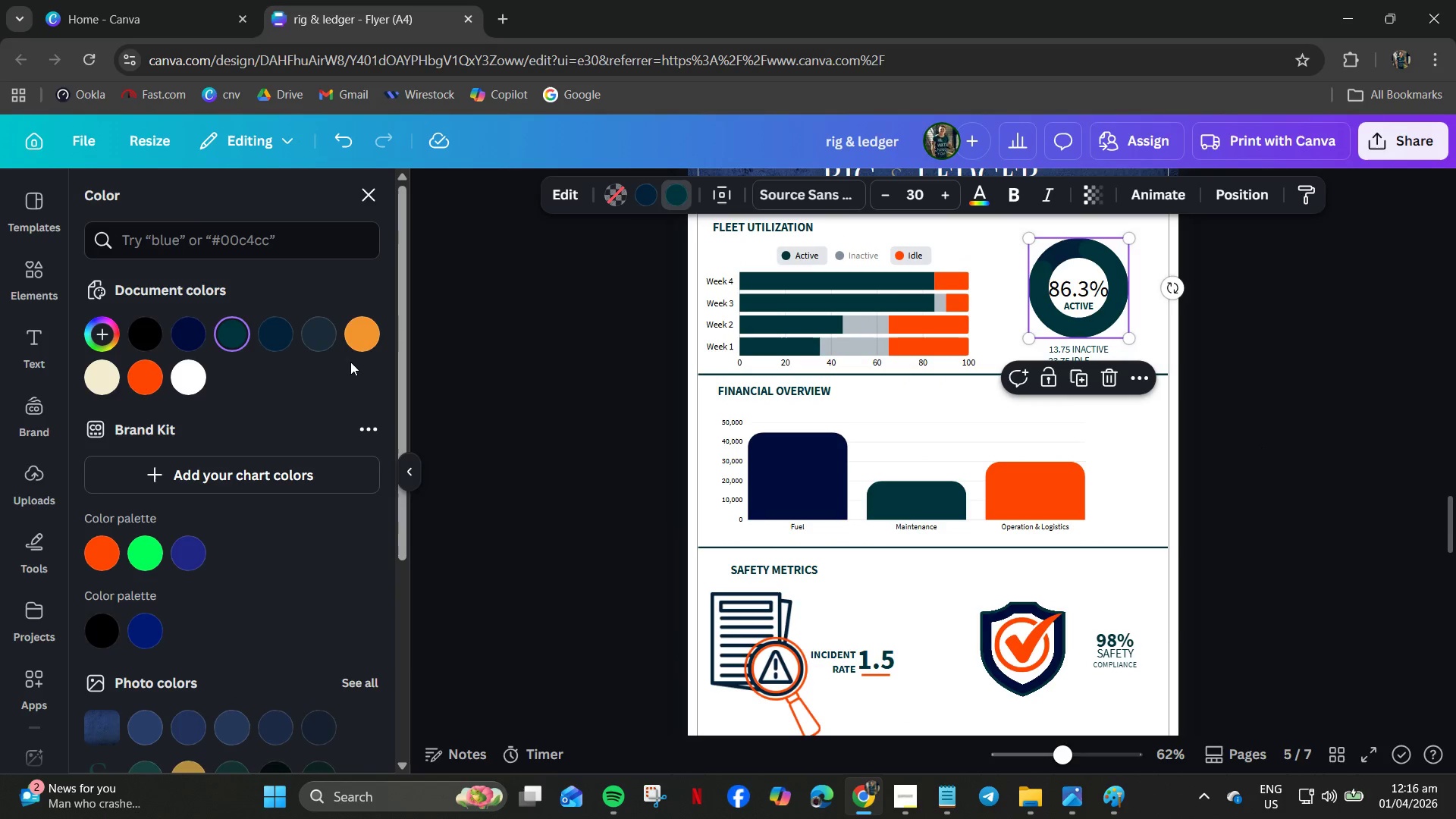 
left_click([357, 342])
 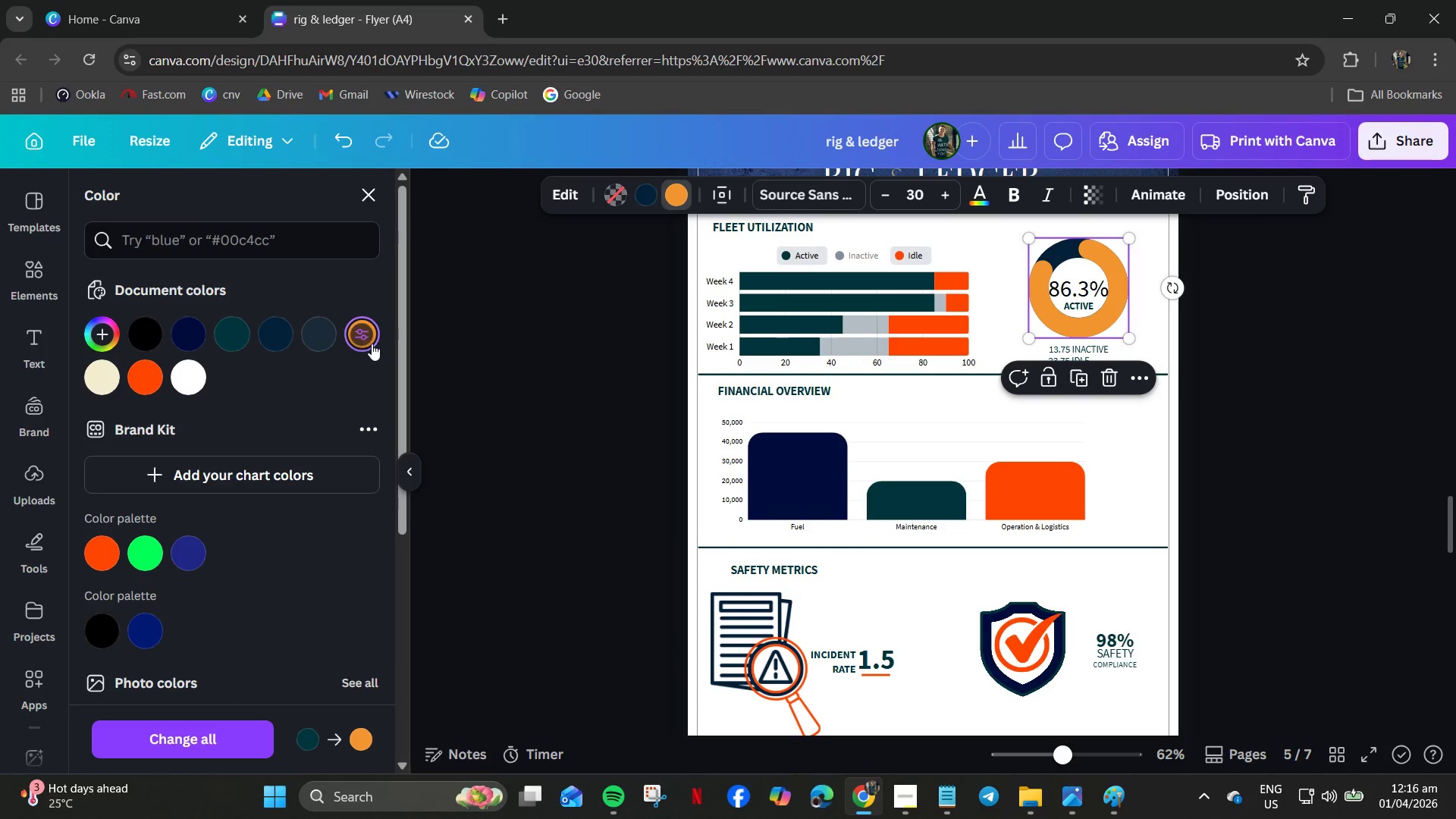 
left_click([369, 341])
 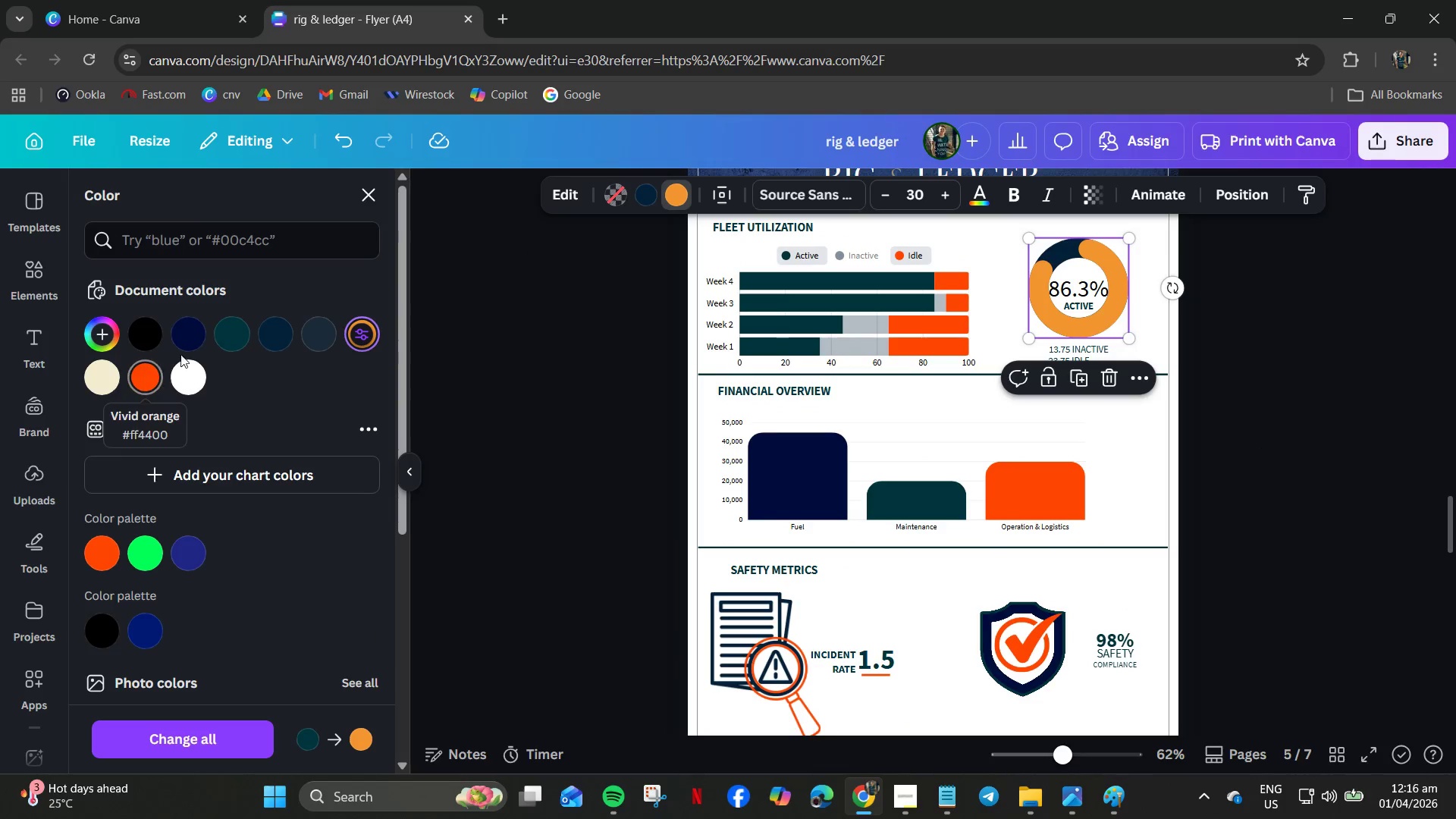 
left_click([240, 343])
 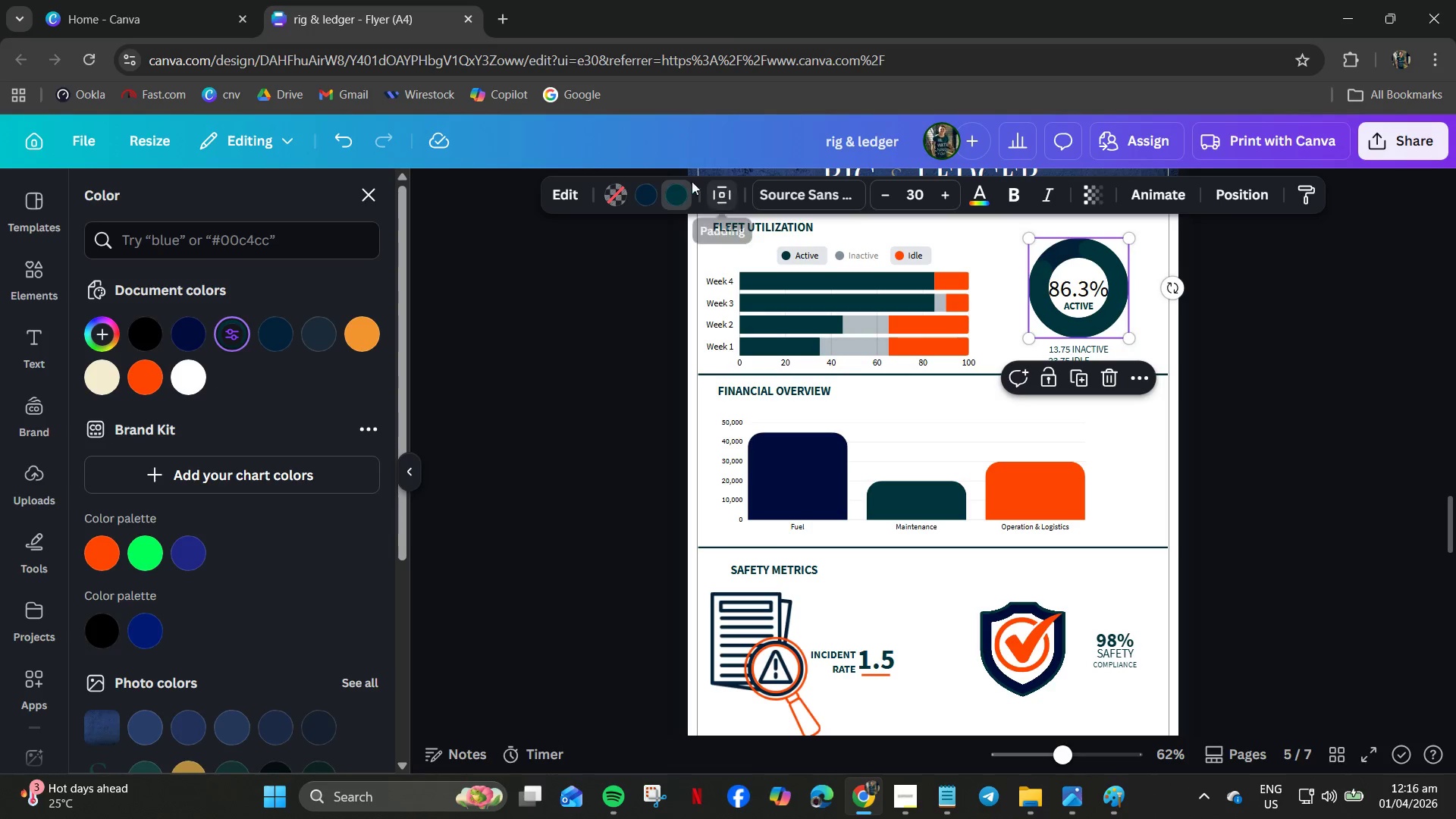 
left_click([640, 202])
 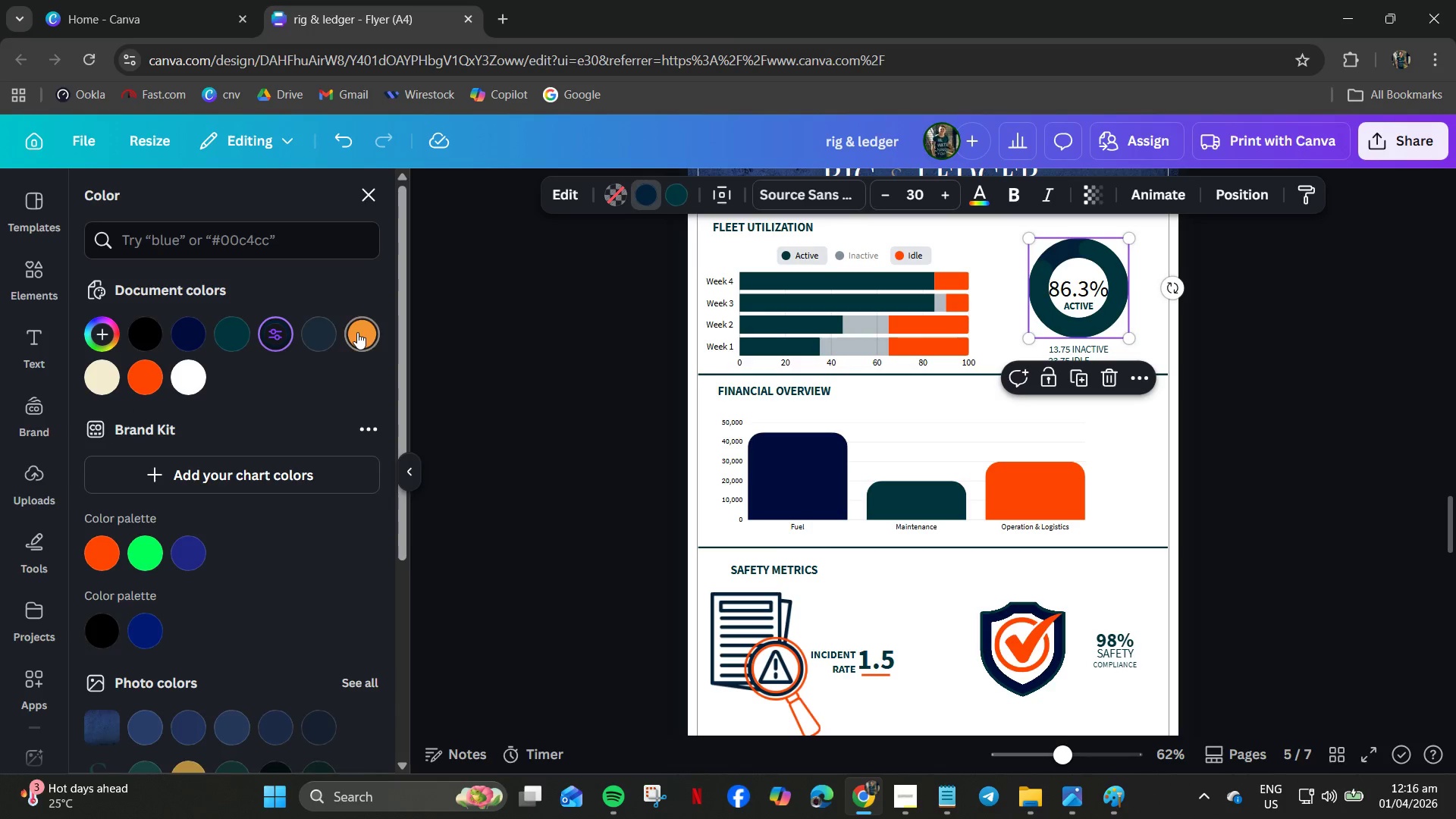 
double_click([539, 350])
 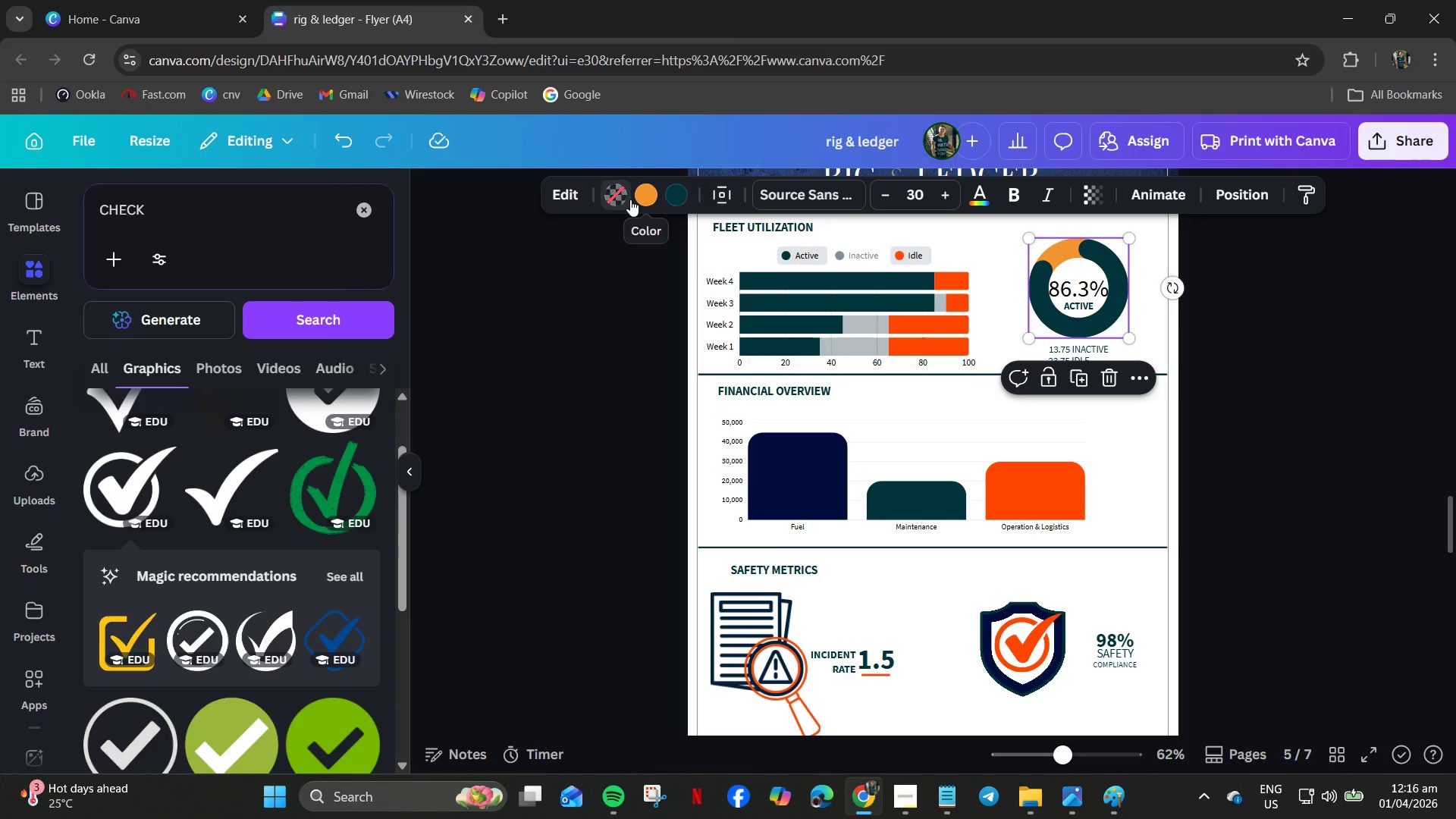 
double_click([643, 197])
 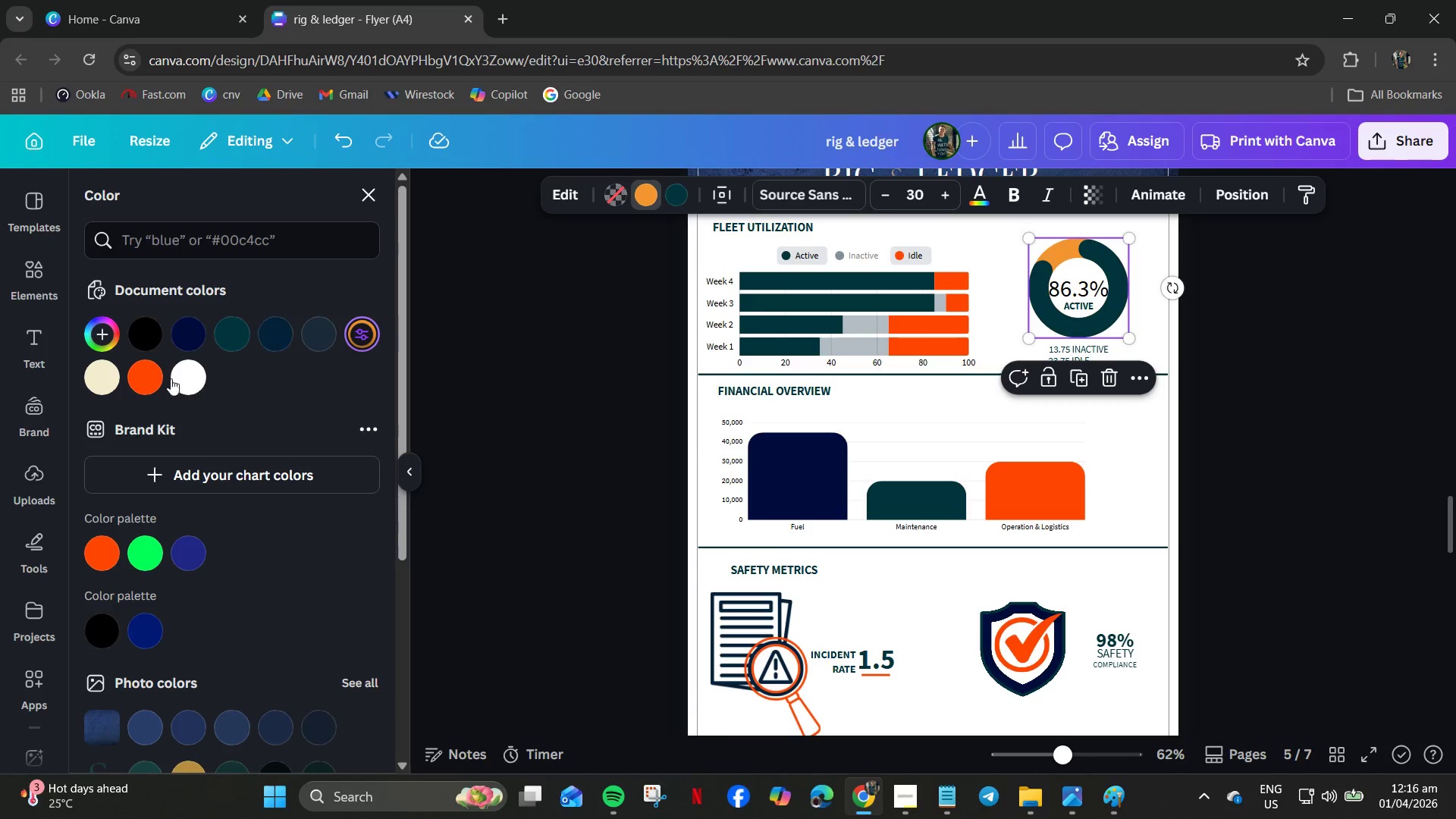 
left_click([154, 379])
 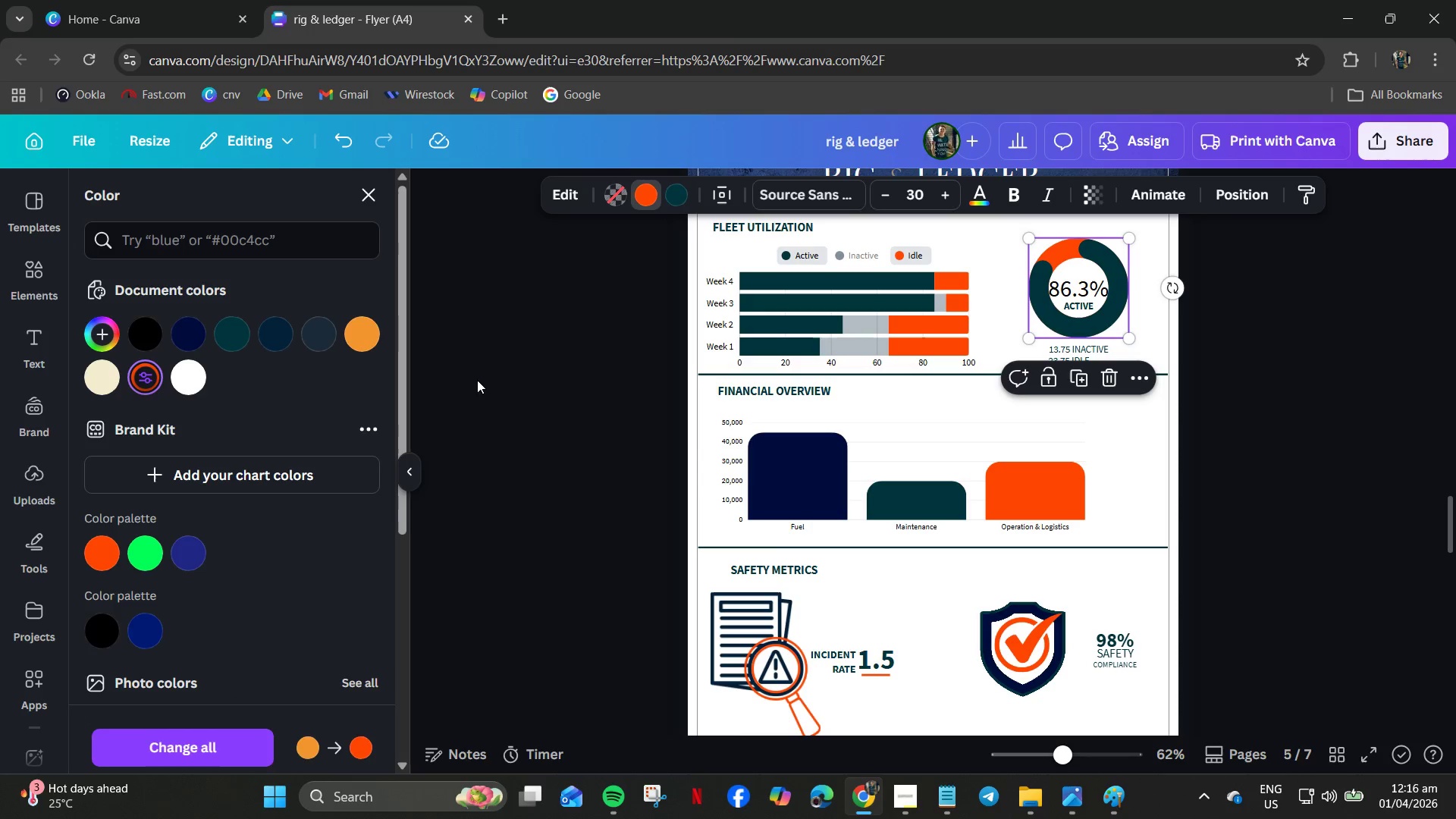 
left_click_drag(start_coordinate=[485, 377], to_coordinate=[488, 377])
 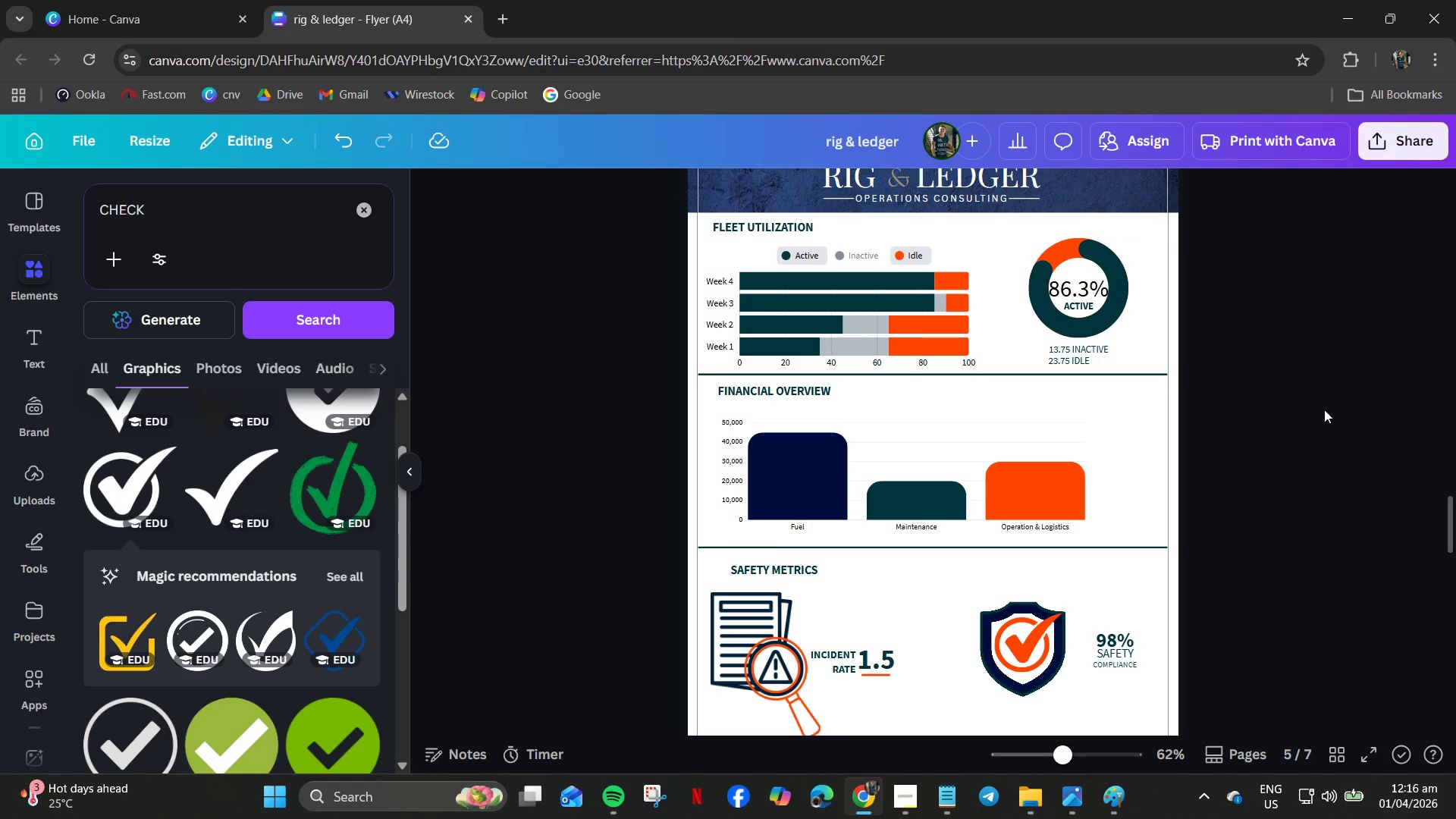 
left_click([1324, 410])
 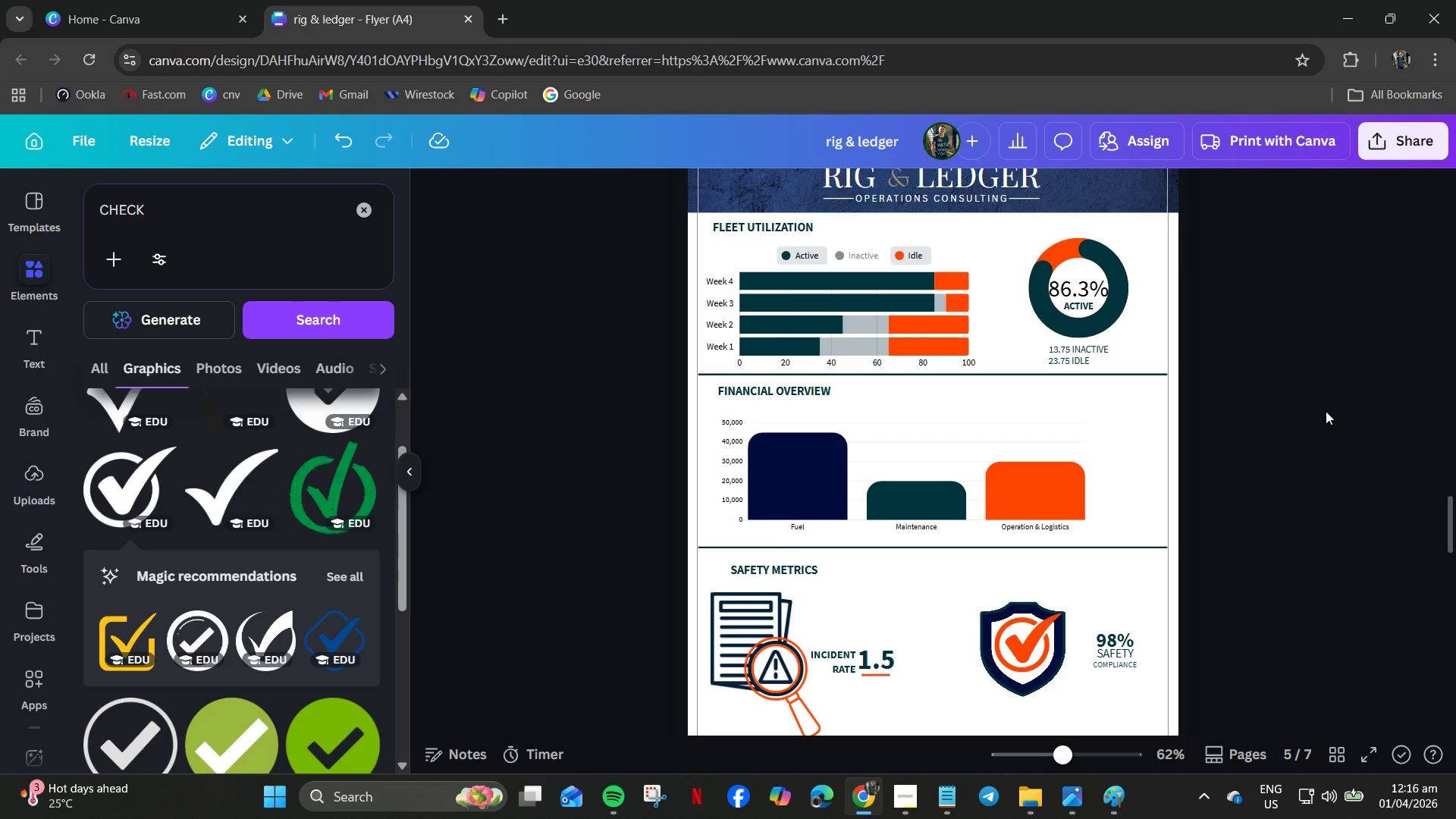 
scroll: coordinate [1306, 472], scroll_direction: down, amount: 4.0
 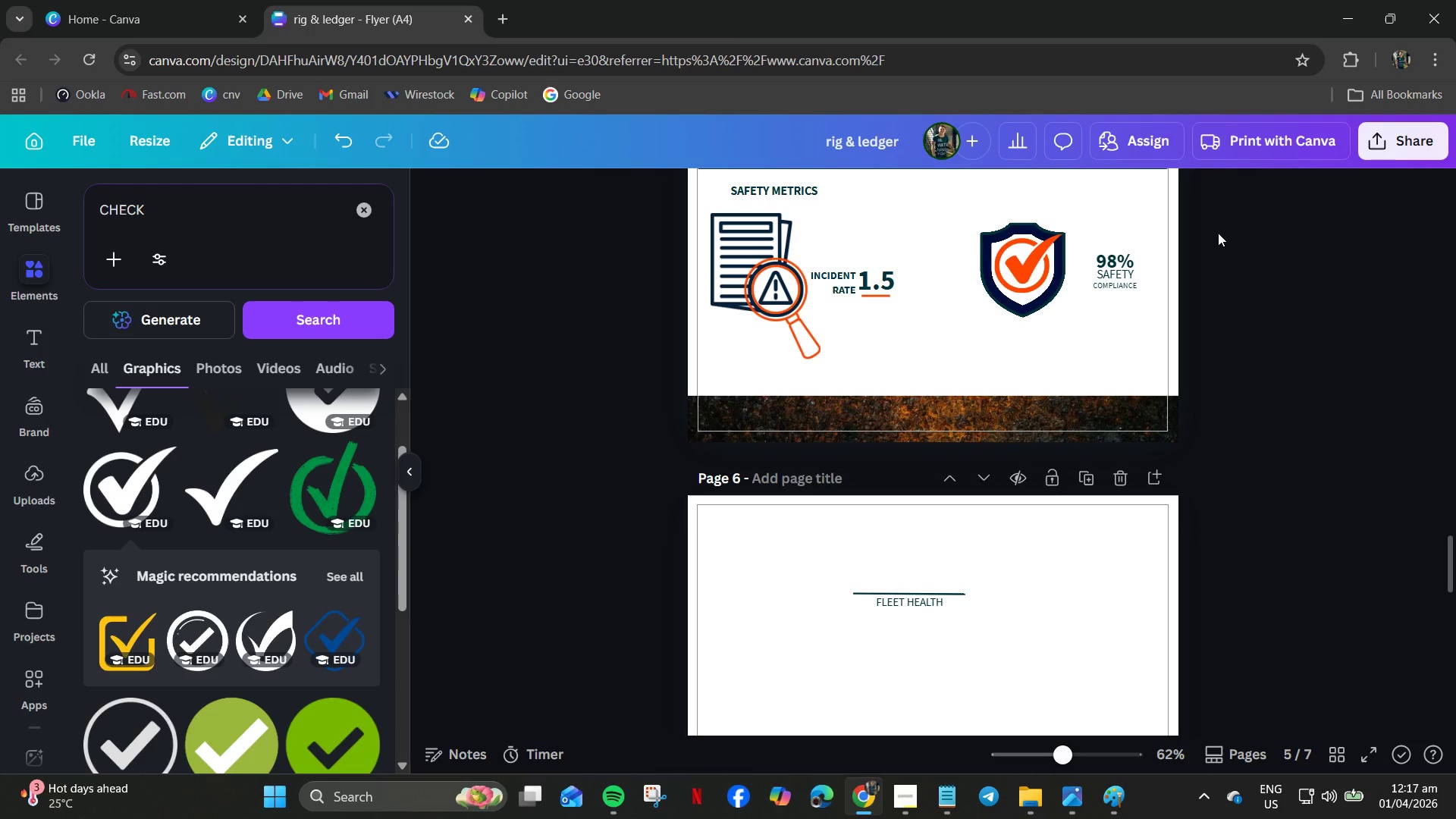 
wait(6.24)
 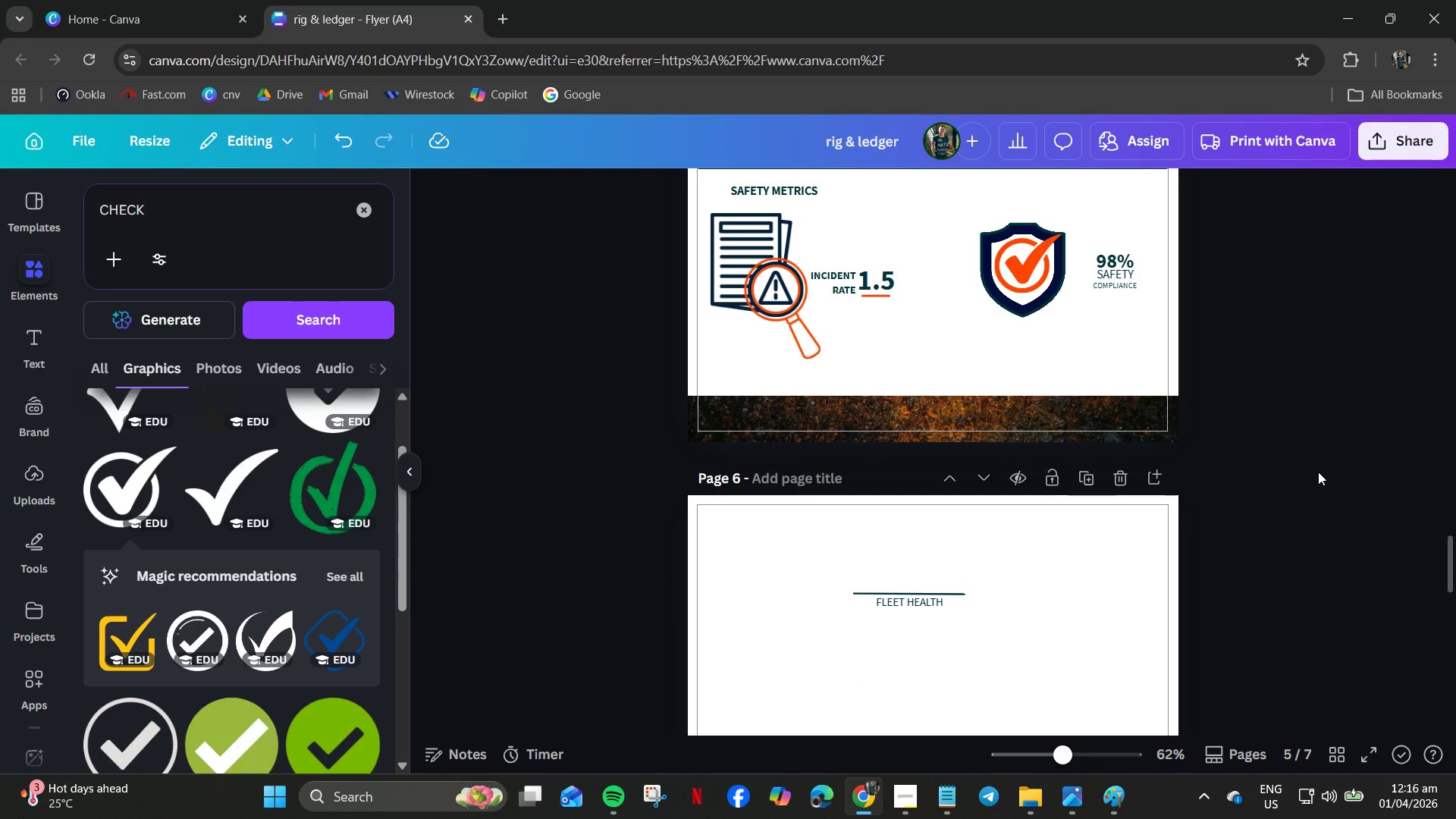 
scroll: coordinate [1190, 368], scroll_direction: up, amount: 2.0
 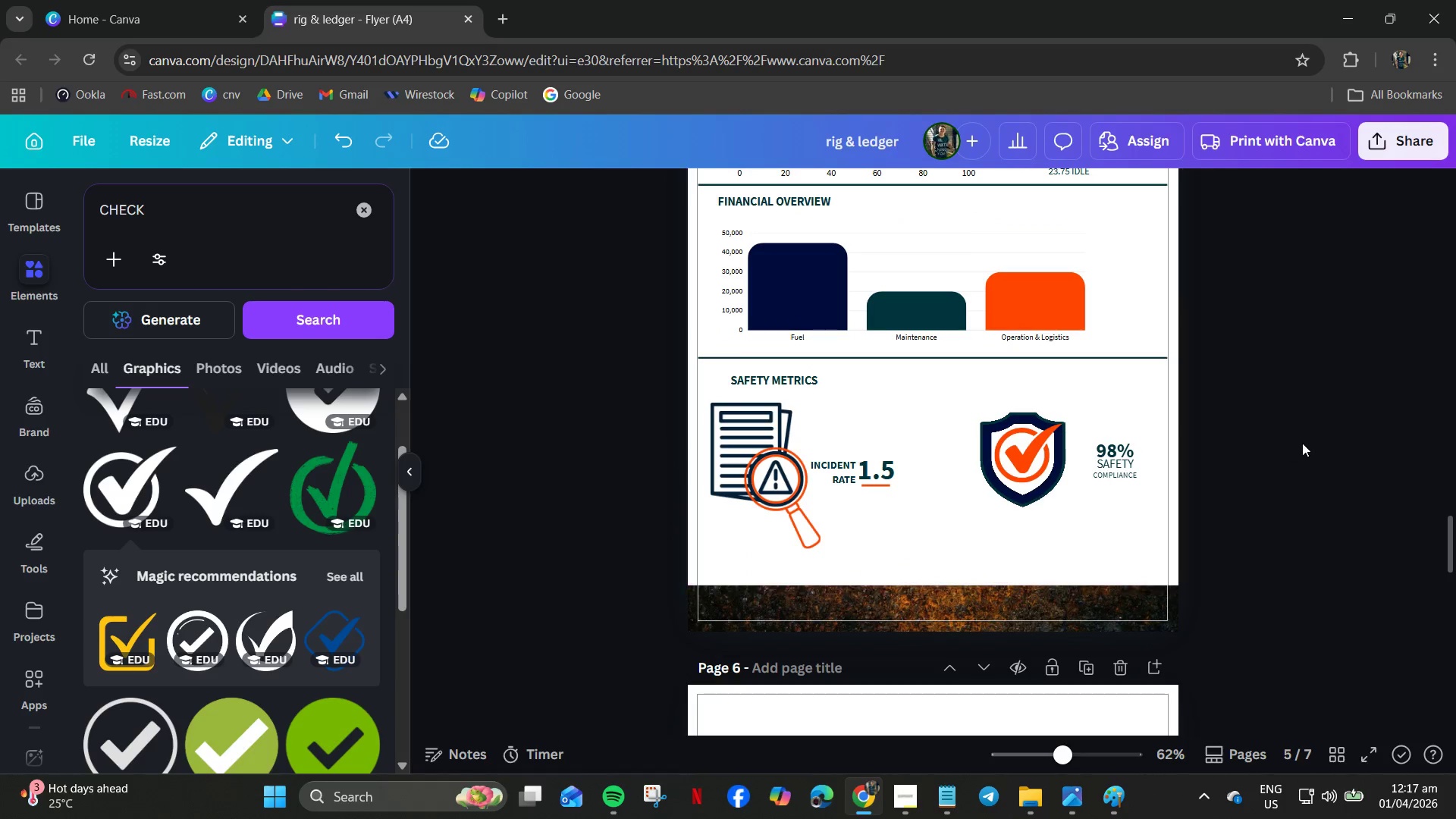 
left_click_drag(start_coordinate=[1288, 453], to_coordinate=[1030, 457])
 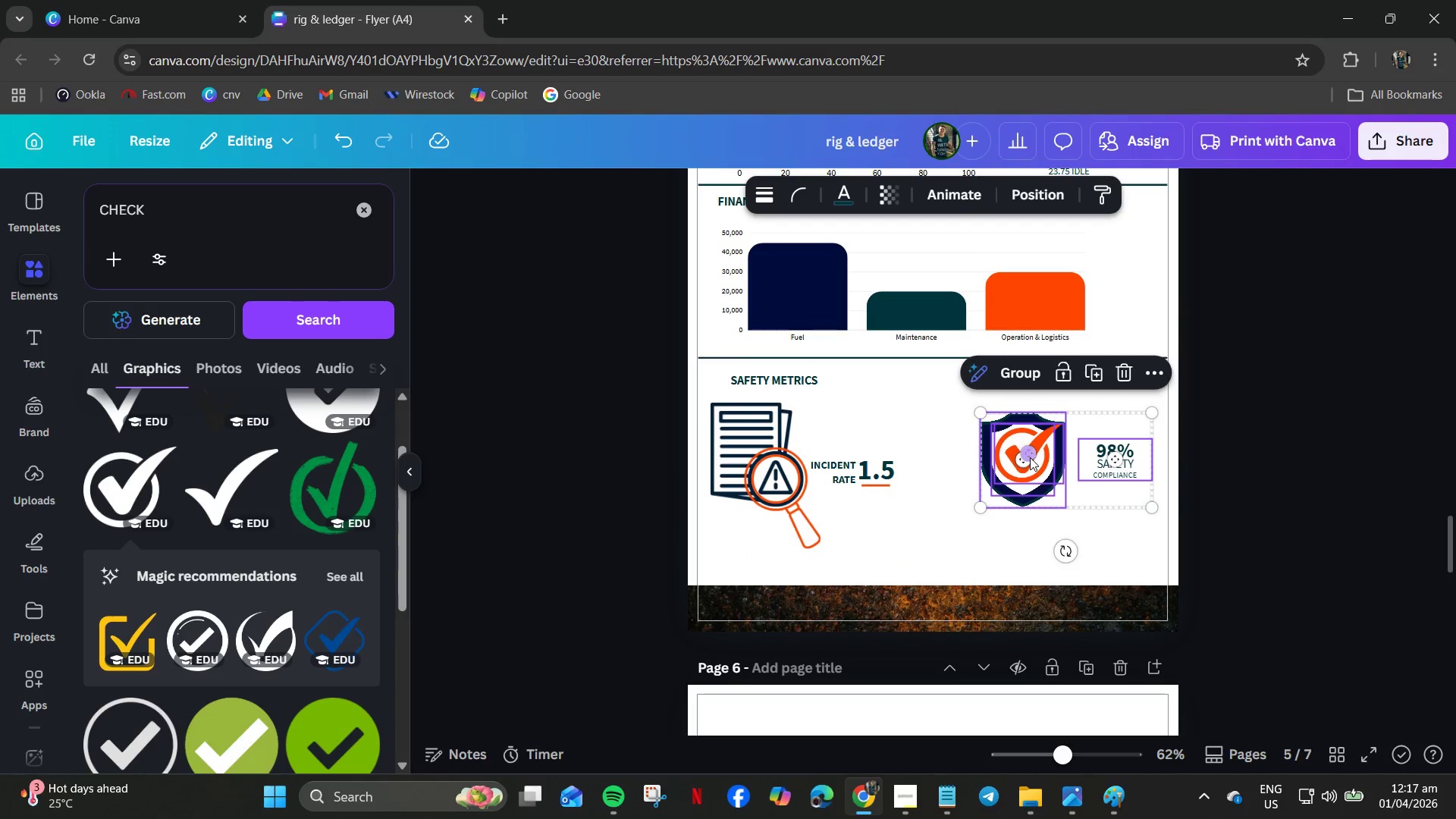 
right_click([1030, 457])
 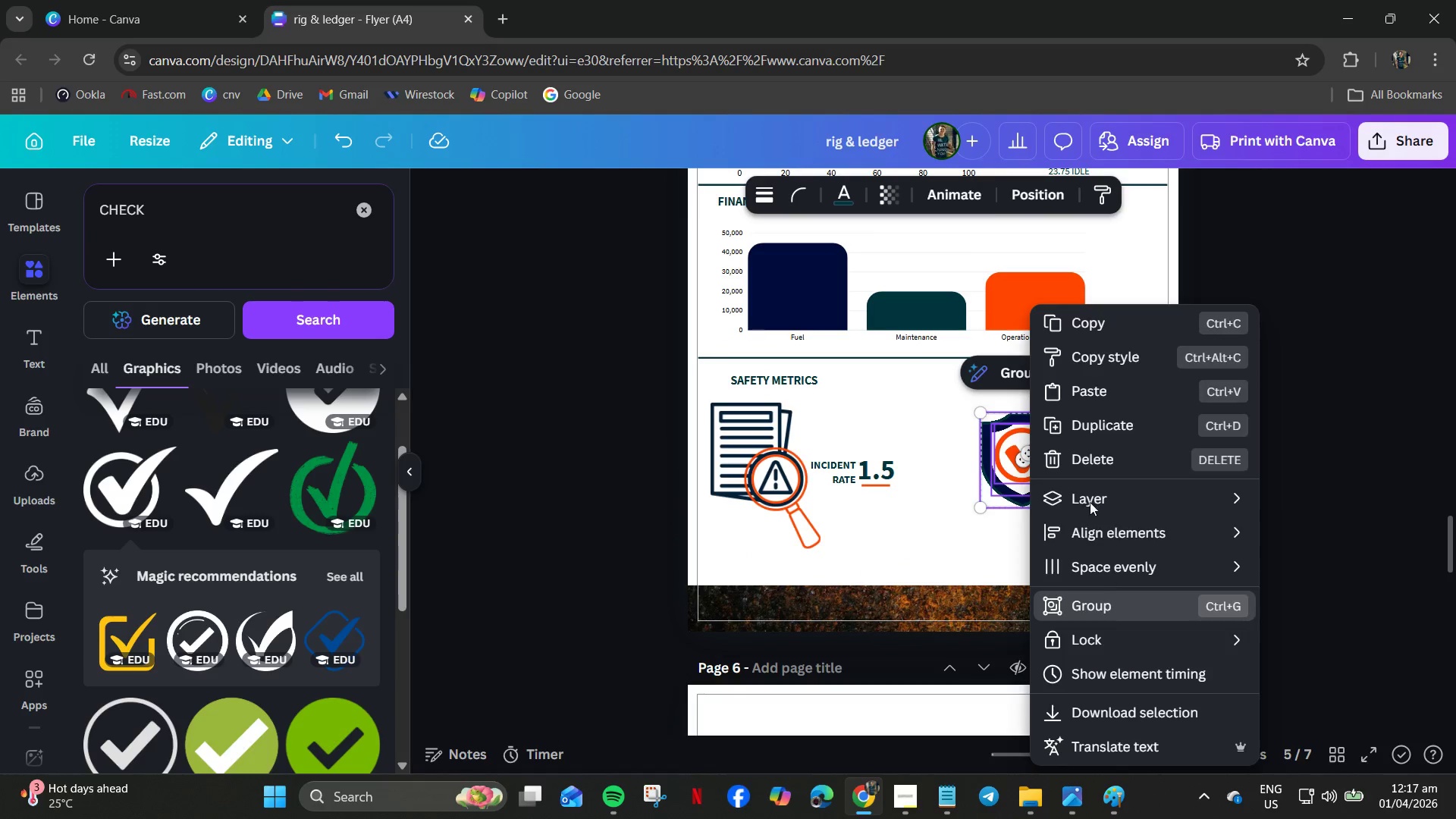 
left_click_drag(start_coordinate=[1081, 468], to_coordinate=[1078, 460])
 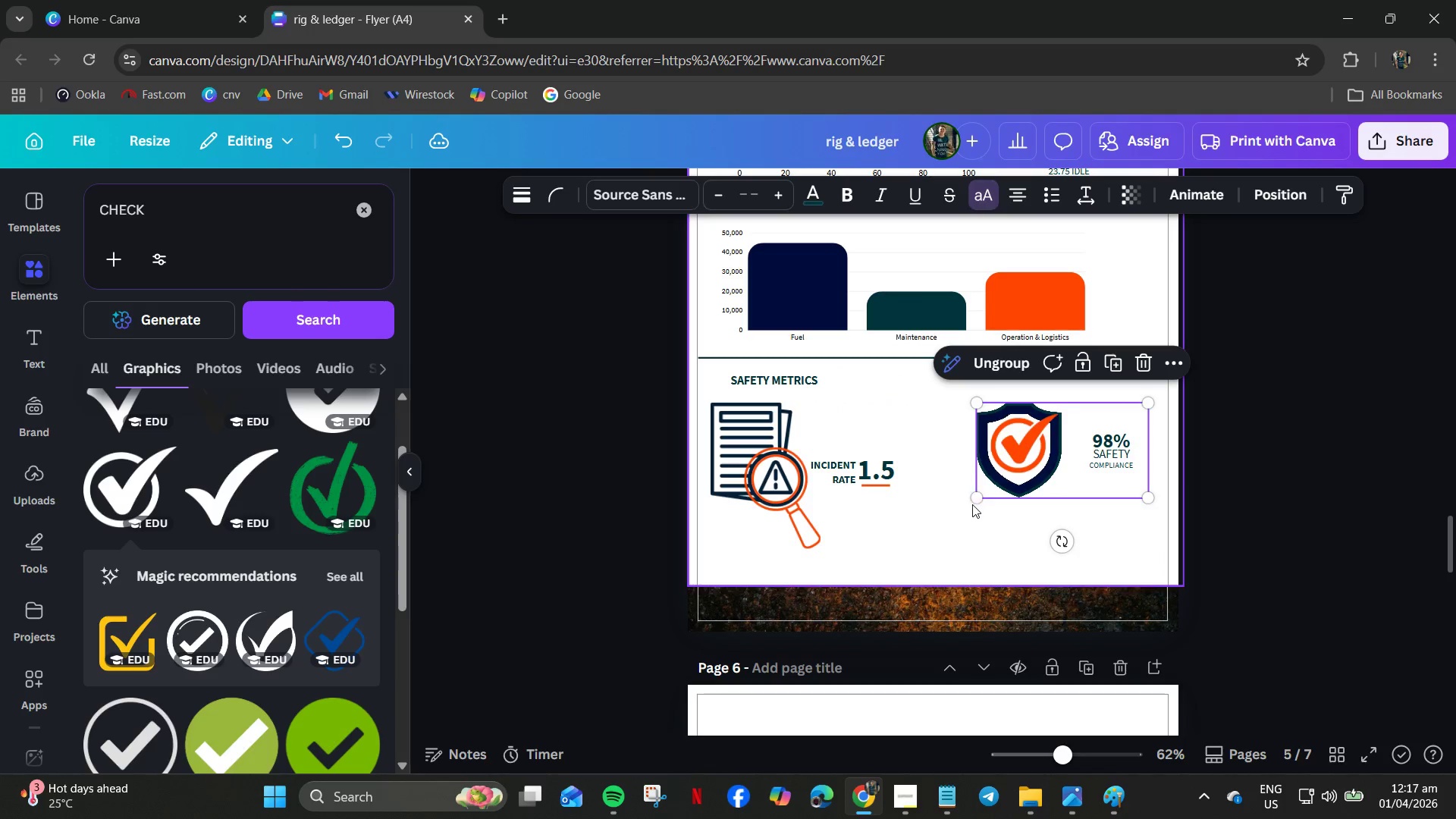 
left_click_drag(start_coordinate=[977, 500], to_coordinate=[1006, 482])
 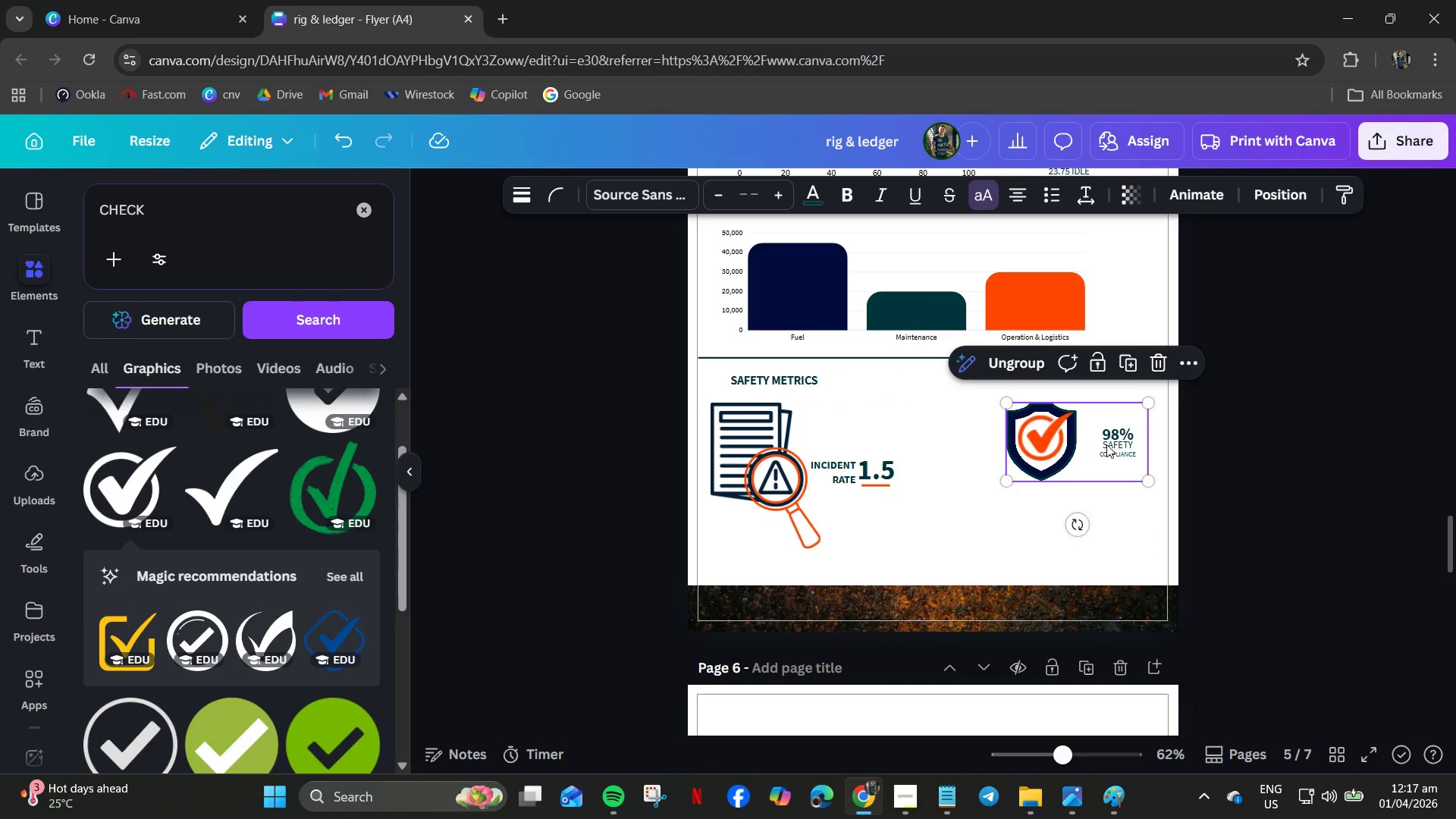 
left_click_drag(start_coordinate=[1103, 438], to_coordinate=[1093, 434])
 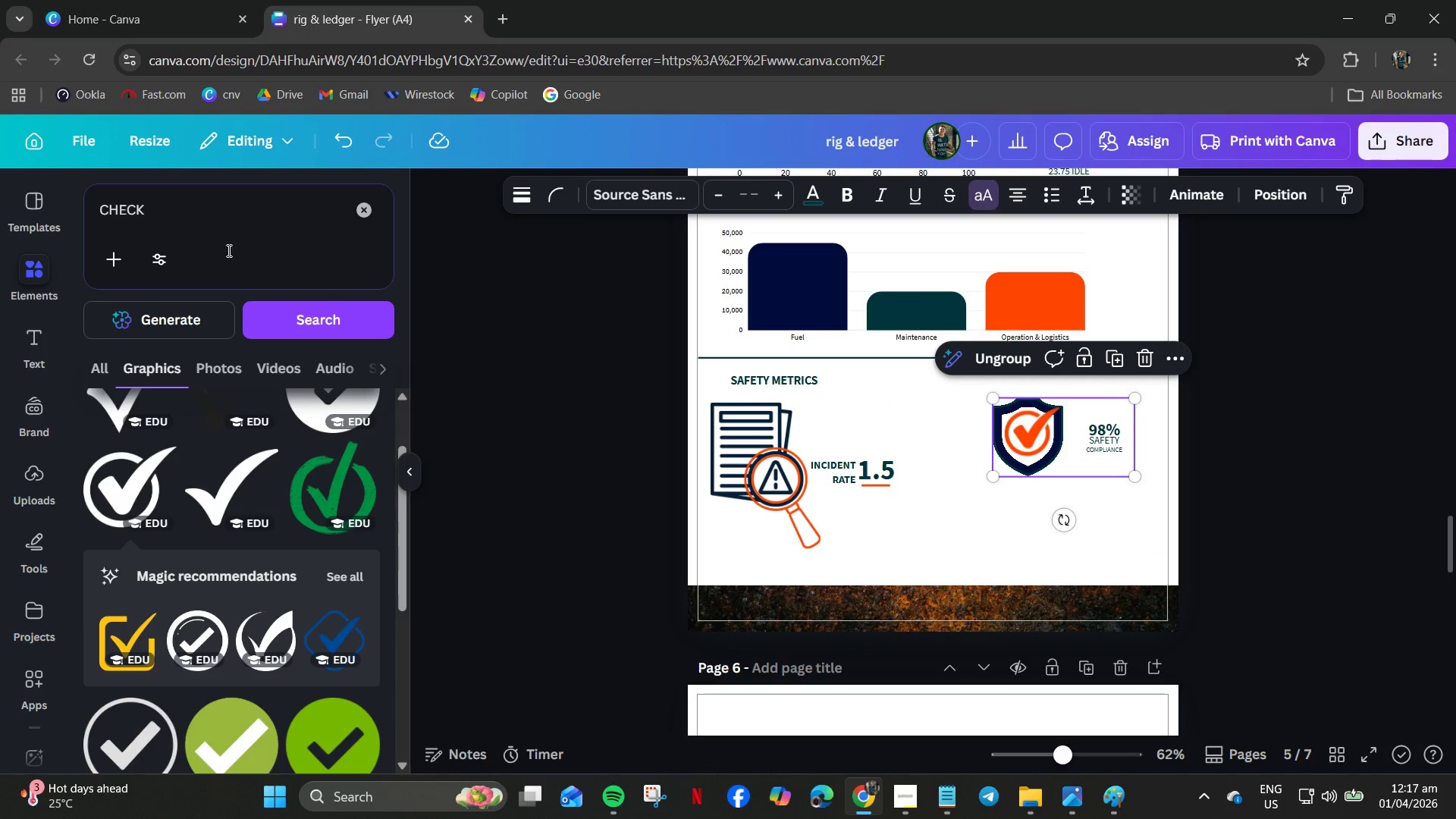 
left_click_drag(start_coordinate=[216, 229], to_coordinate=[93, 218])
 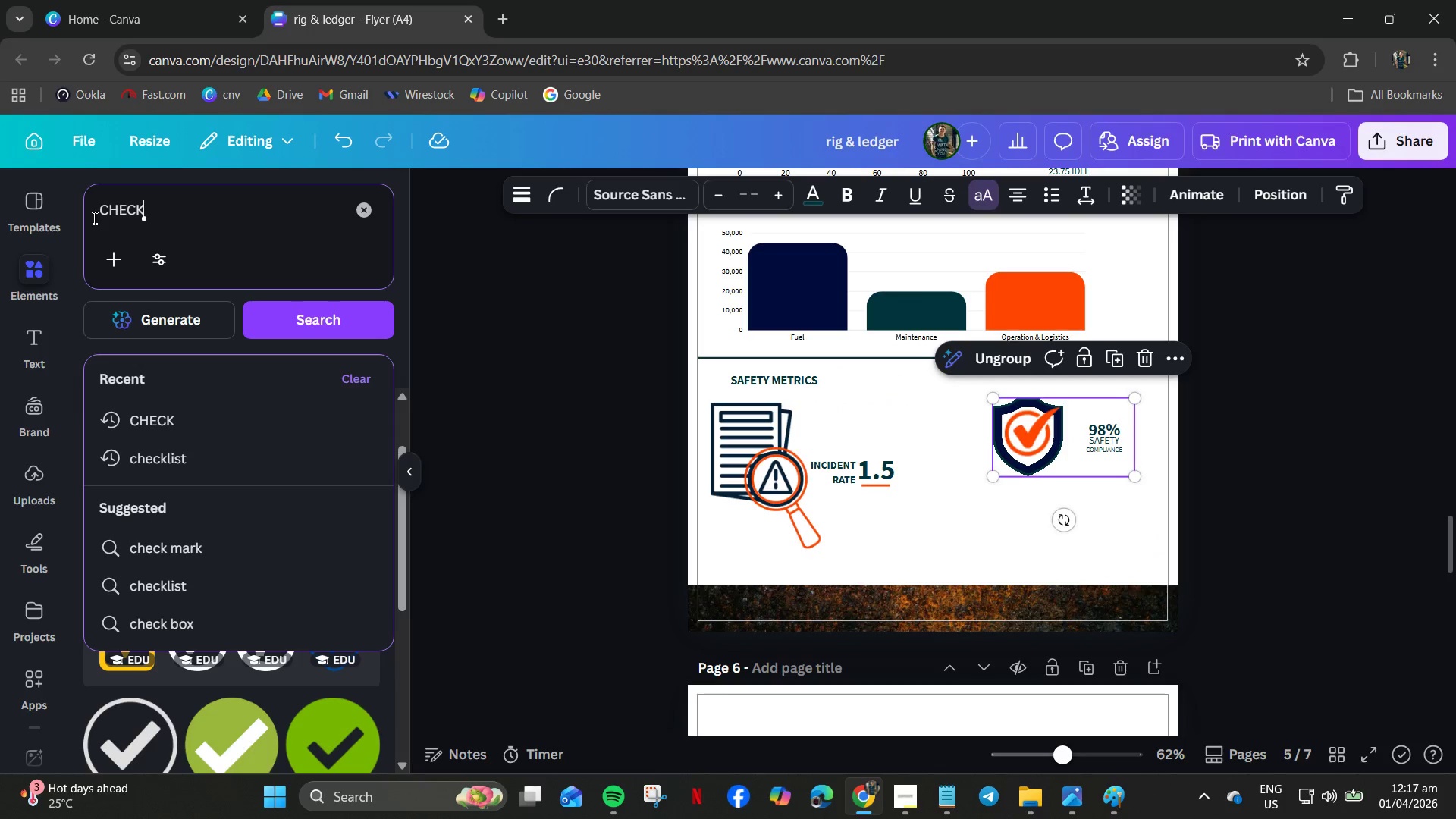 
key(Control+A)
 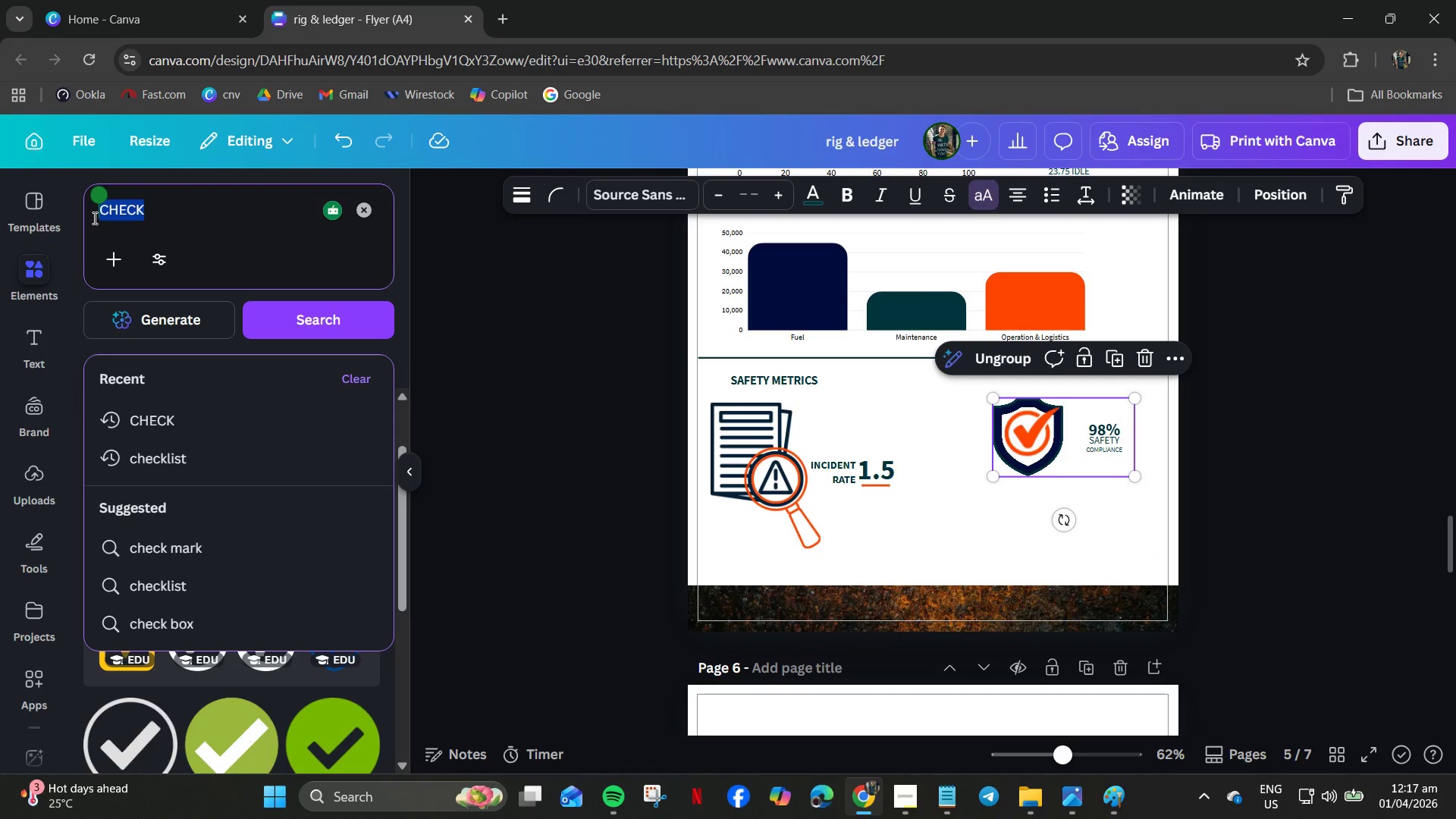 
type(training)
 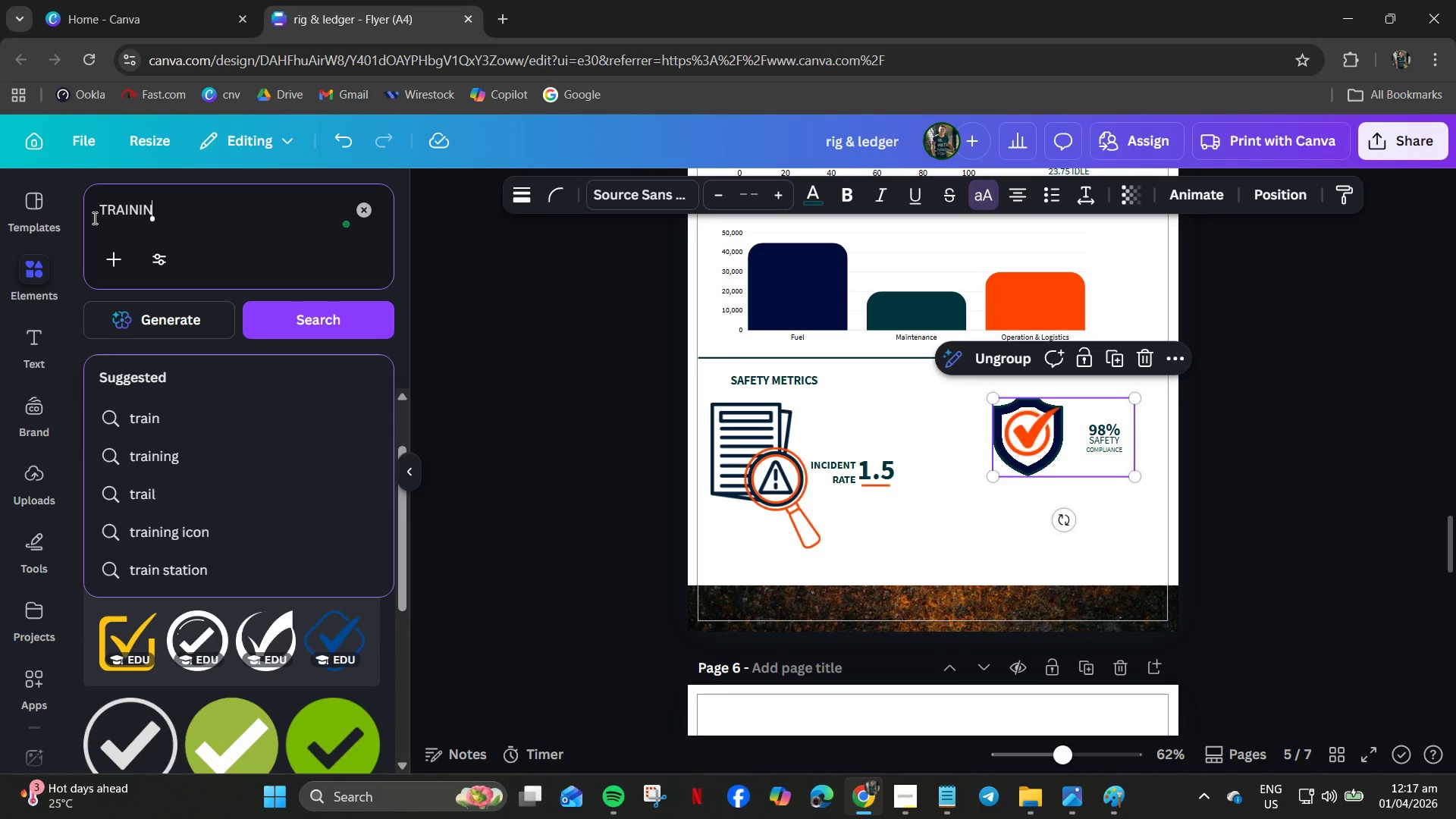 
key(Enter)
 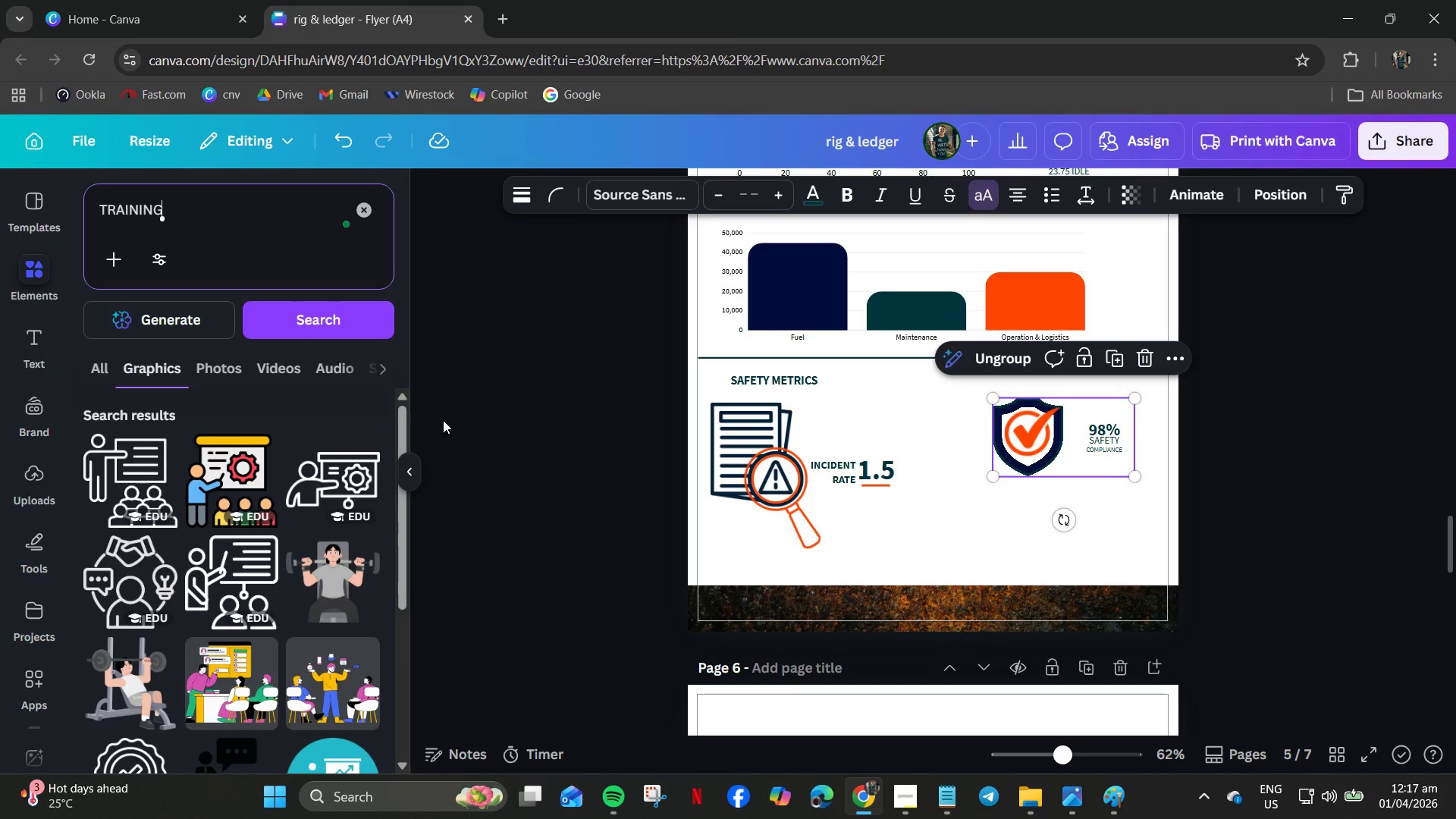 
scroll: coordinate [410, 531], scroll_direction: down, amount: 14.0
 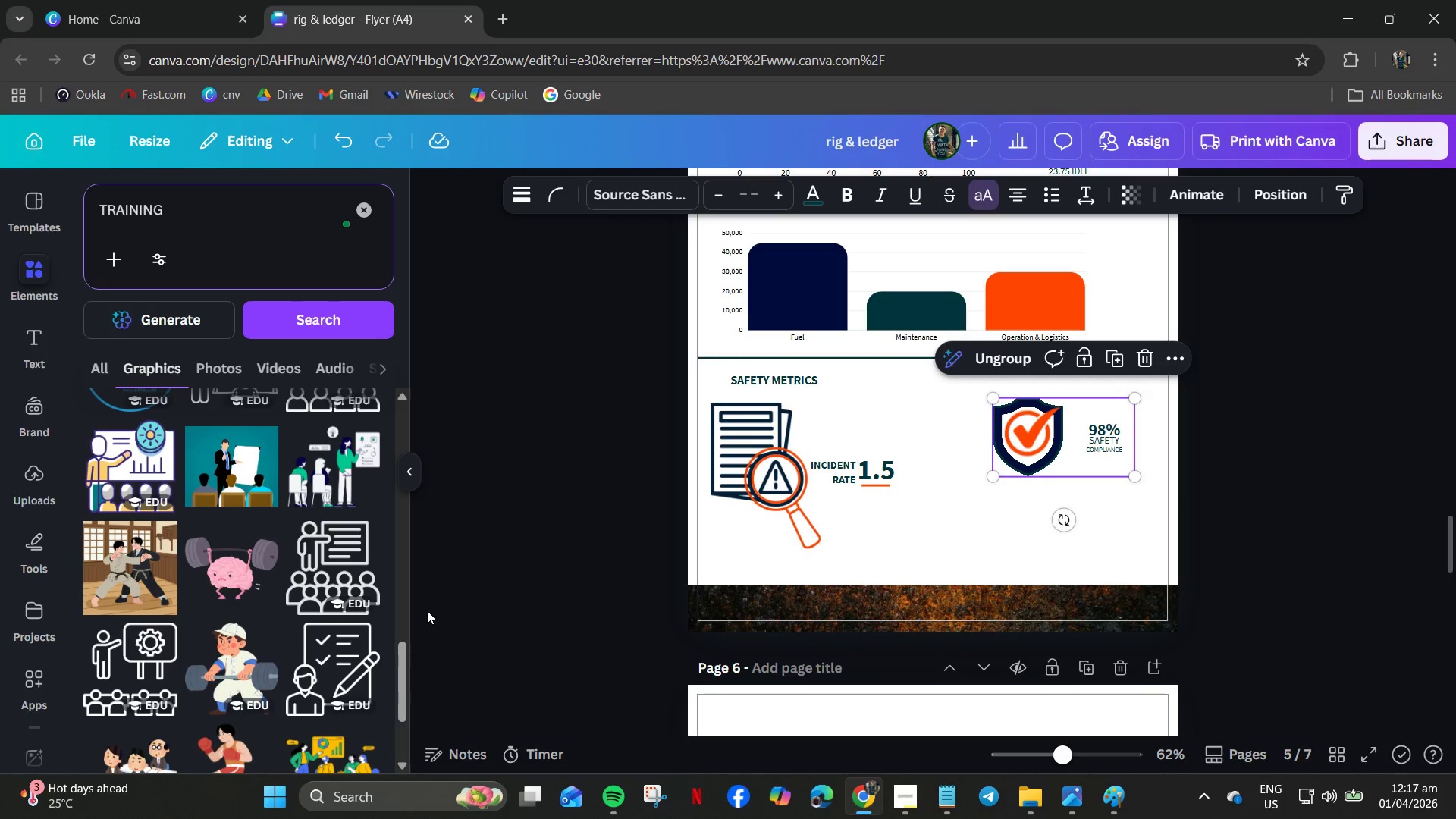 
scroll: coordinate [249, 552], scroll_direction: down, amount: 14.0
 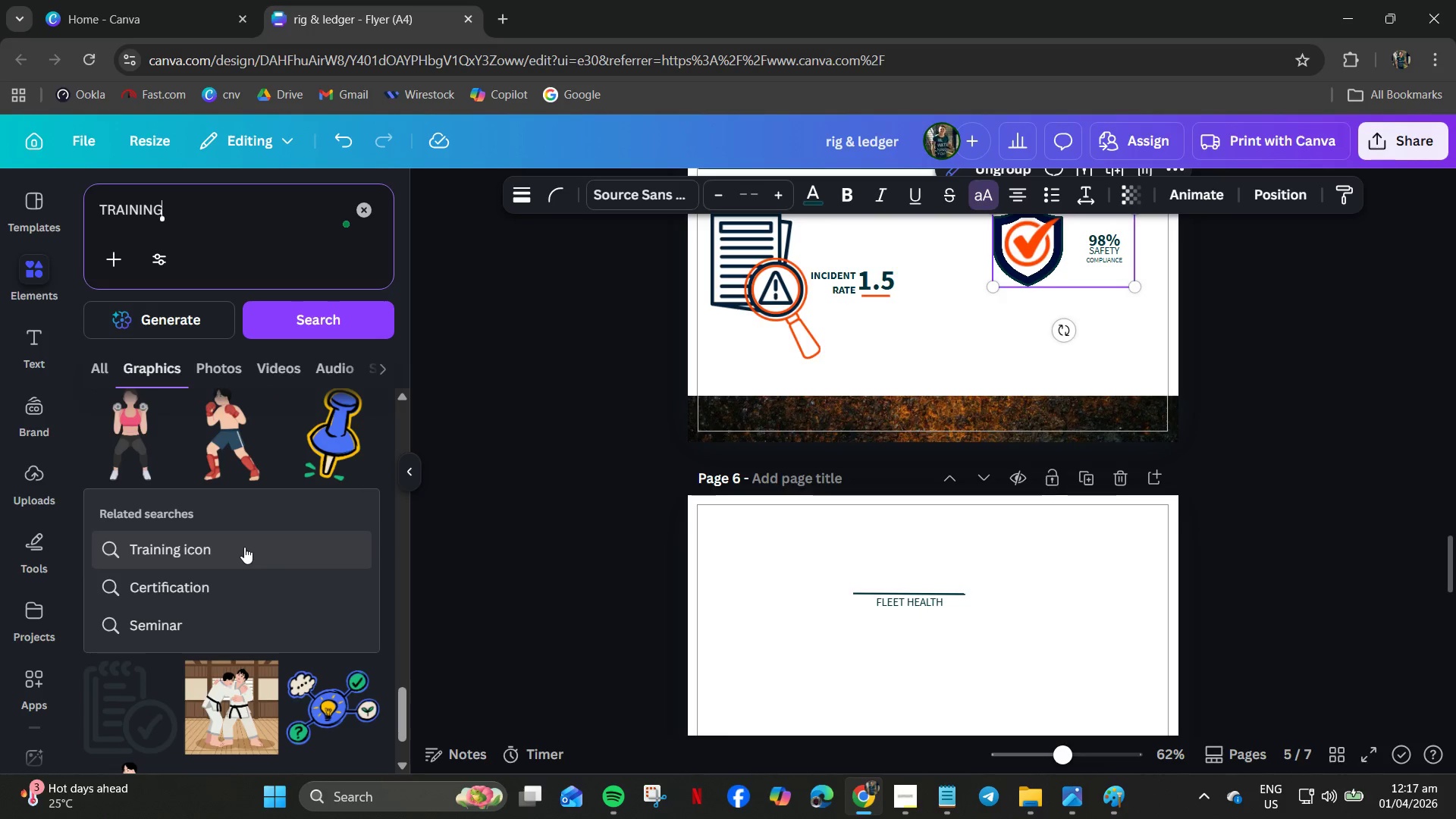 
left_click([244, 547])
 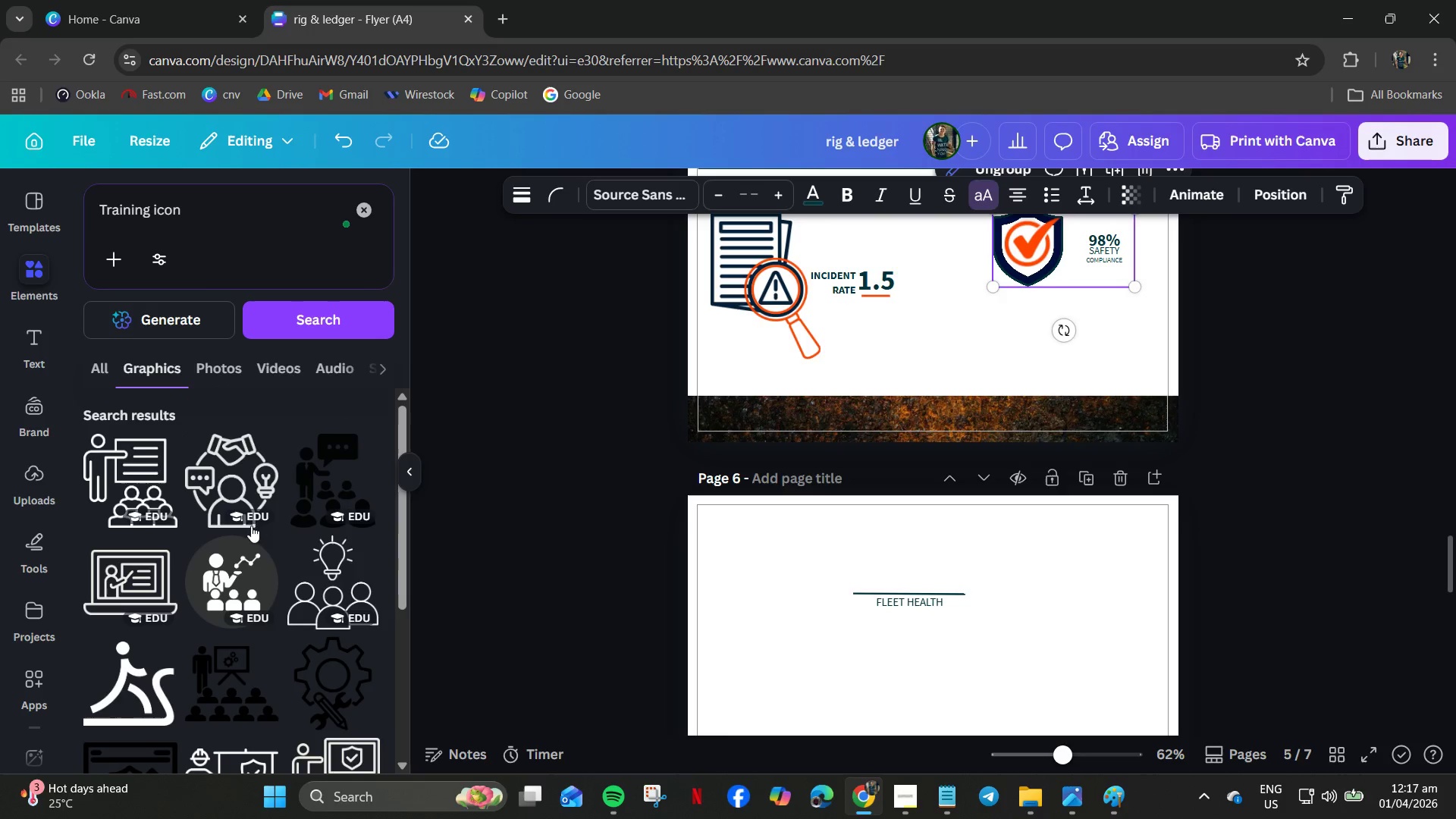 
scroll: coordinate [184, 497], scroll_direction: down, amount: 2.0
 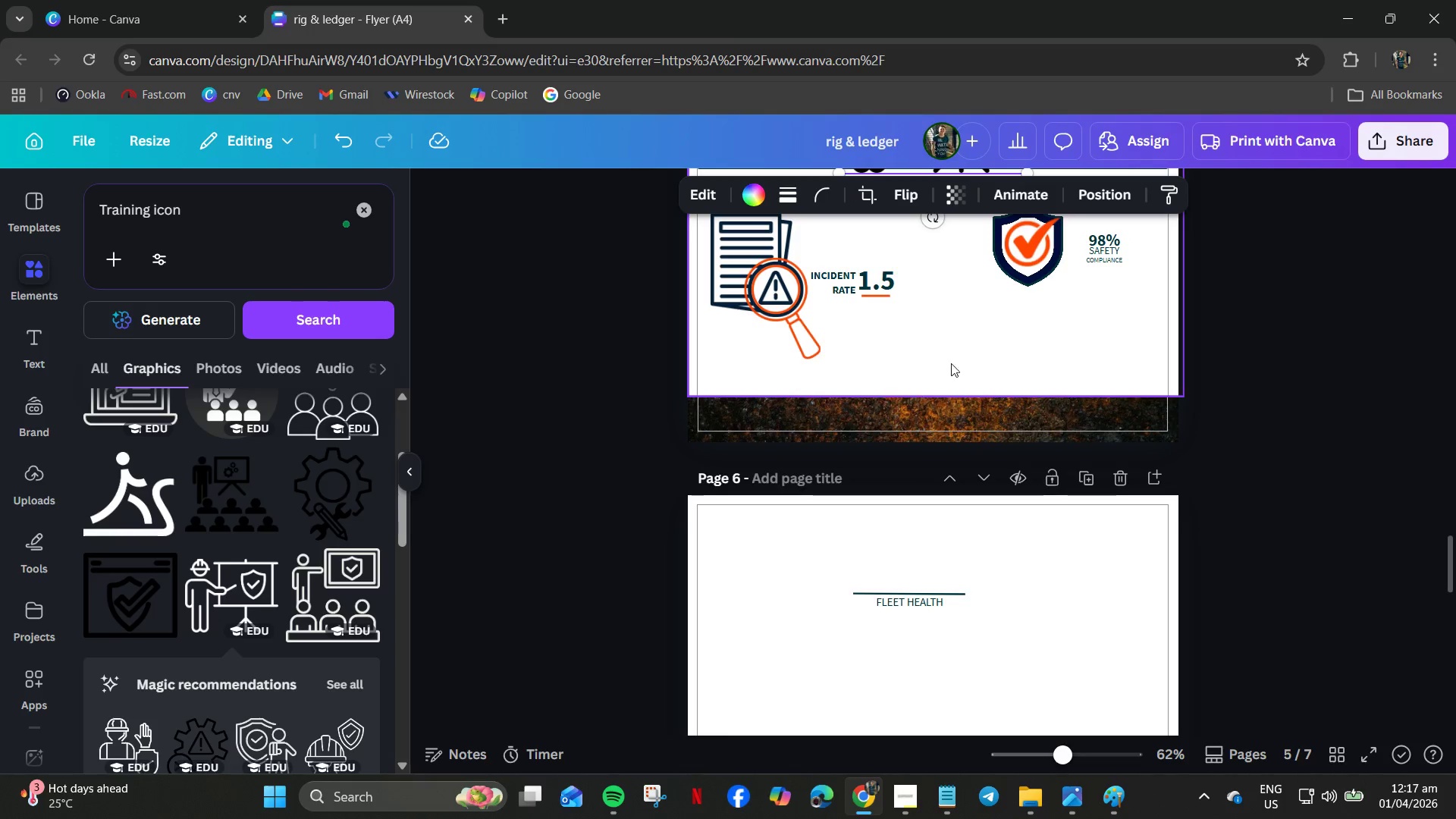 
scroll: coordinate [1029, 416], scroll_direction: up, amount: 2.0
 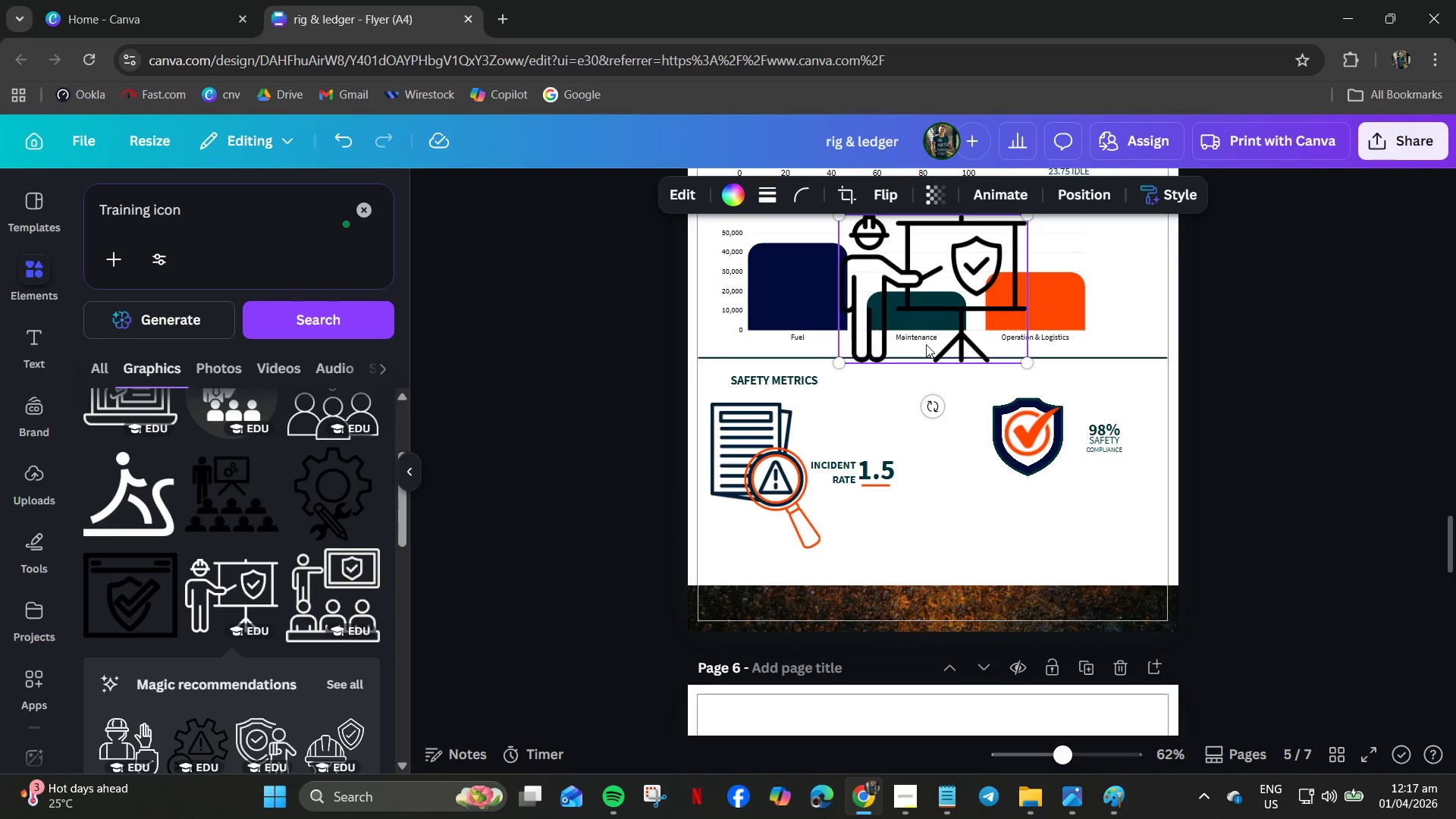 
left_click_drag(start_coordinate=[930, 328], to_coordinate=[998, 506])
 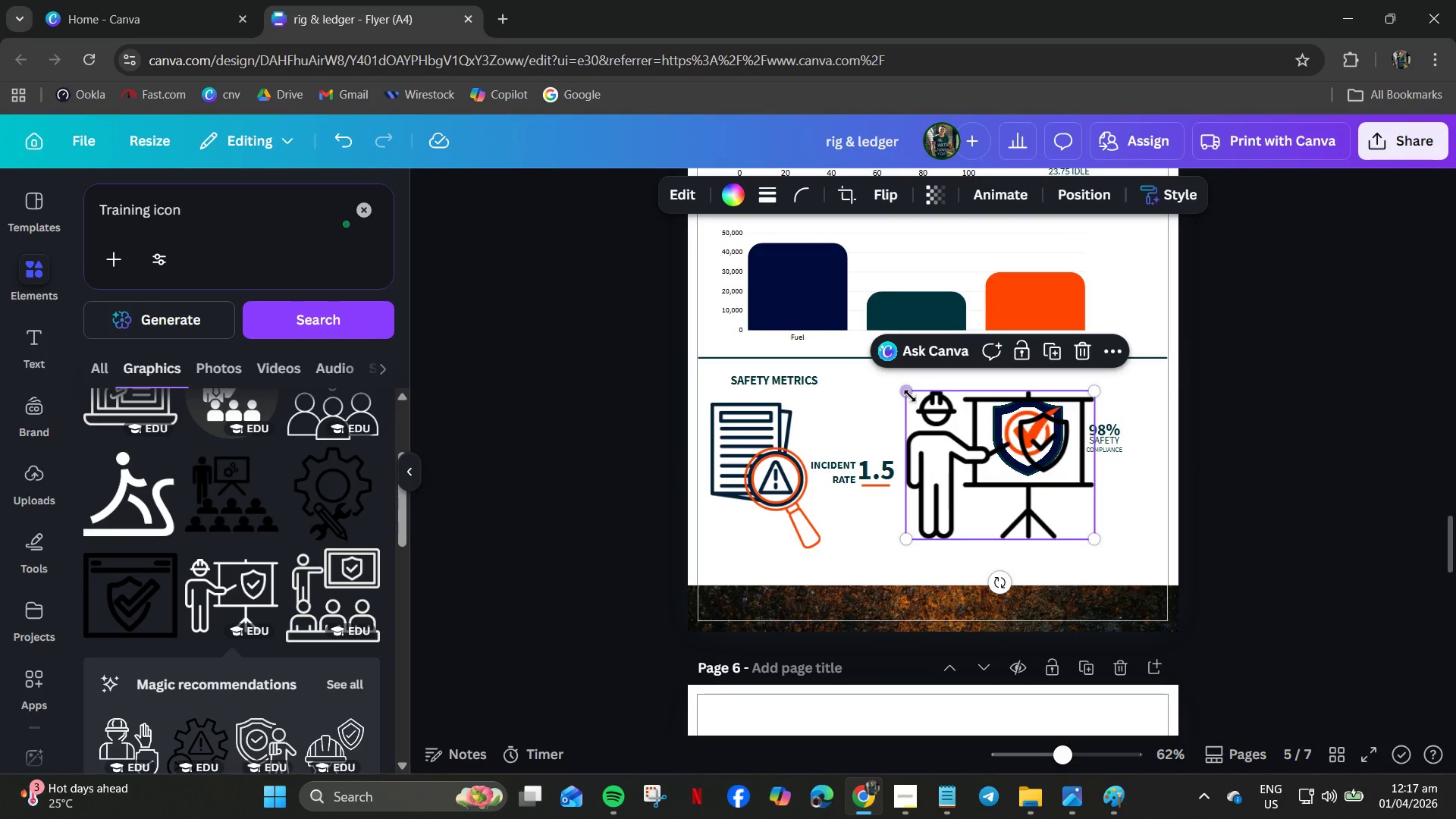 
left_click_drag(start_coordinate=[910, 394], to_coordinate=[984, 499])
 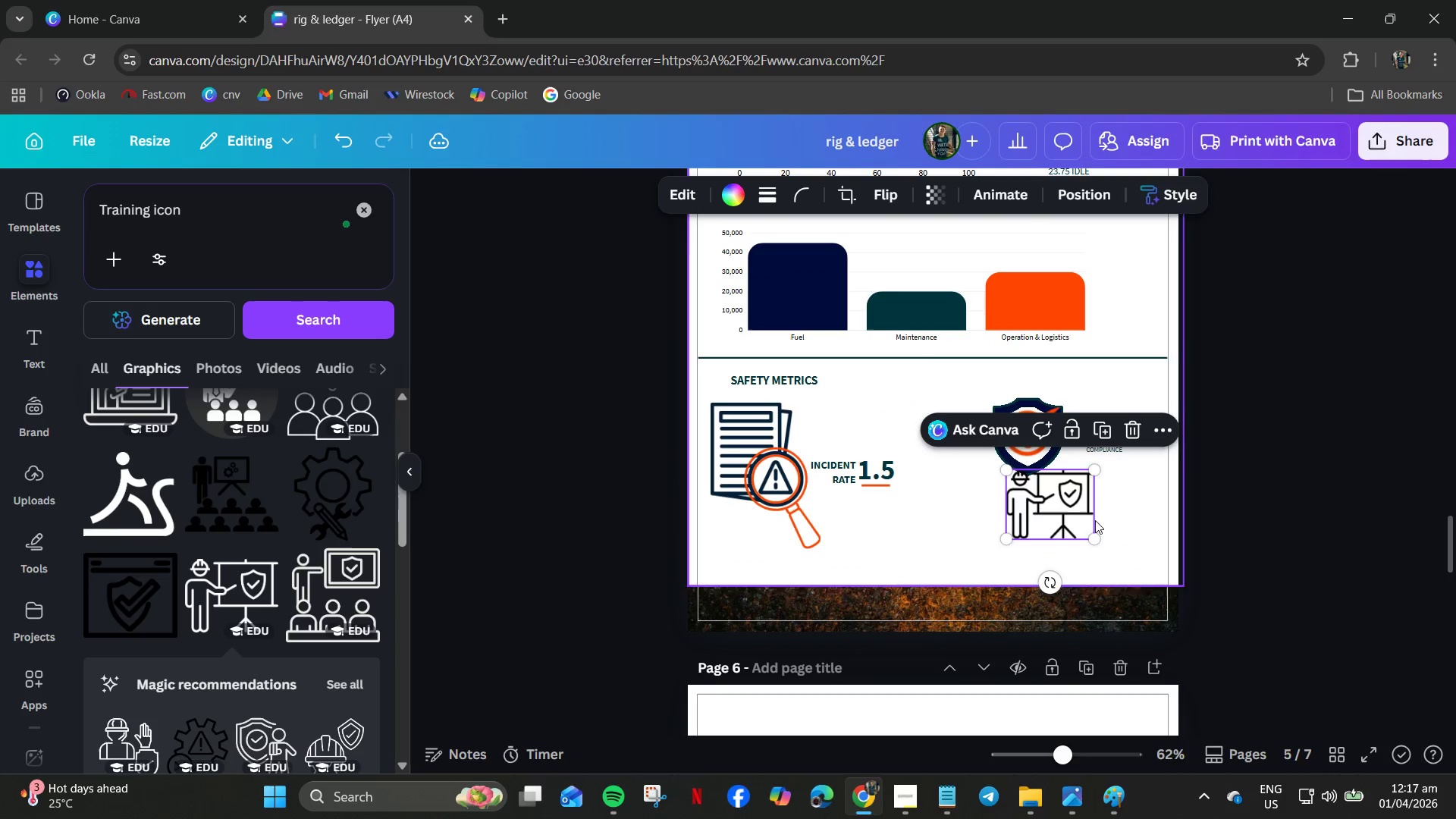 
left_click_drag(start_coordinate=[1070, 524], to_coordinate=[1021, 541])
 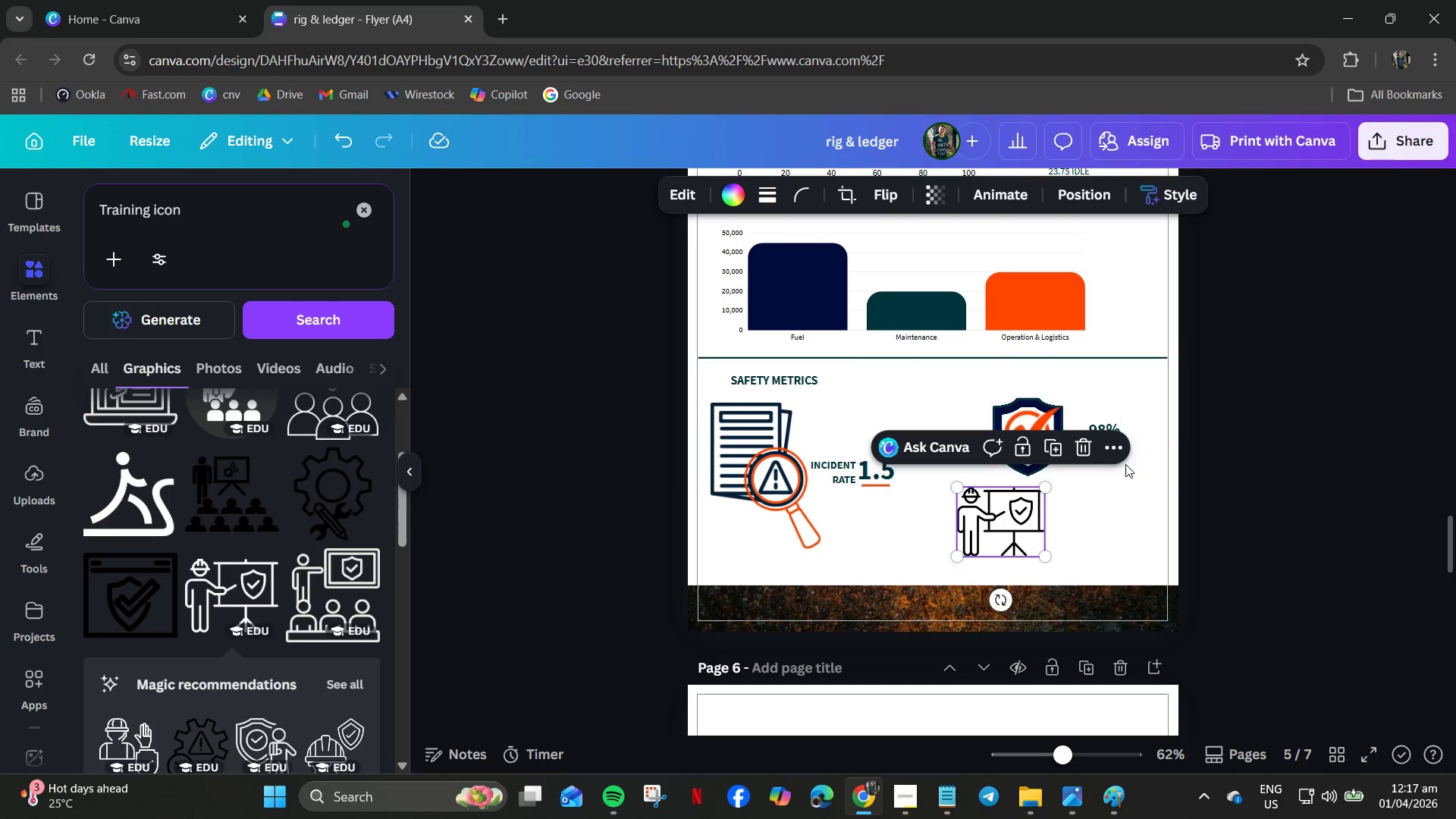 
left_click_drag(start_coordinate=[1125, 464], to_coordinate=[1101, 445])
 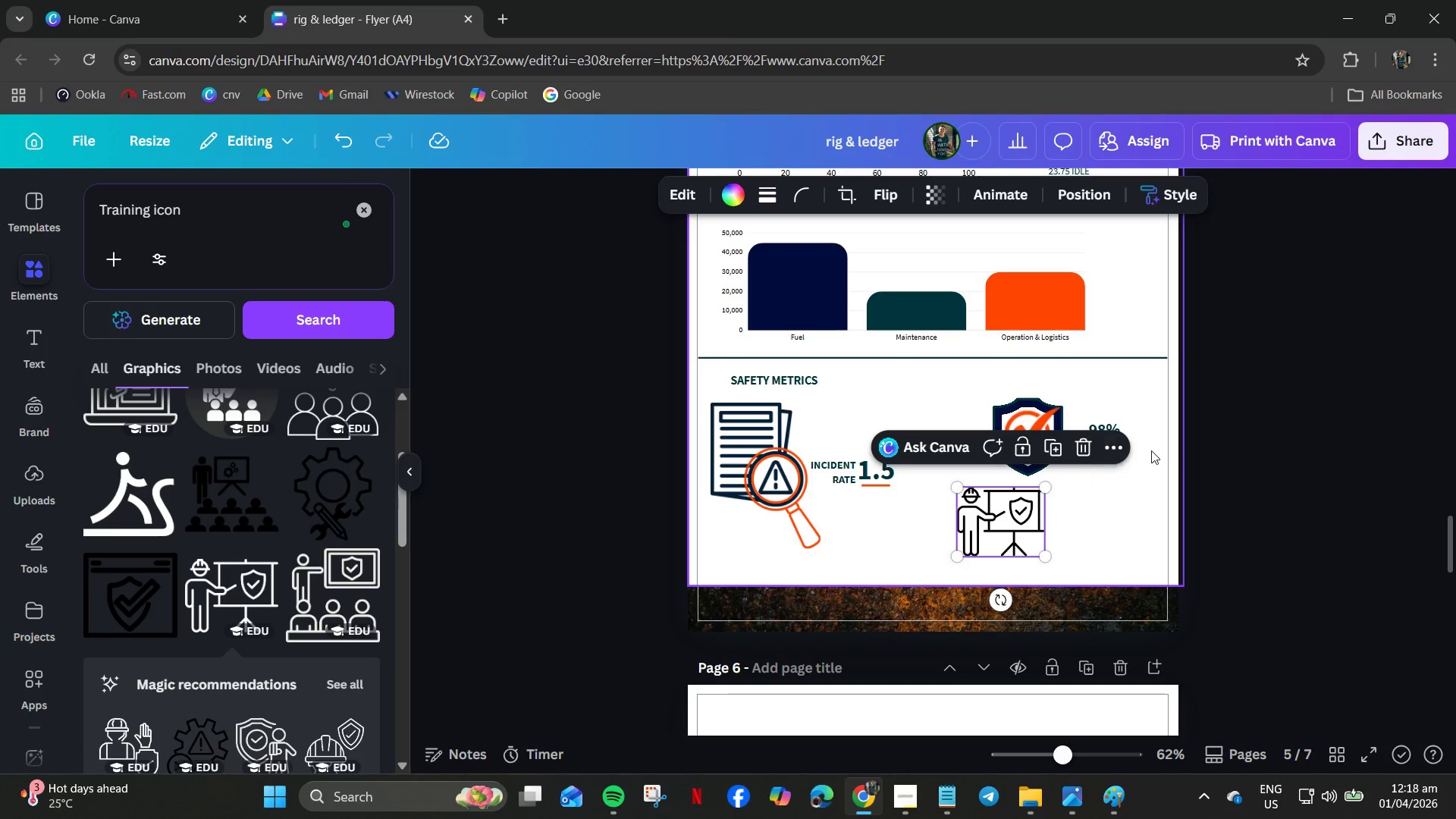 
left_click([1152, 448])
 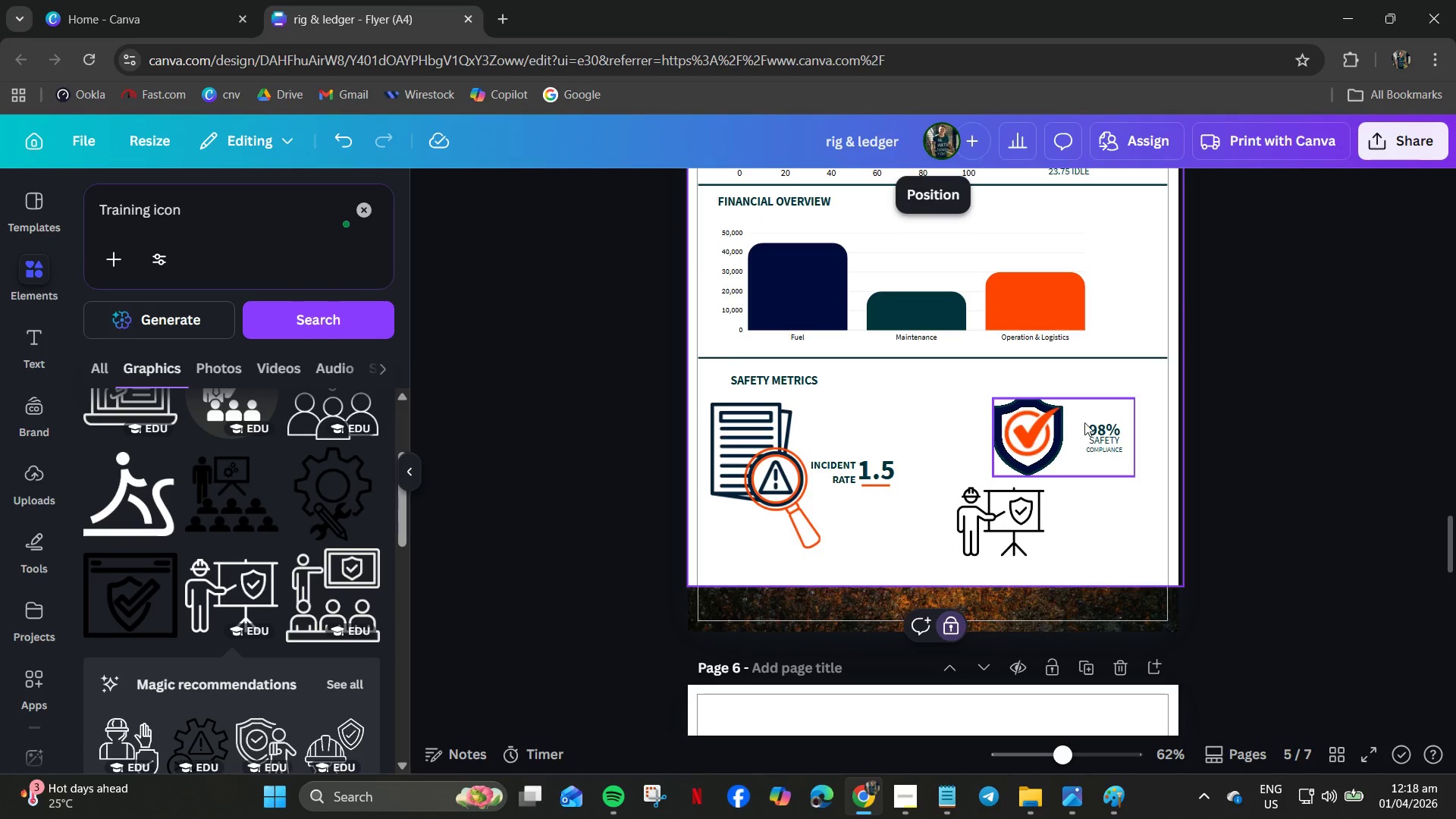 
left_click_drag(start_coordinate=[1084, 422], to_coordinate=[1050, 405])
 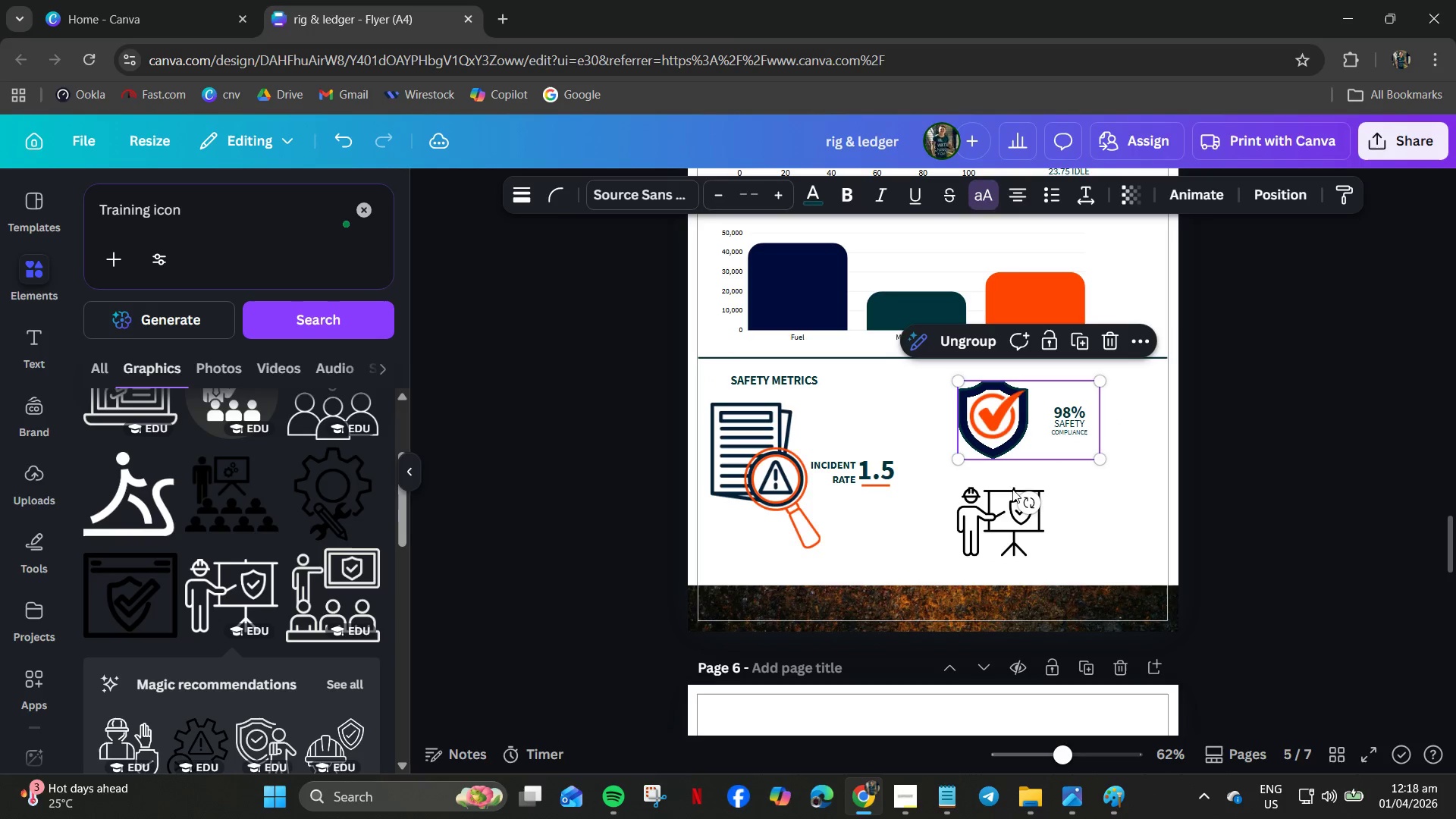 
mouse_move([977, 503])
 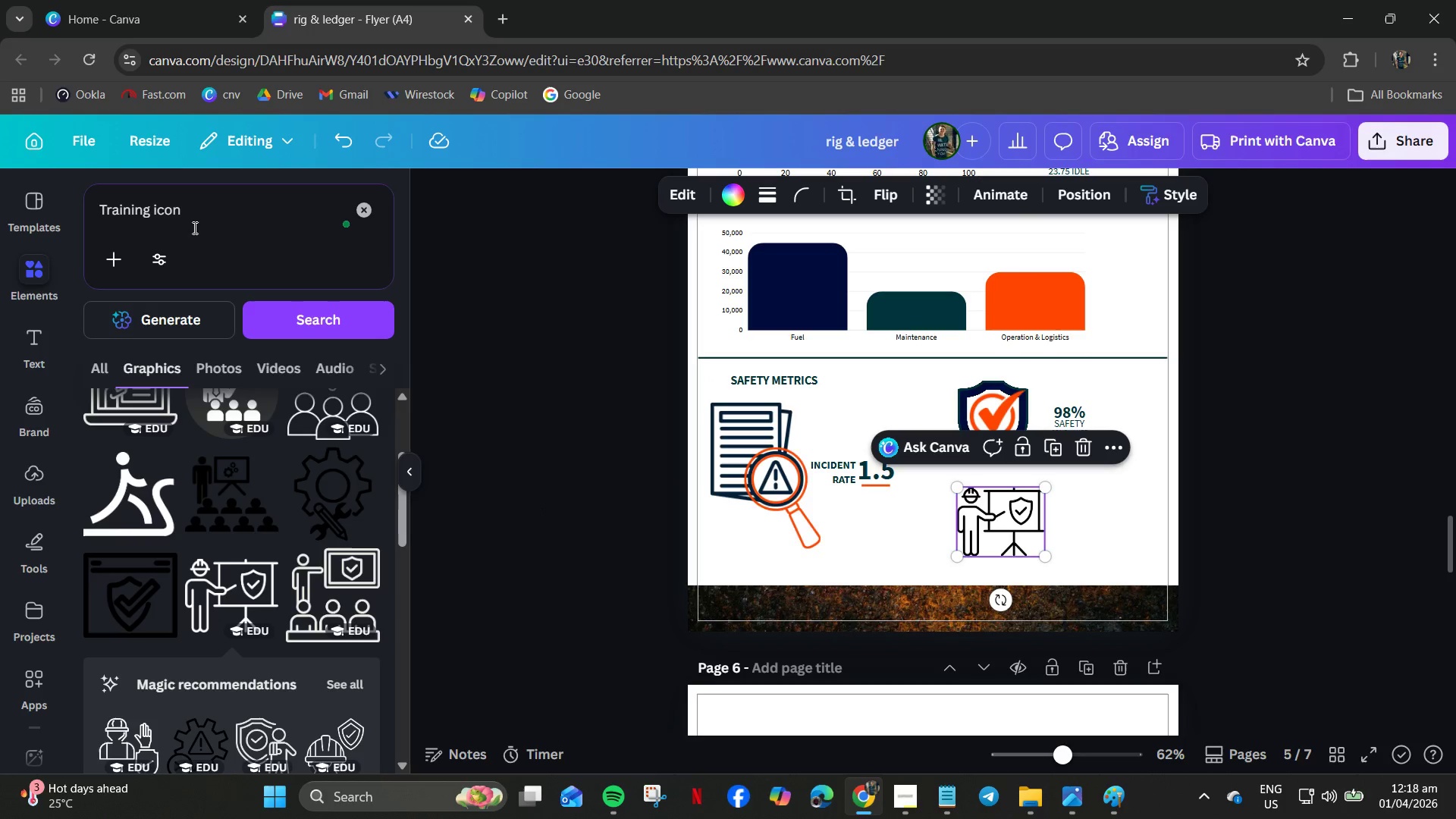 
scroll: coordinate [260, 554], scroll_direction: down, amount: 5.0
 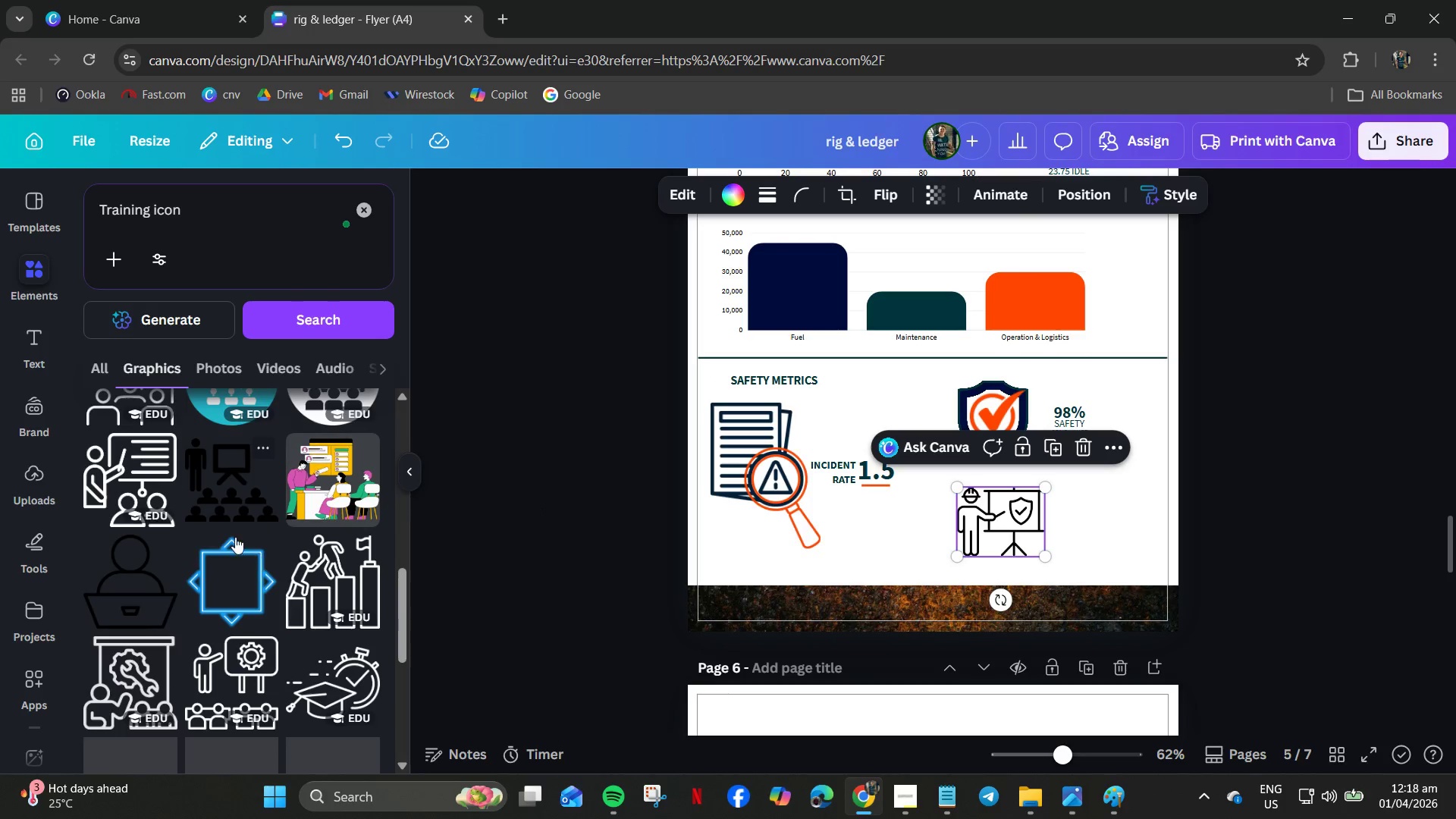 
scroll: coordinate [233, 535], scroll_direction: up, amount: 1.0
 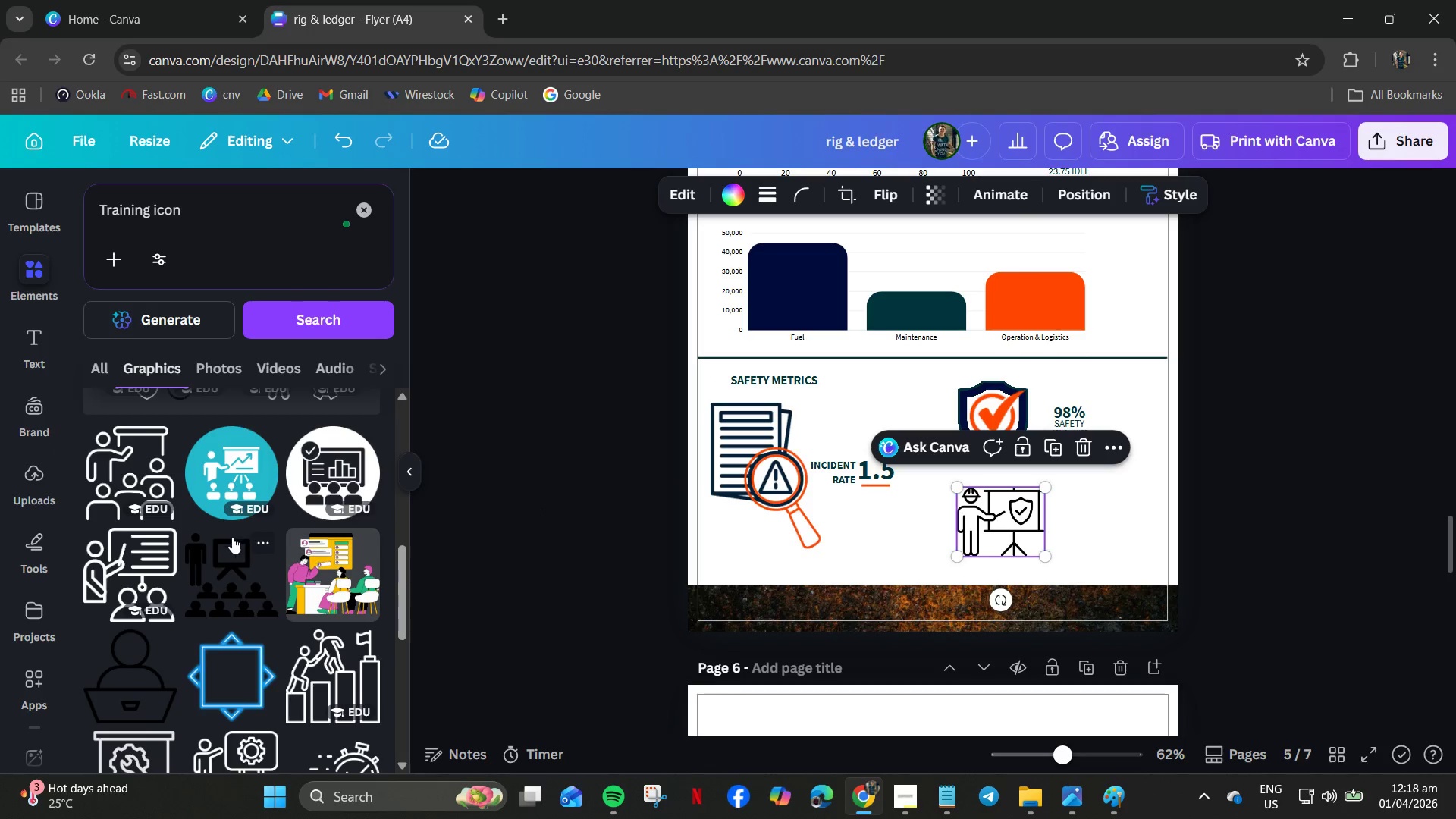 
scroll: coordinate [113, 548], scroll_direction: down, amount: 5.0
 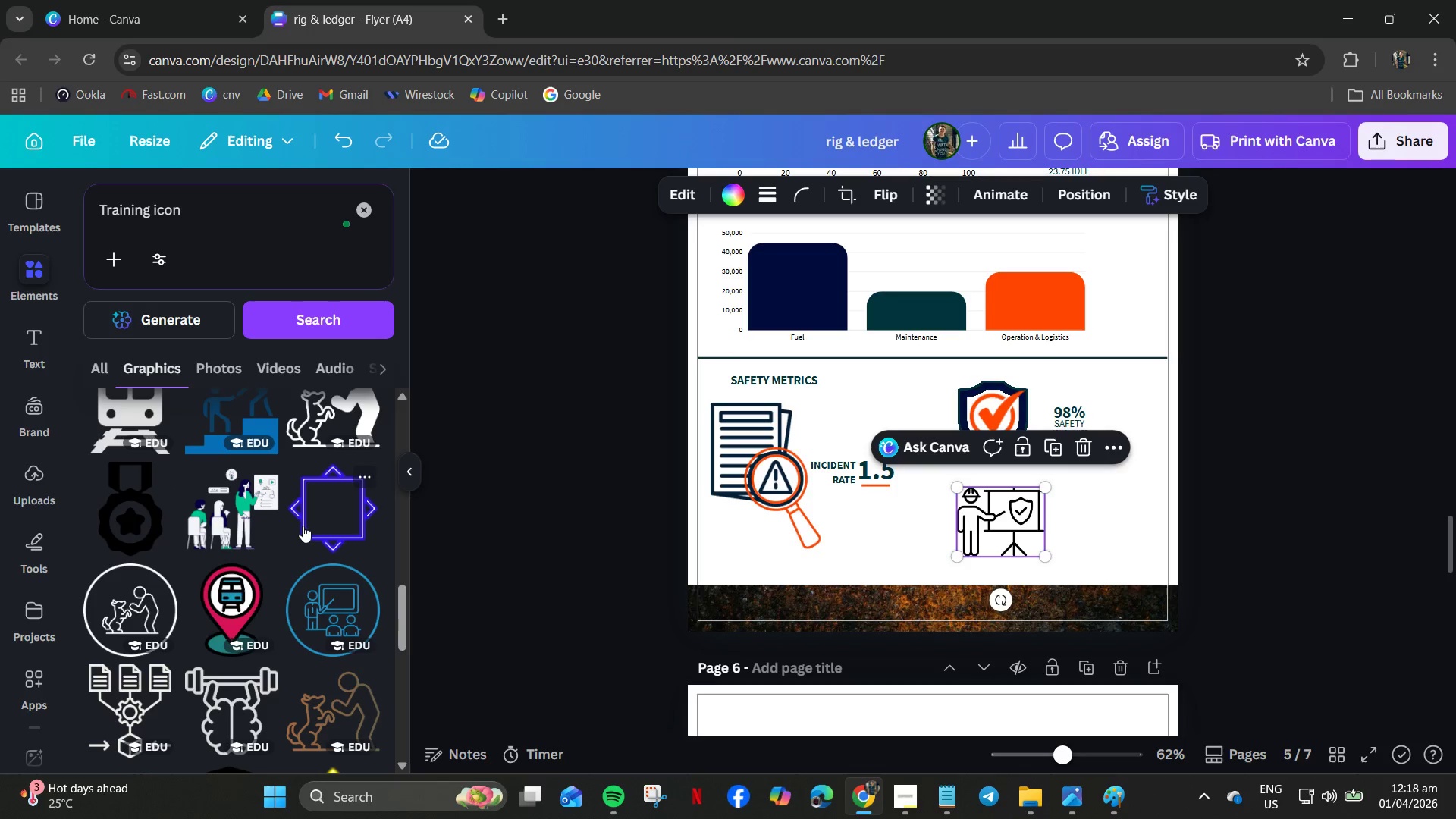 
left_click([989, 390])
 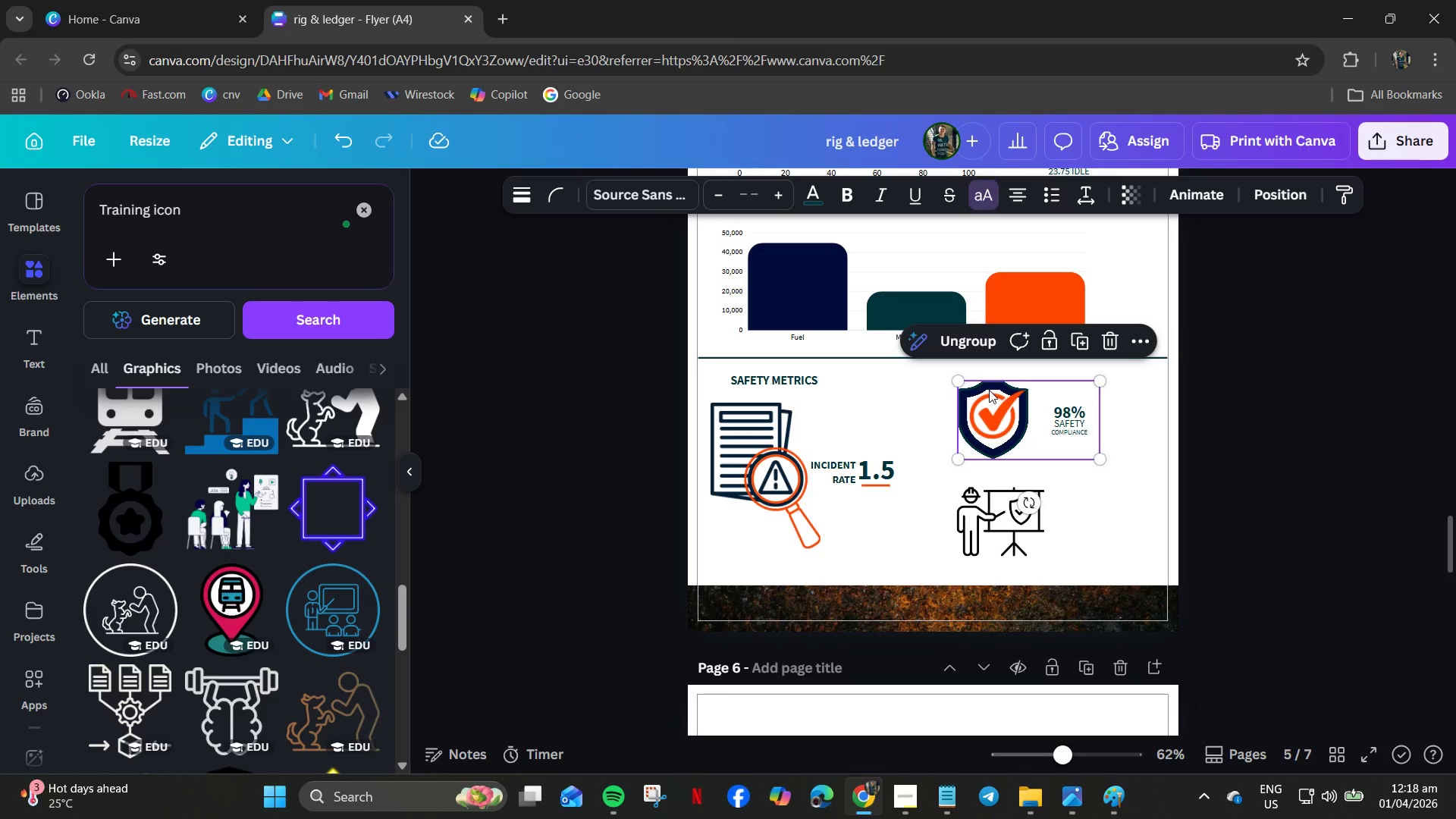 
right_click([989, 390])
 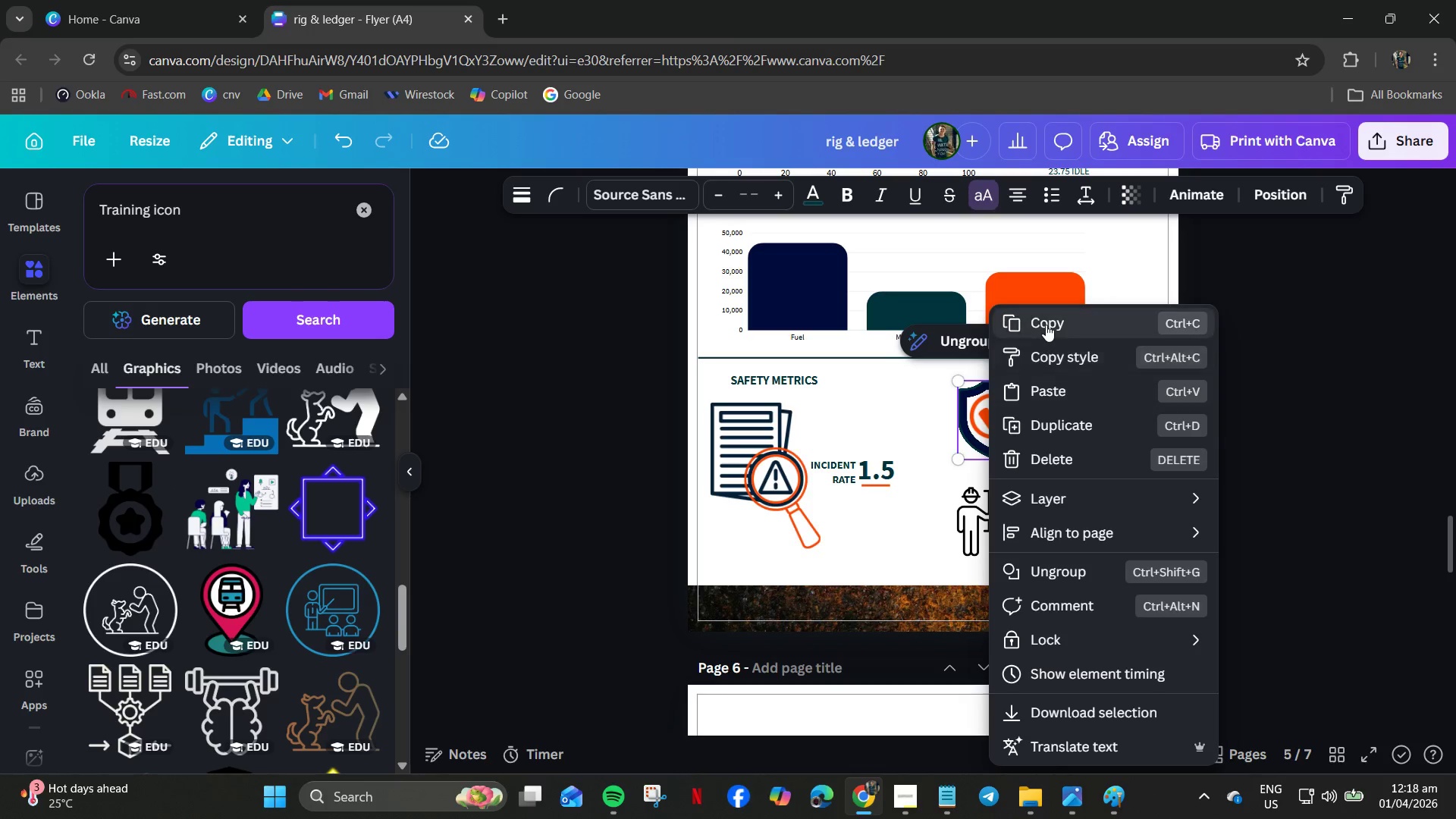 
left_click([1046, 325])
 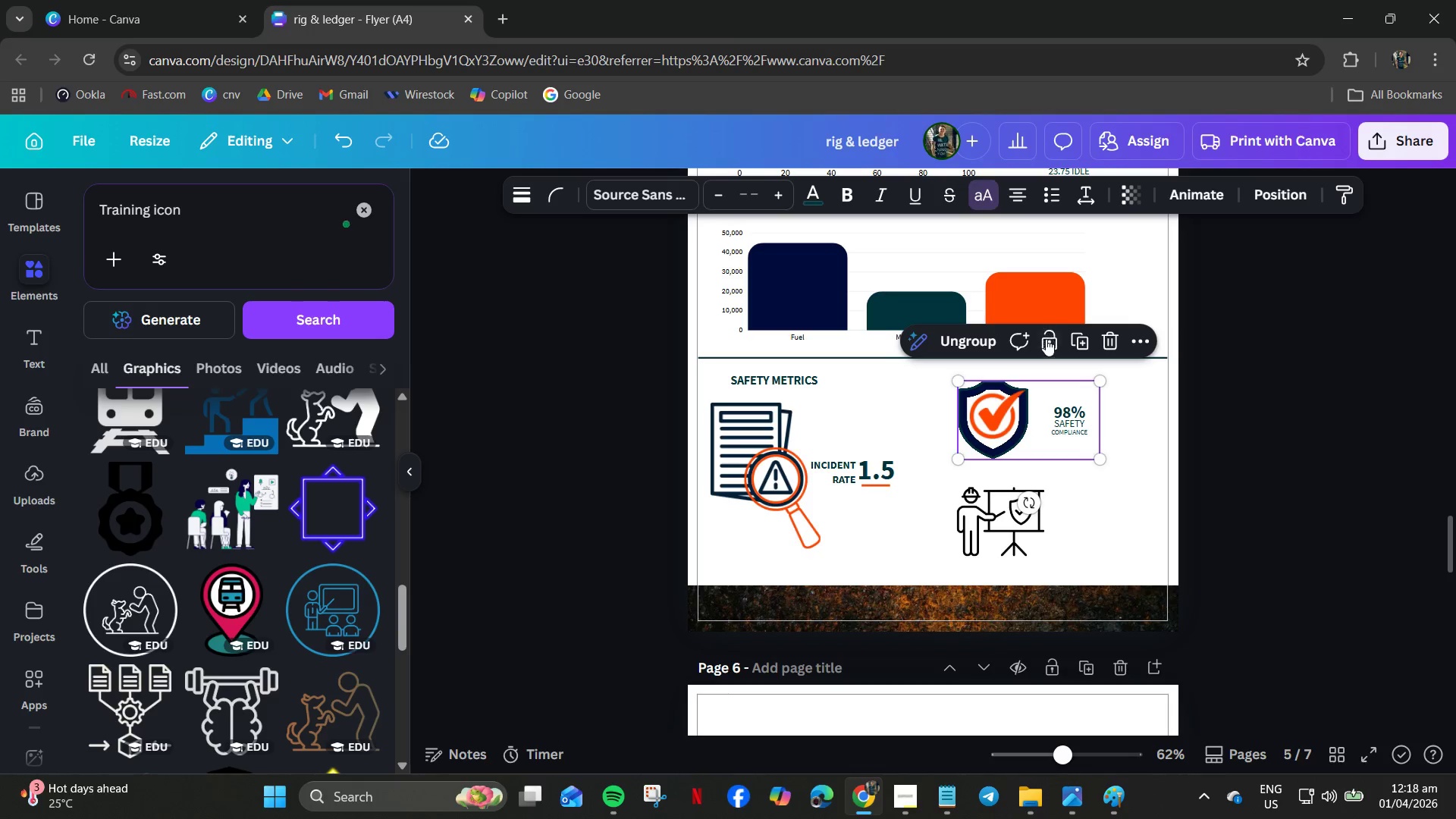 
key(Control+V)
 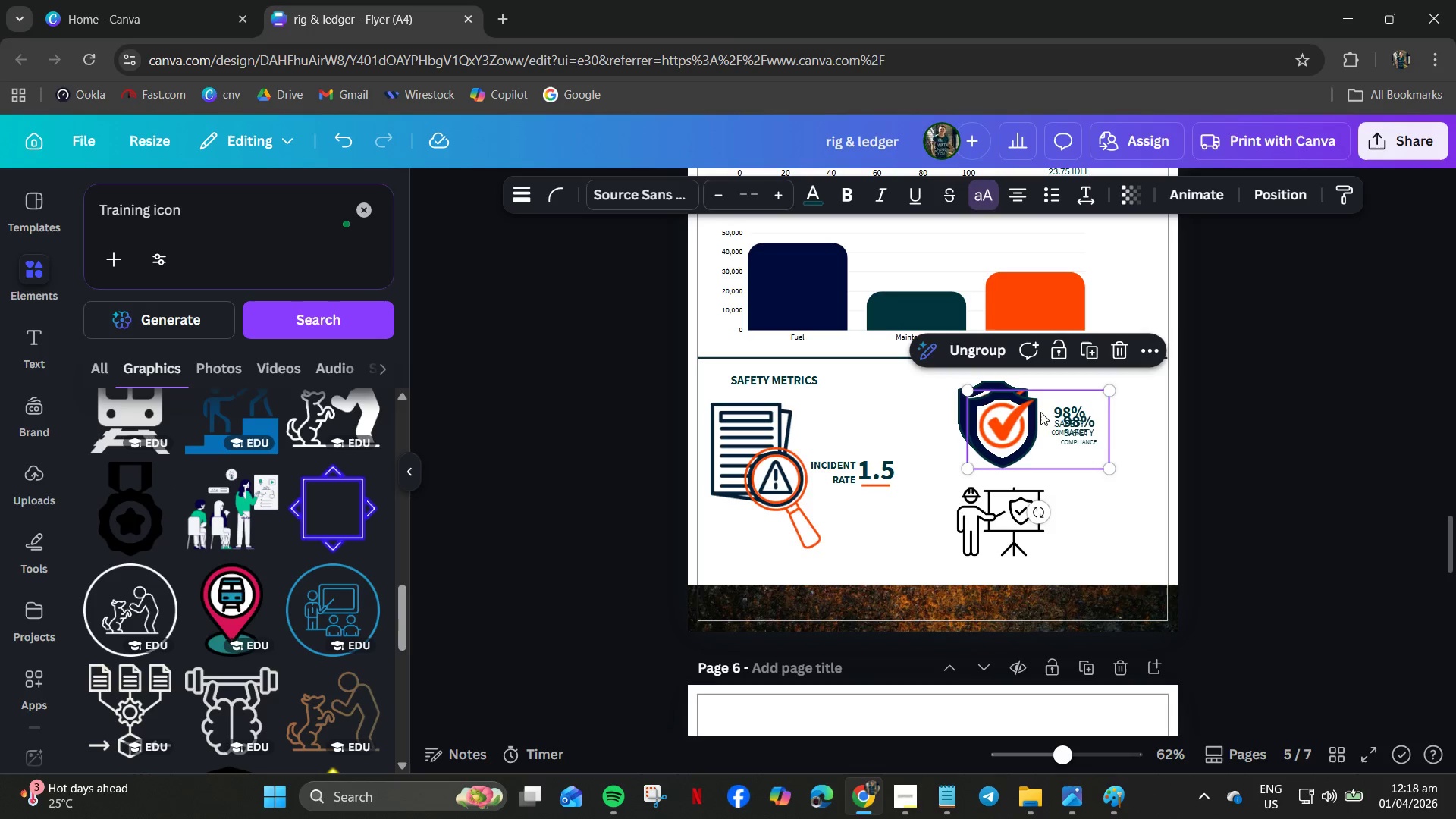 
left_click_drag(start_coordinate=[1036, 422], to_coordinate=[1012, 739])
 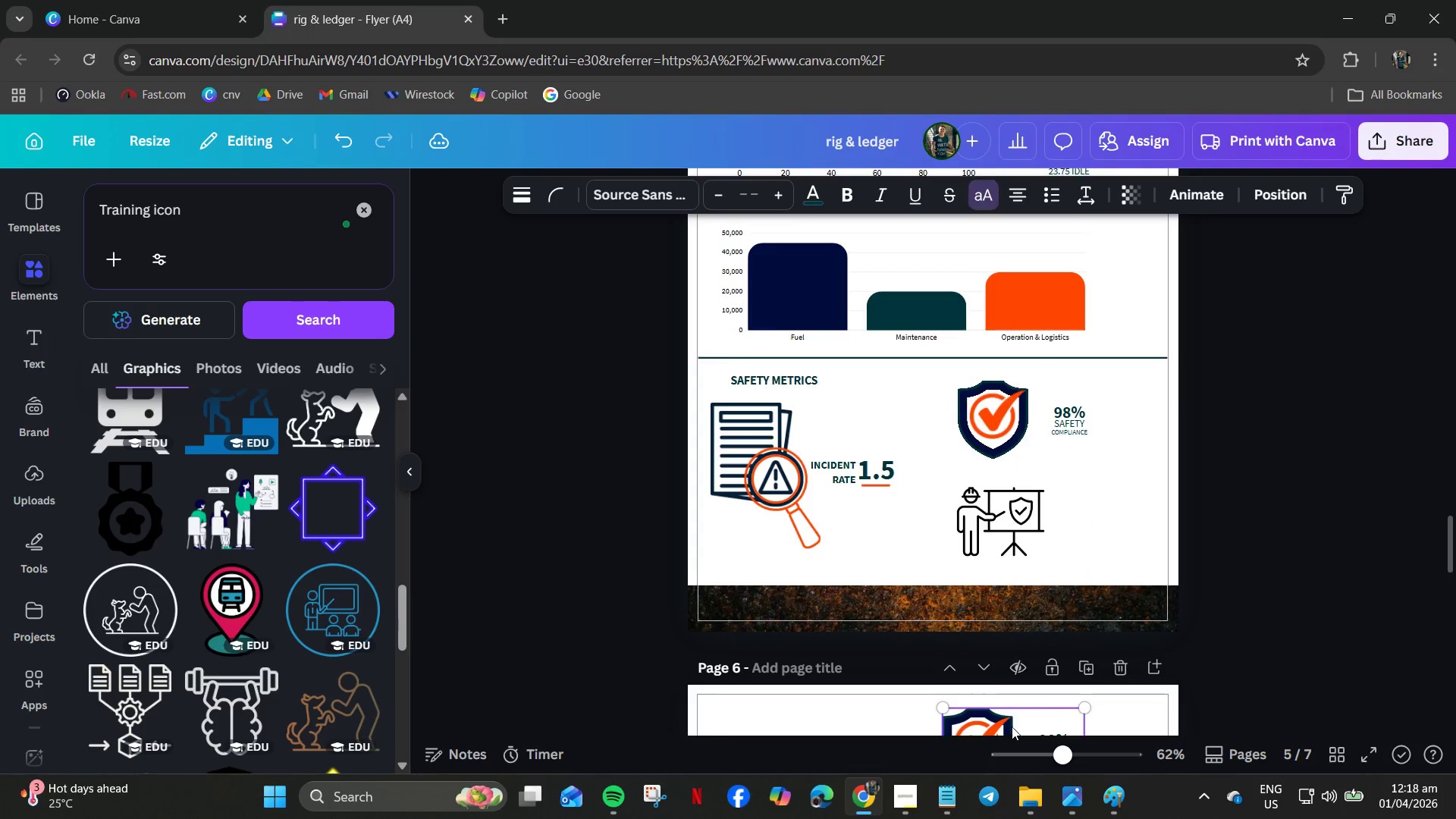 
scroll: coordinate [1012, 725], scroll_direction: down, amount: 2.0
 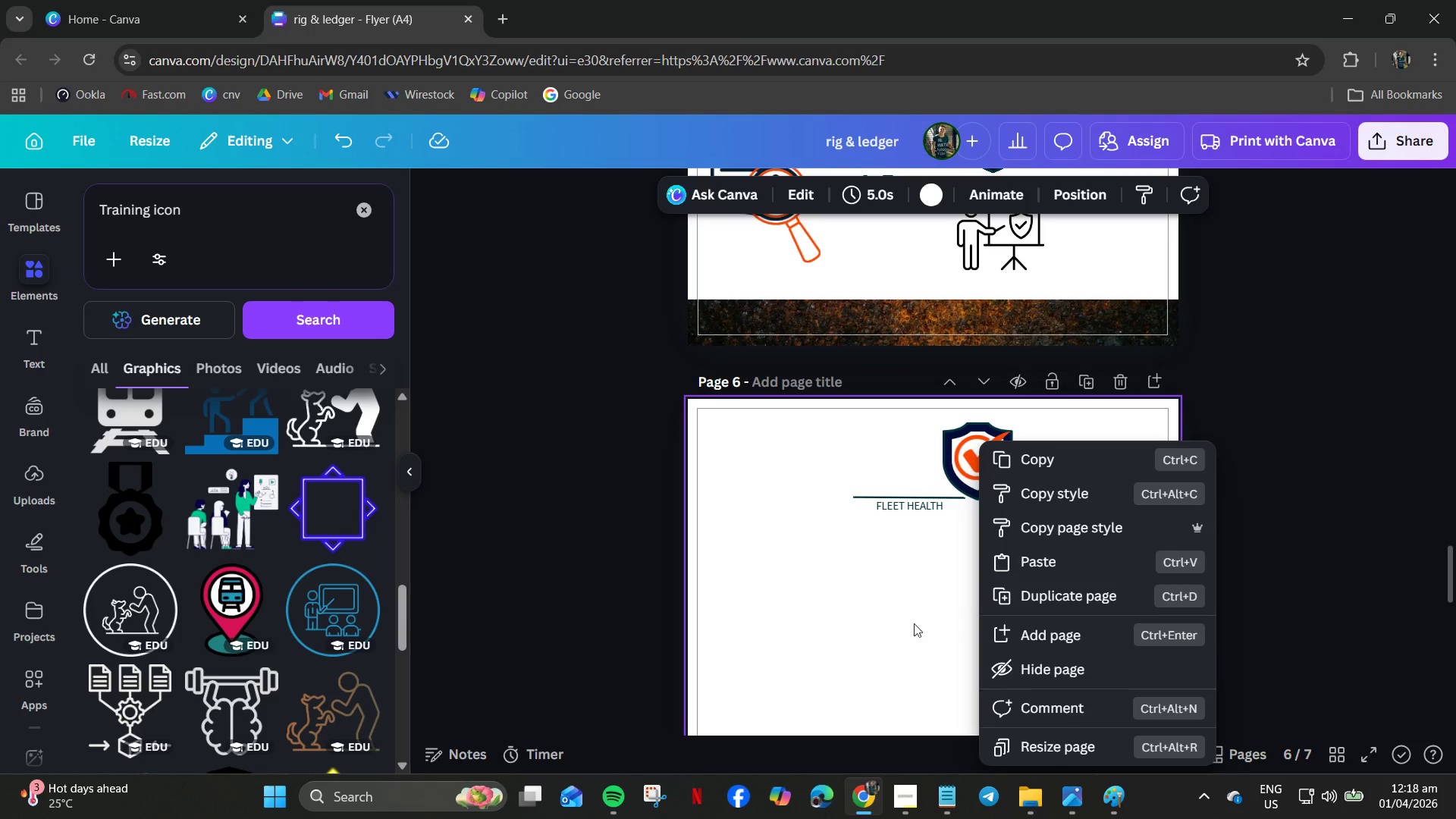 
double_click([974, 447])
 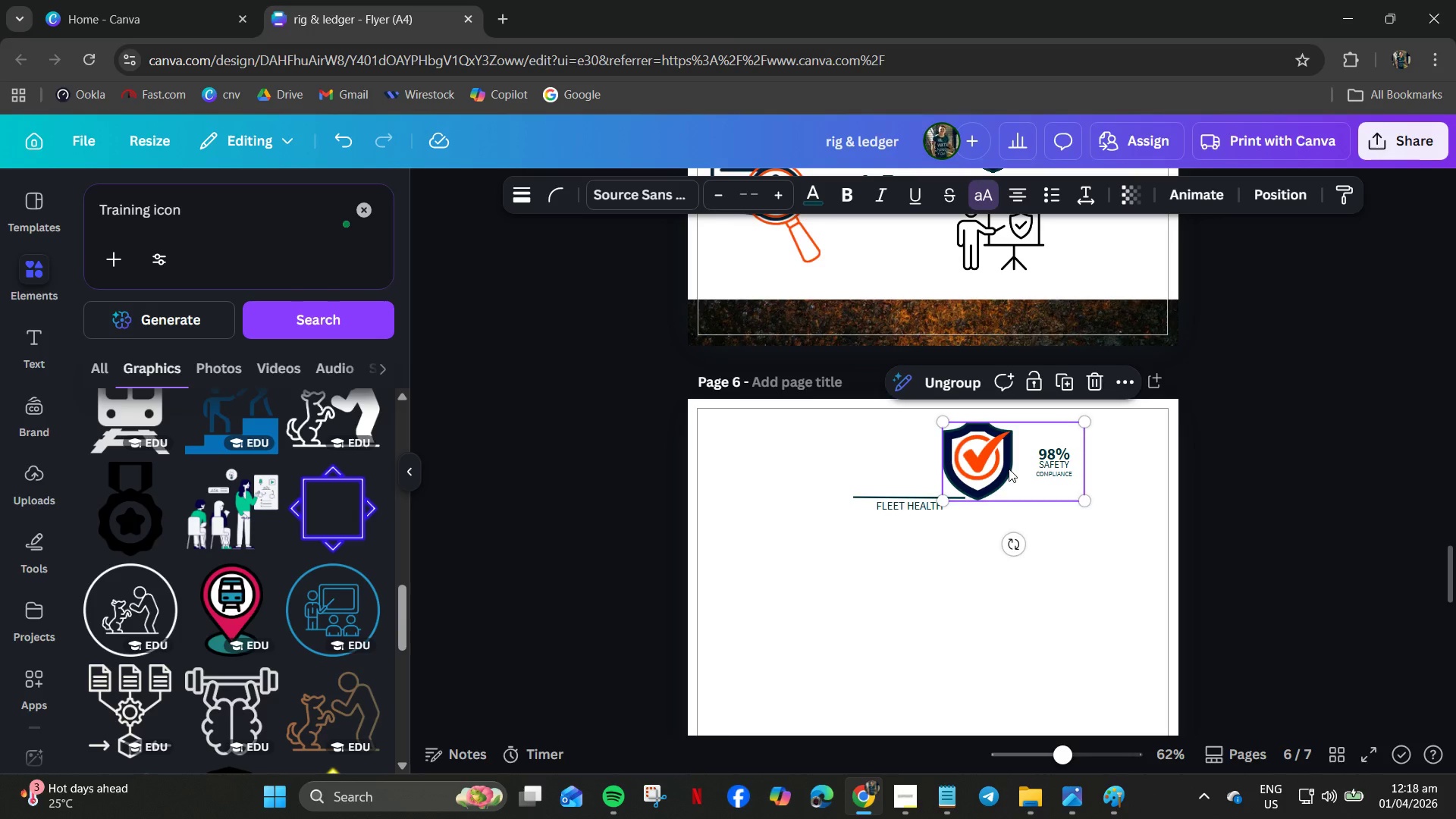 
right_click([1009, 469])
 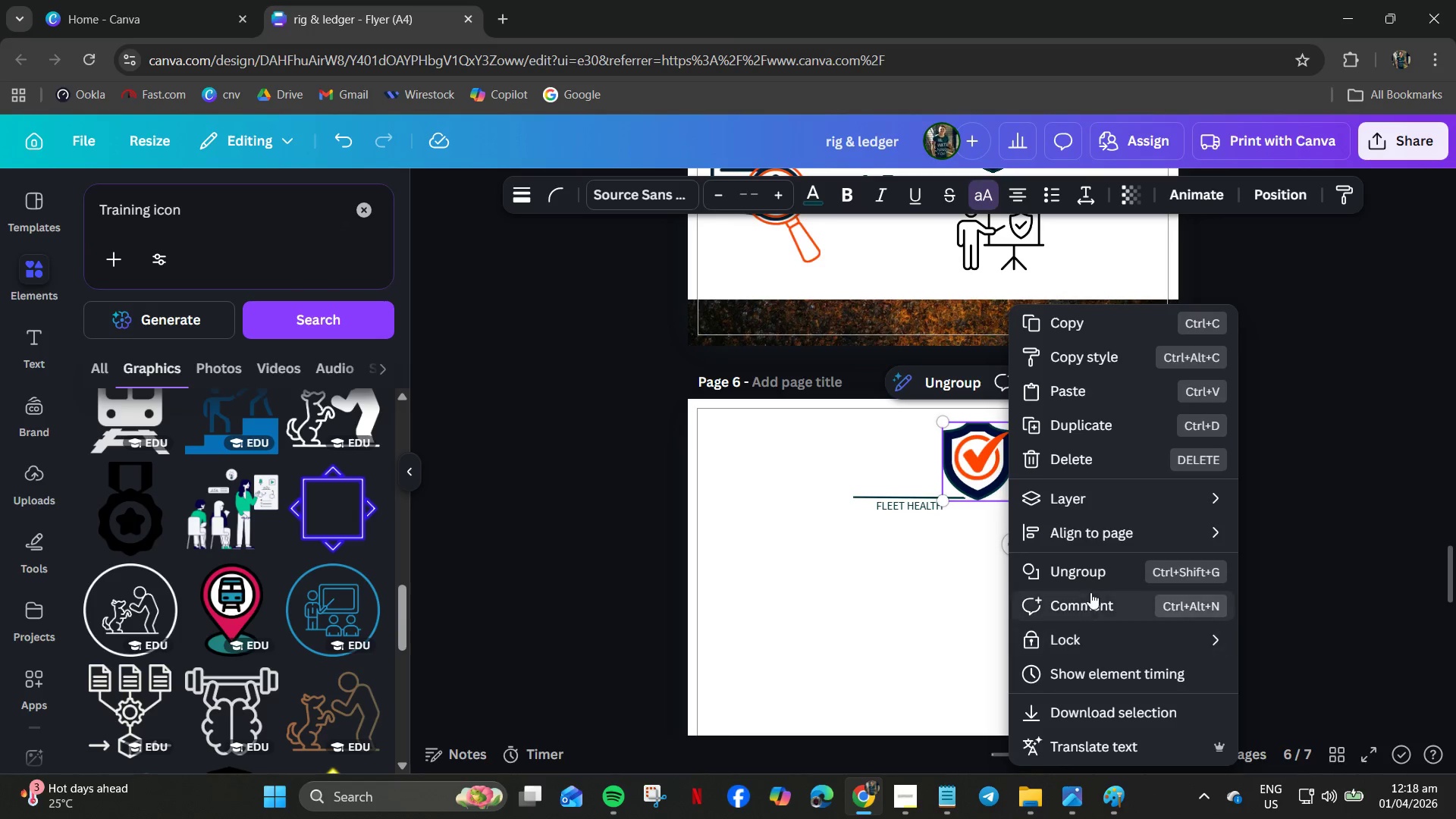 
left_click([1084, 573])
 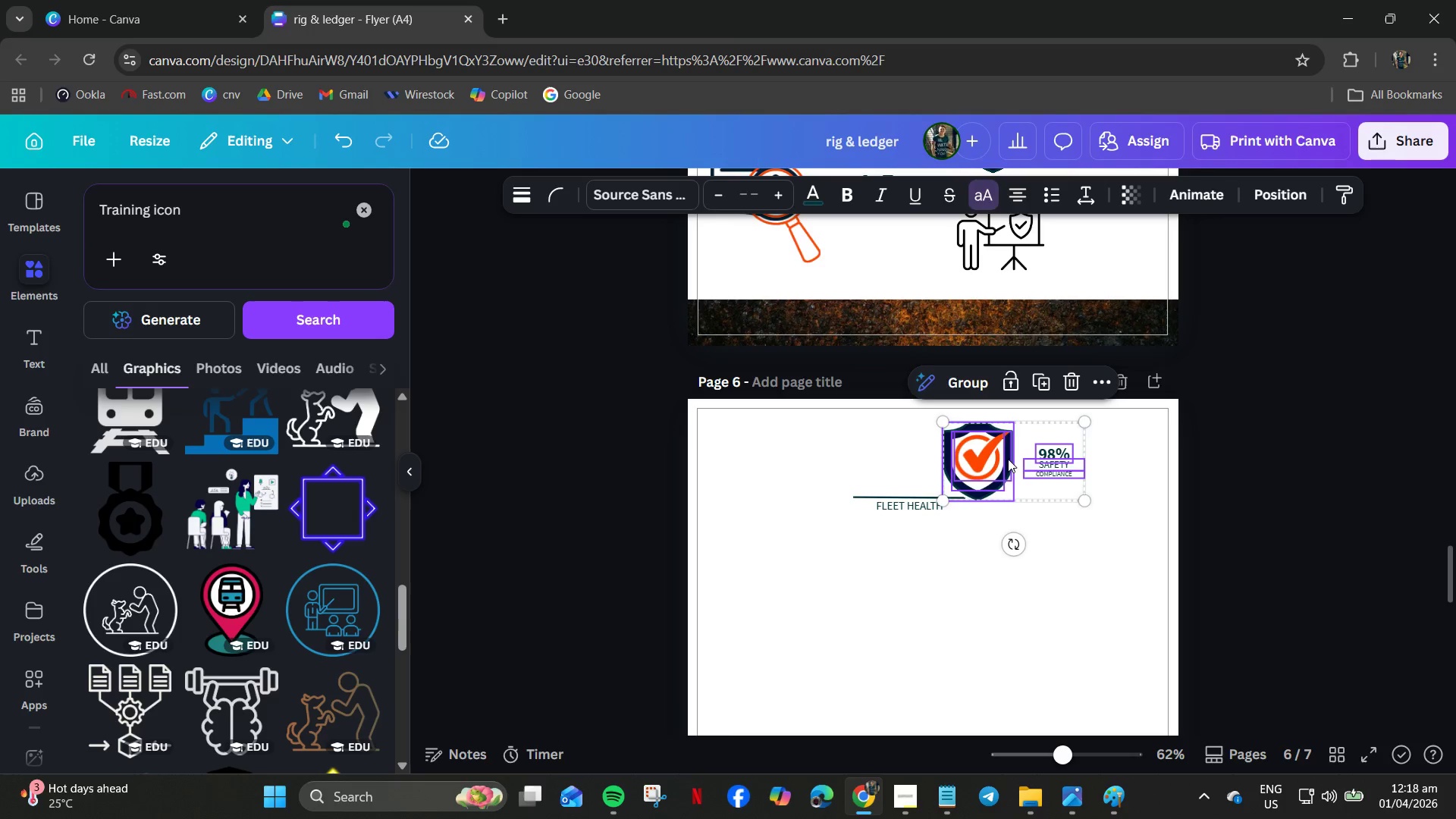 
left_click_drag(start_coordinate=[1011, 460], to_coordinate=[1015, 555])
 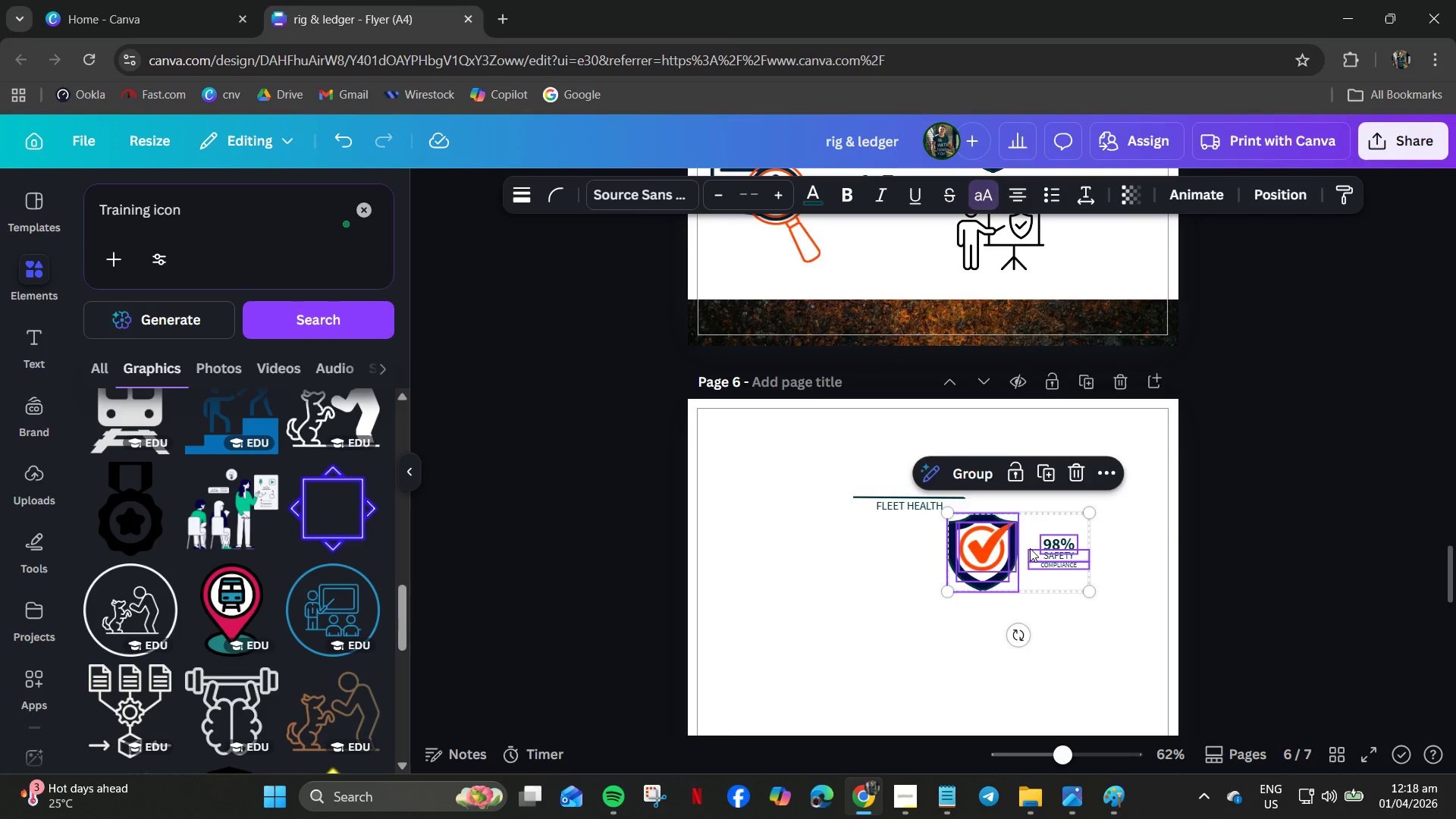 
left_click([1073, 557])
 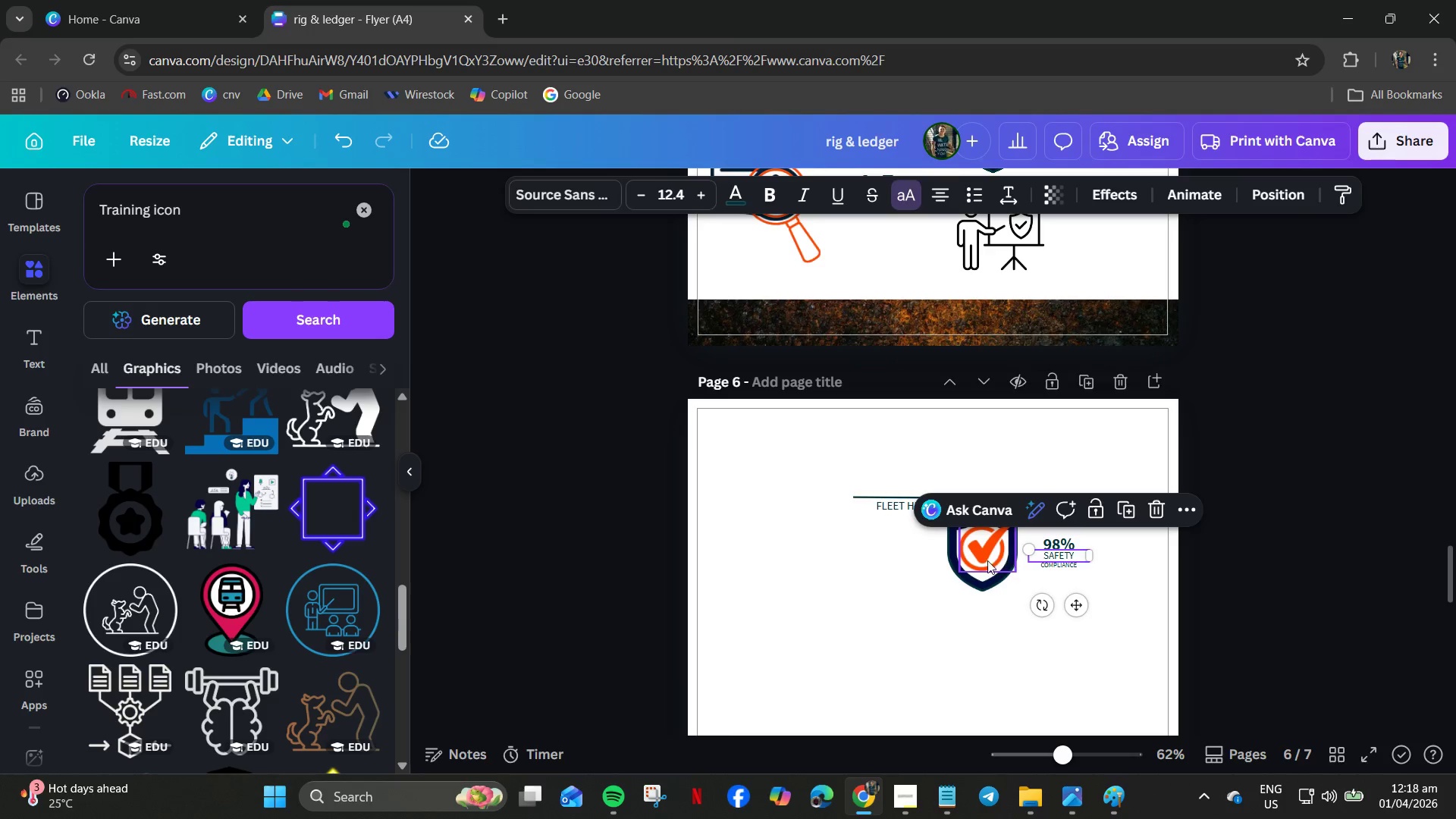 
double_click([987, 560])
 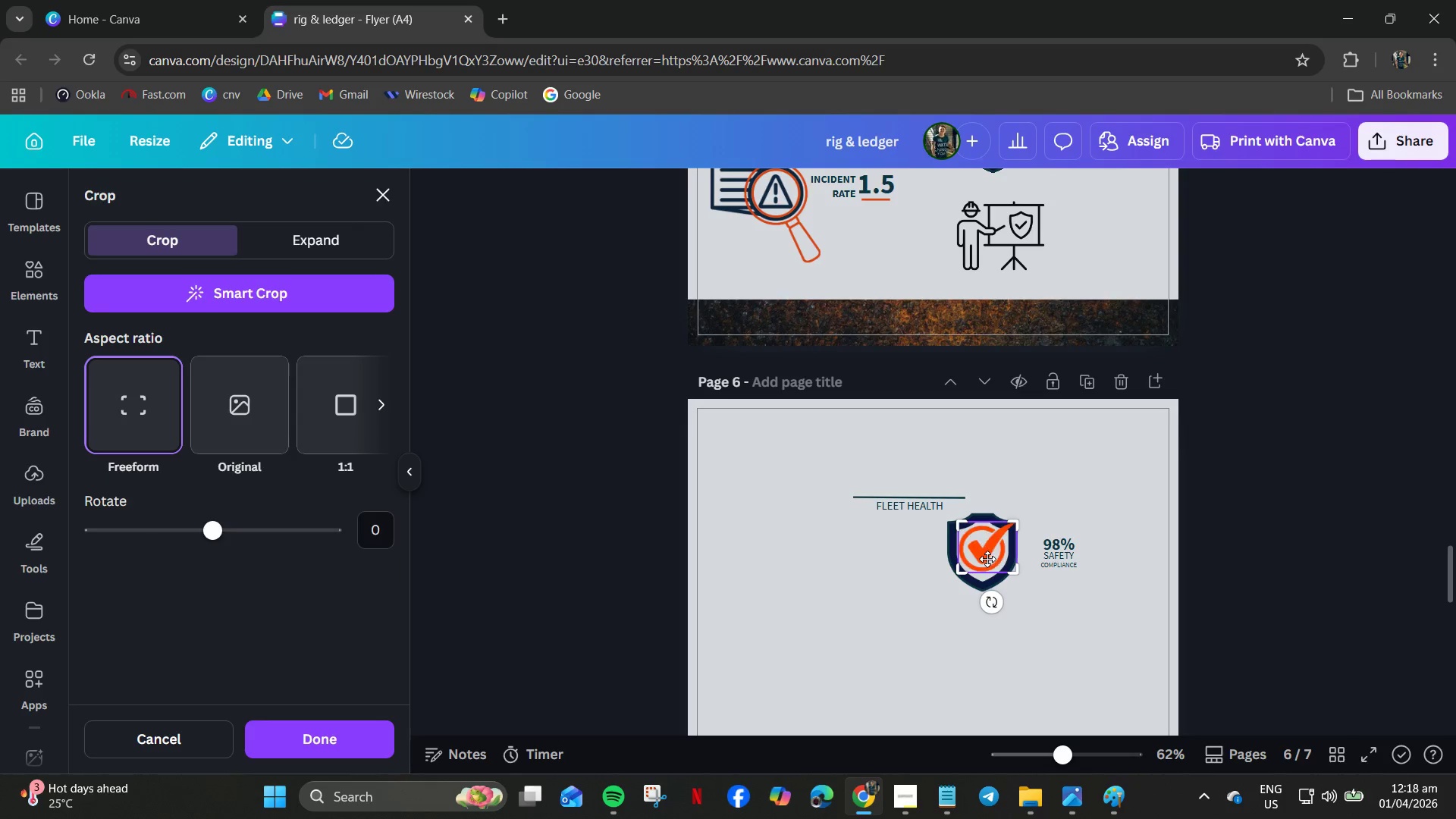 
left_click_drag(start_coordinate=[987, 559], to_coordinate=[1028, 646])
 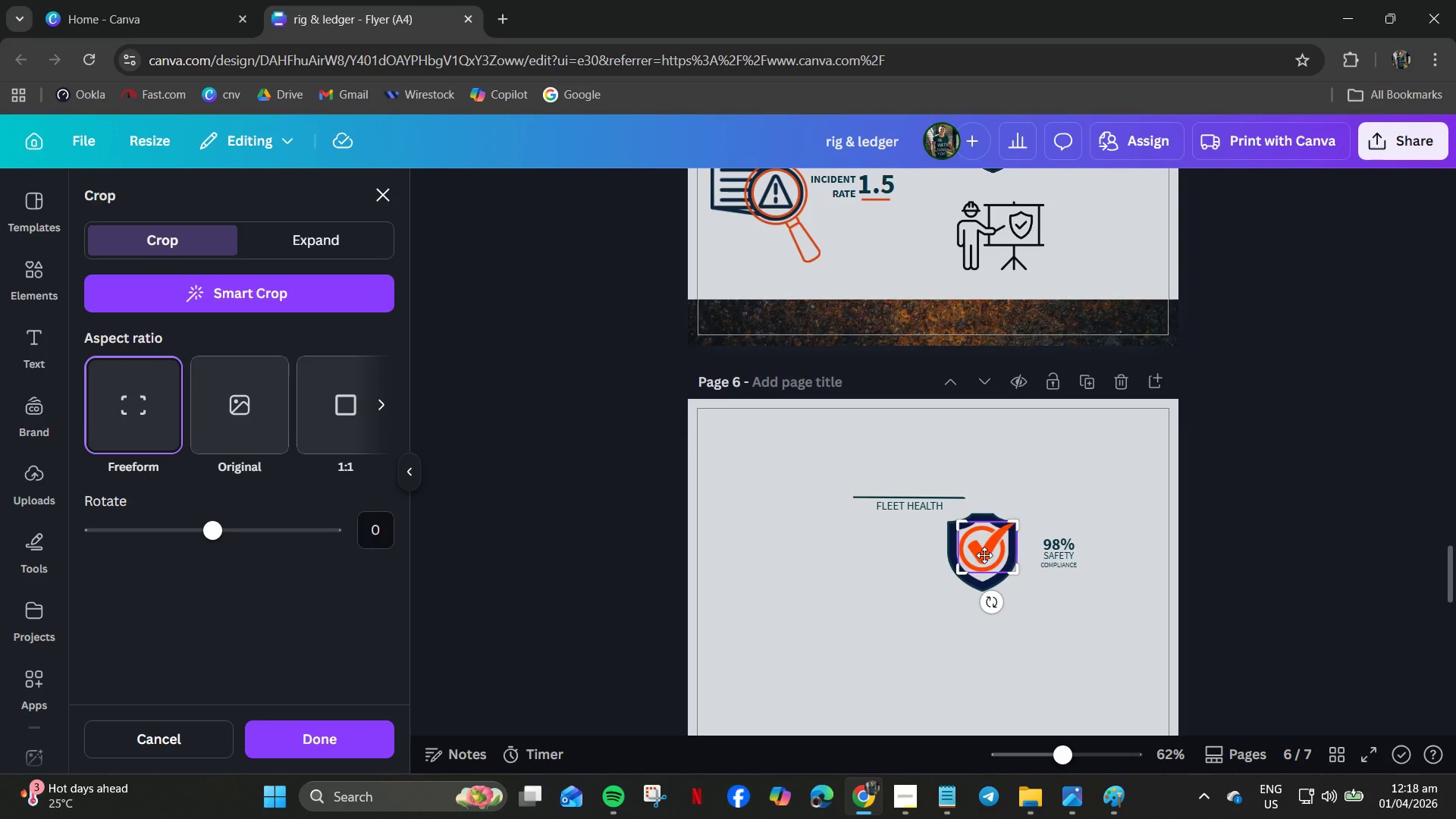 
key(Delete)
 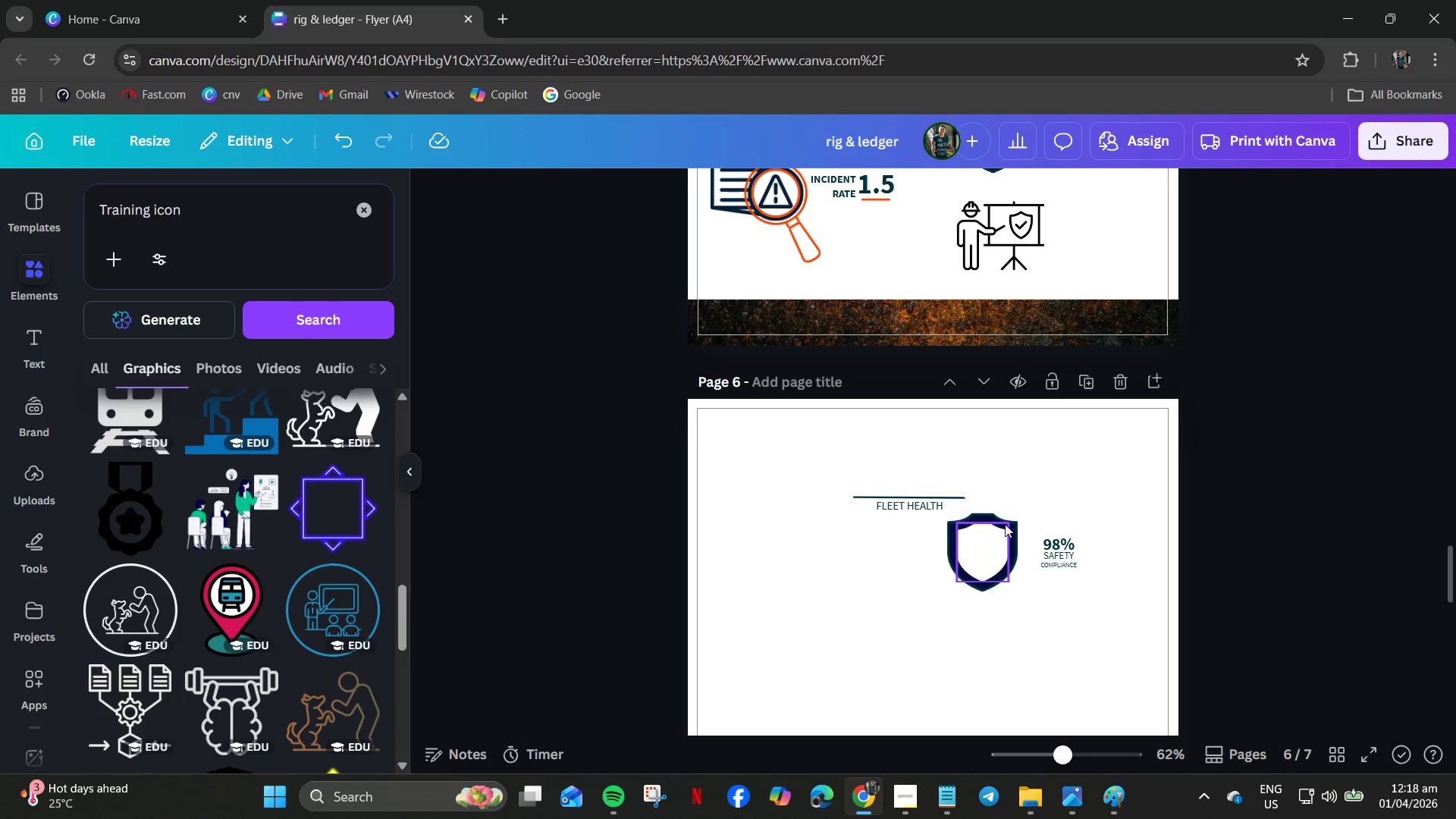 
mouse_move([1014, 547])
 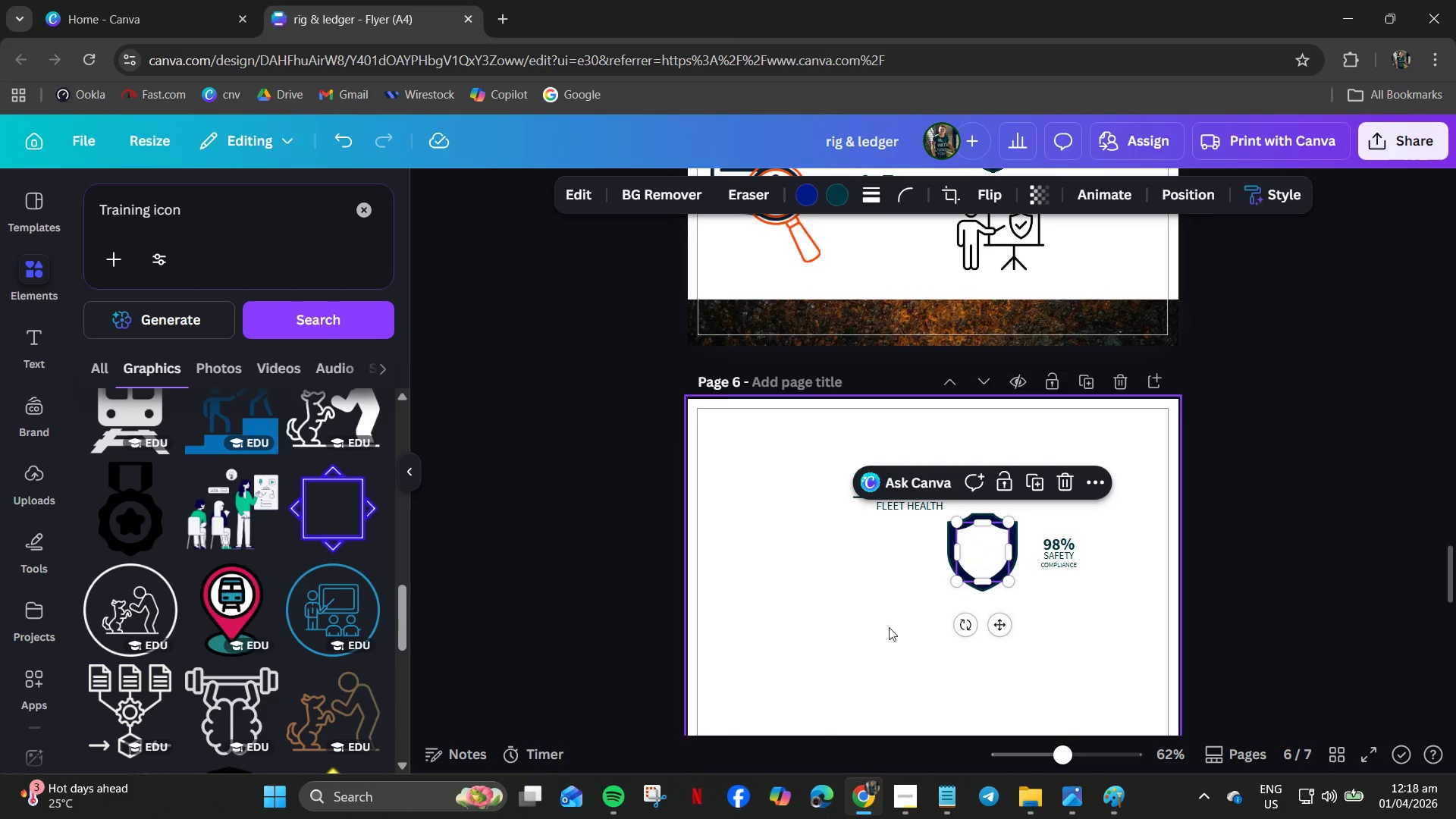 
left_click_drag(start_coordinate=[889, 626], to_coordinate=[892, 623])
 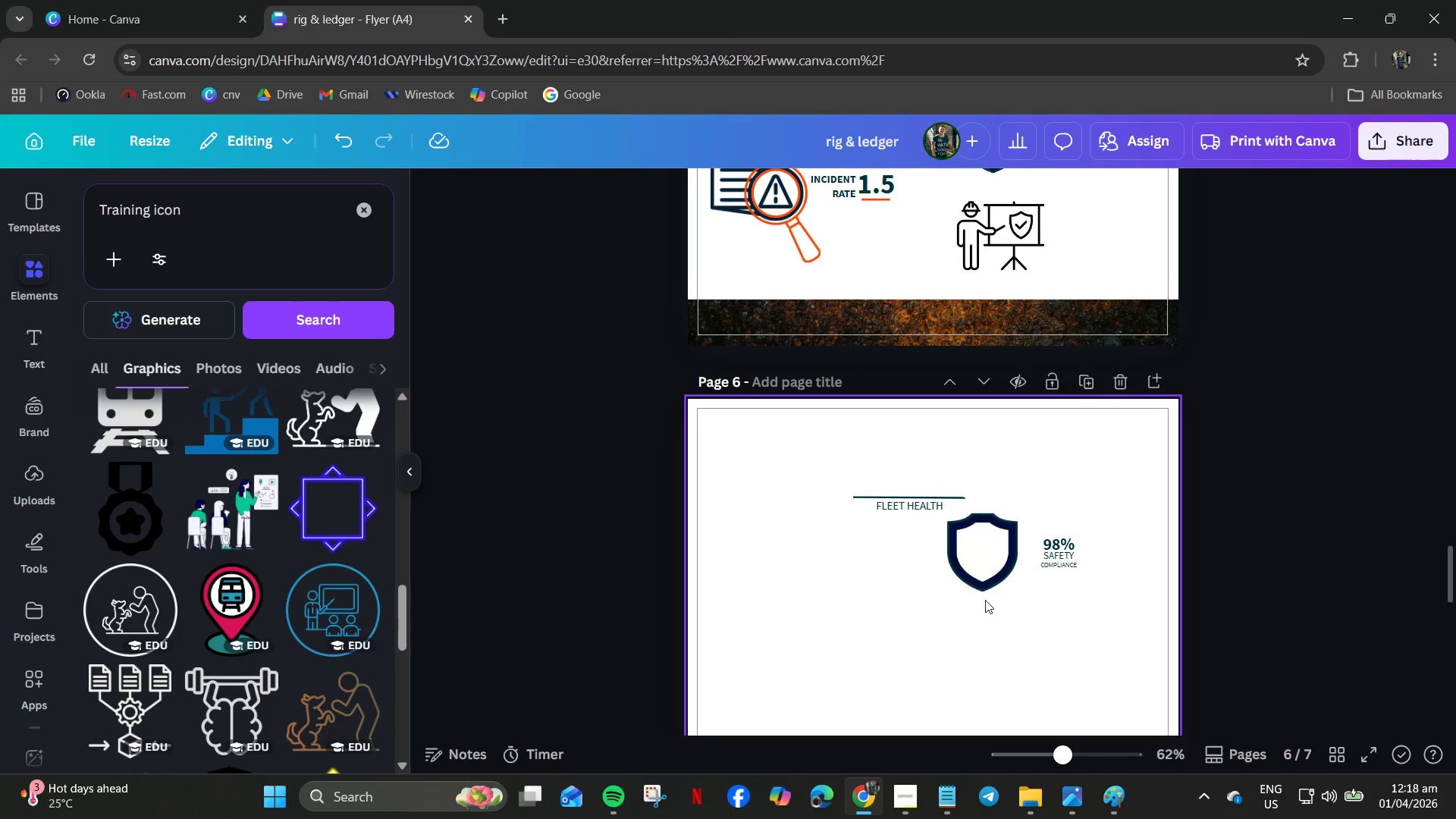 
hold_key(key=ControlLeft, duration=0.42)
 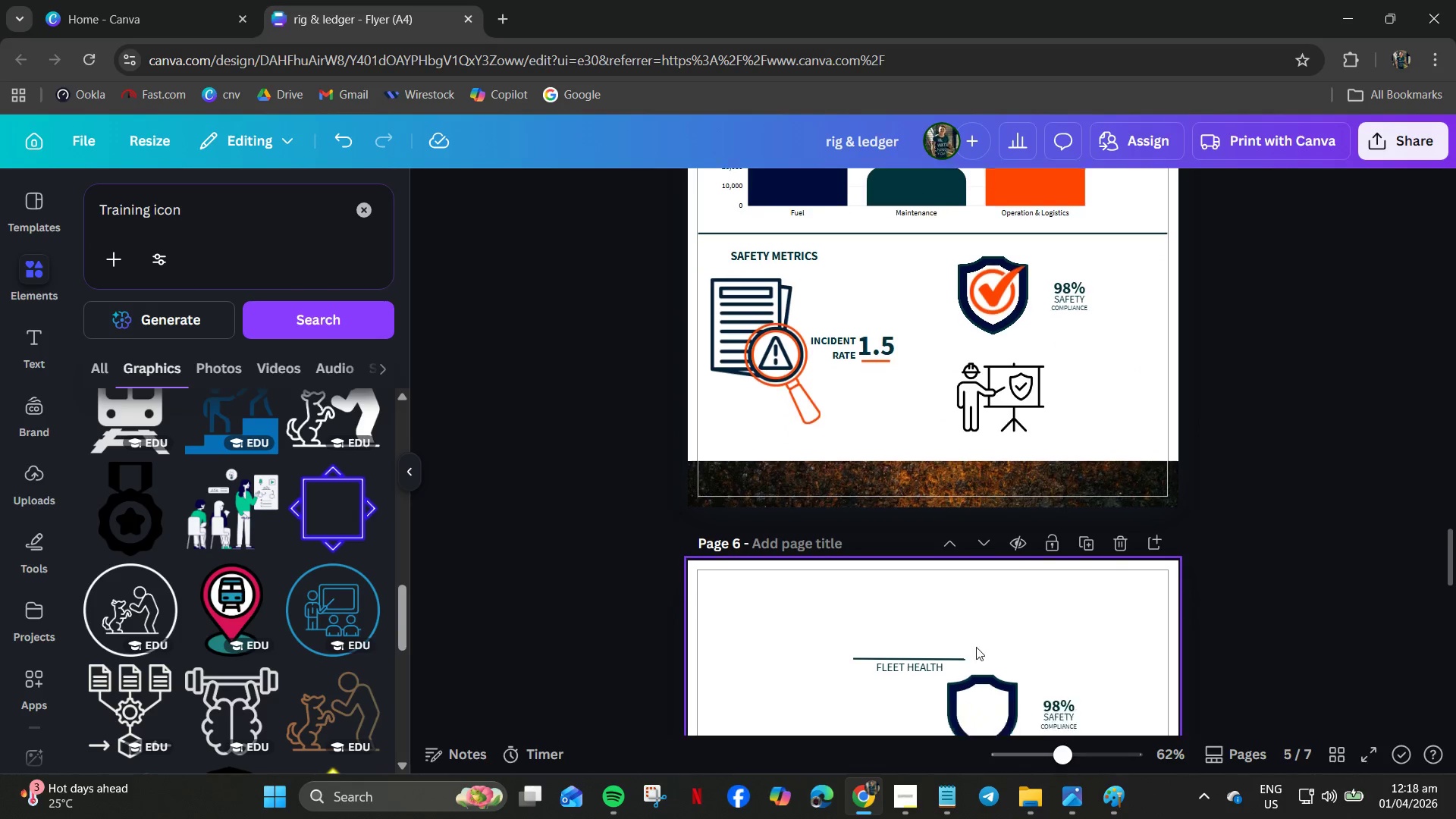 
scroll: coordinate [987, 597], scroll_direction: up, amount: 2.0
 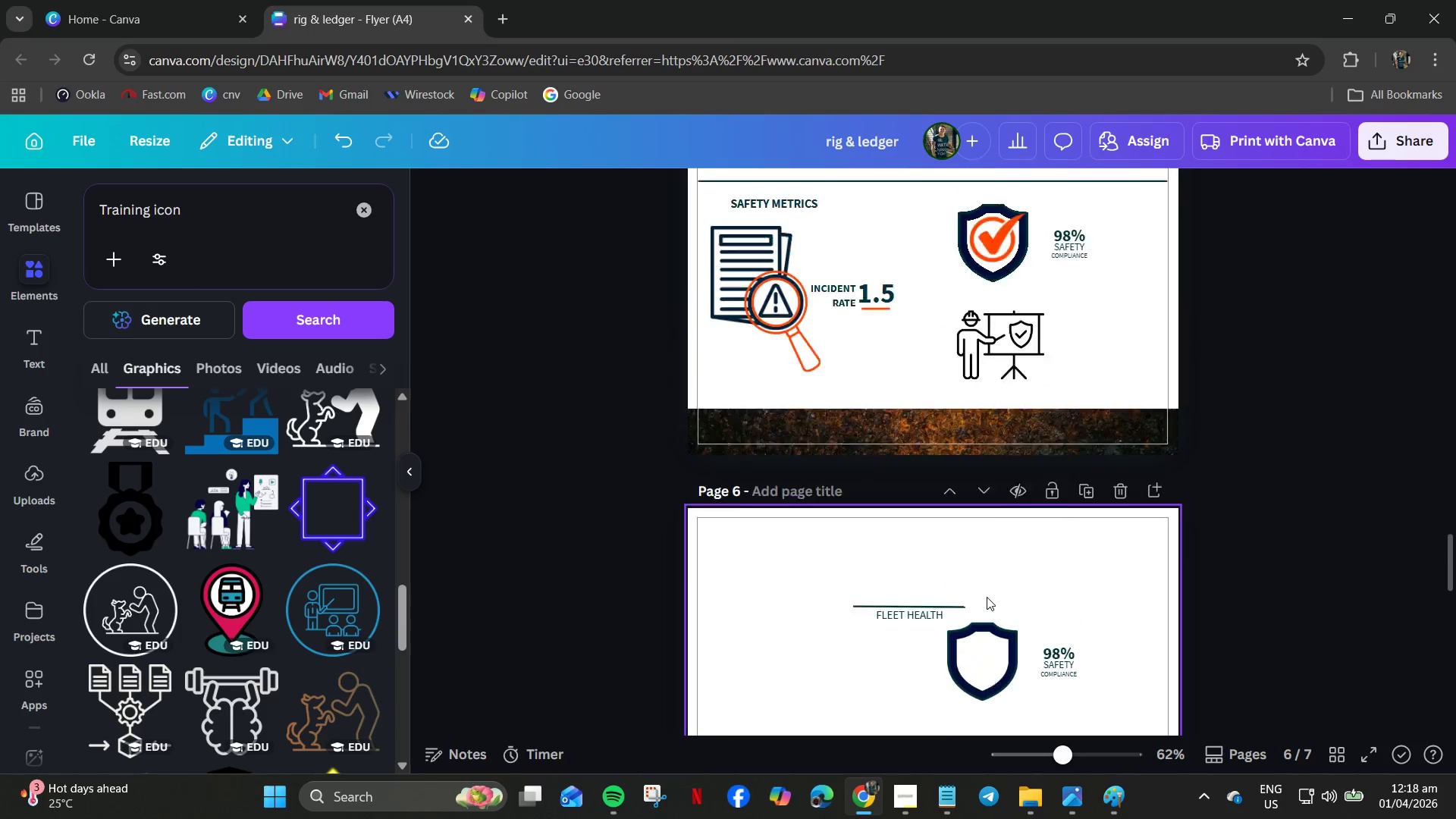 
left_click([989, 474])
 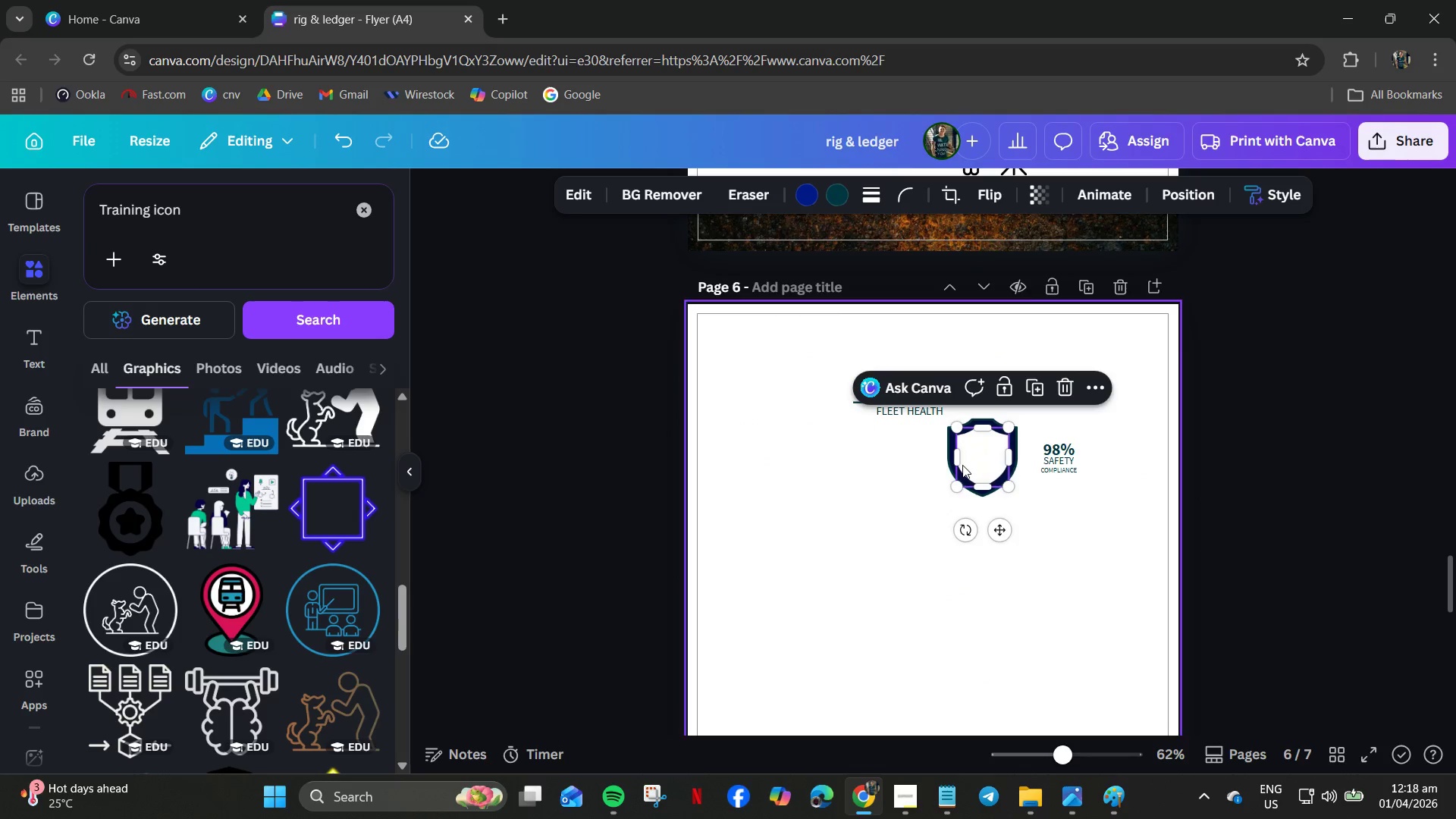 
scroll: coordinate [976, 647], scroll_direction: down, amount: 3.0
 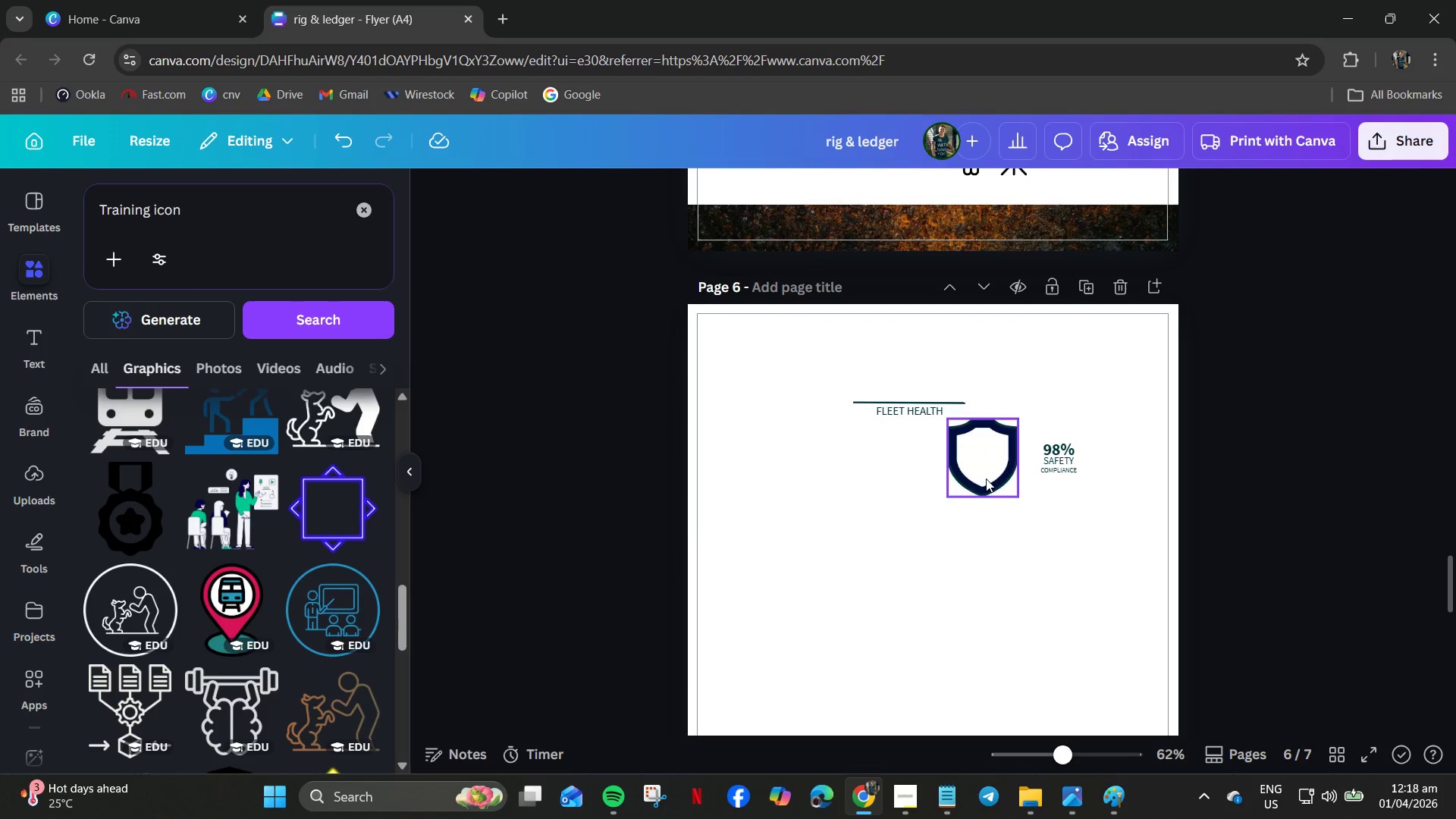 
hold_key(key=ControlLeft, duration=0.86)
 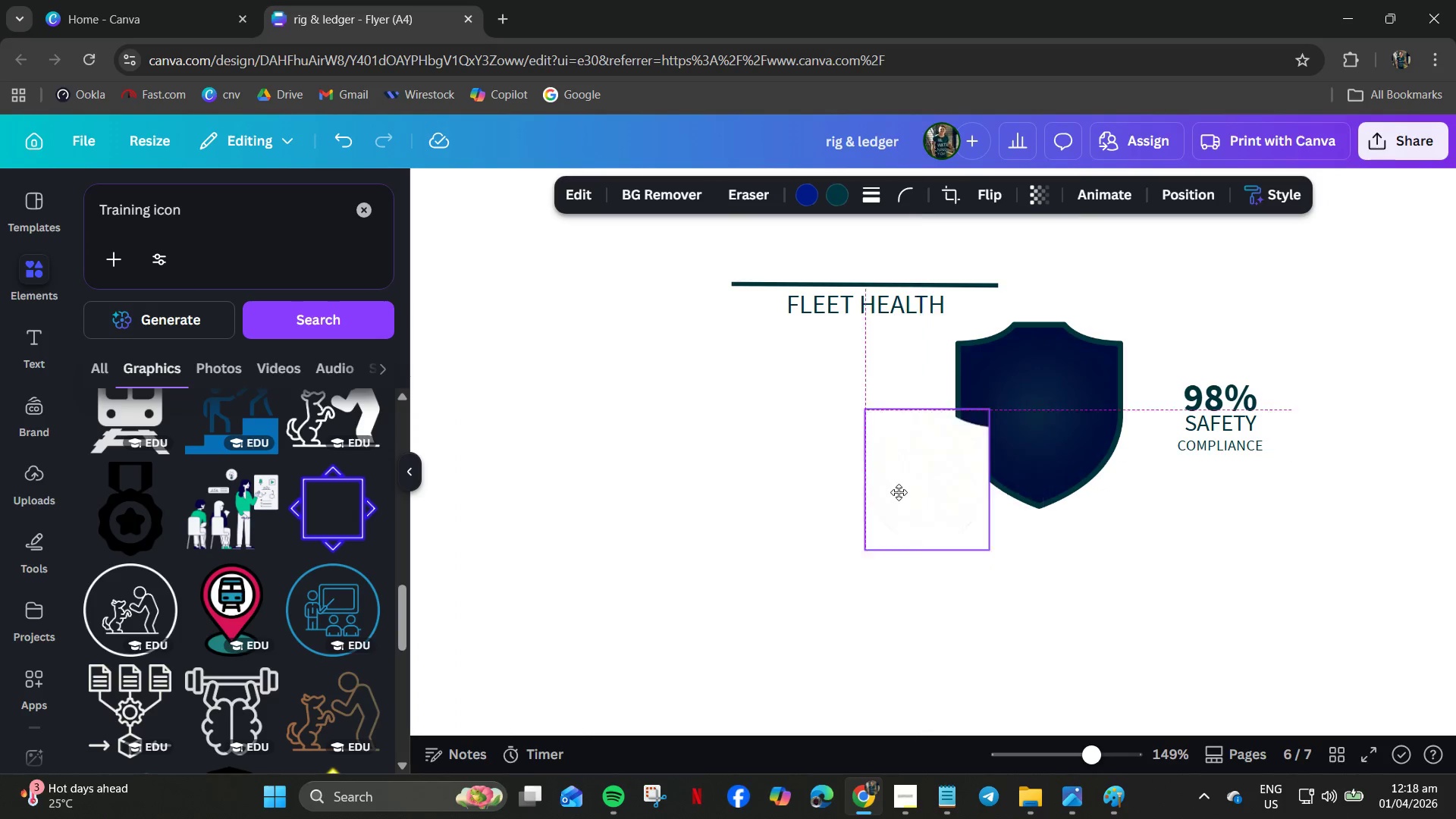 
left_click_drag(start_coordinate=[1033, 421], to_coordinate=[851, 501])
 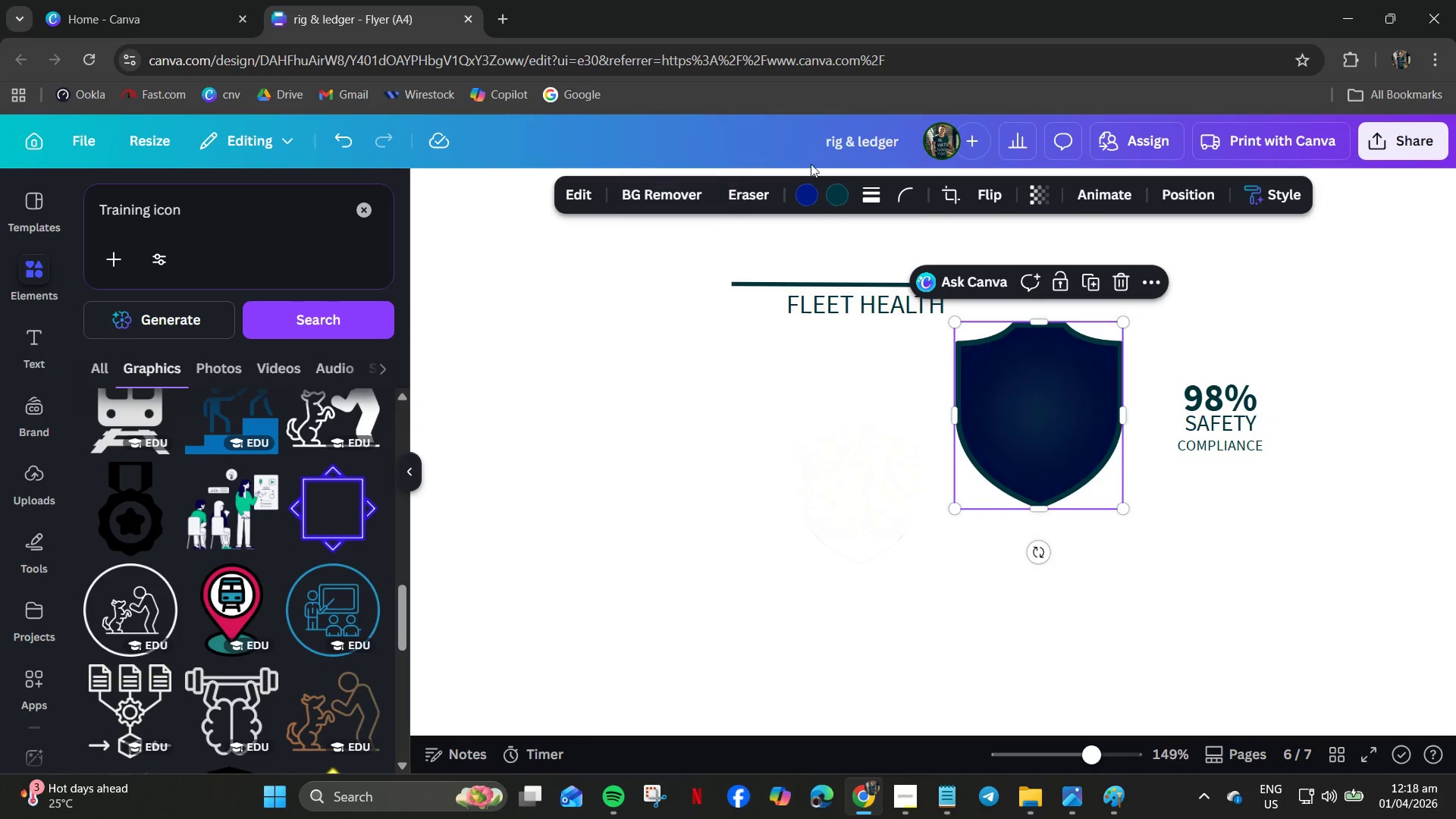 
scroll: coordinate [998, 472], scroll_direction: up, amount: 5.0
 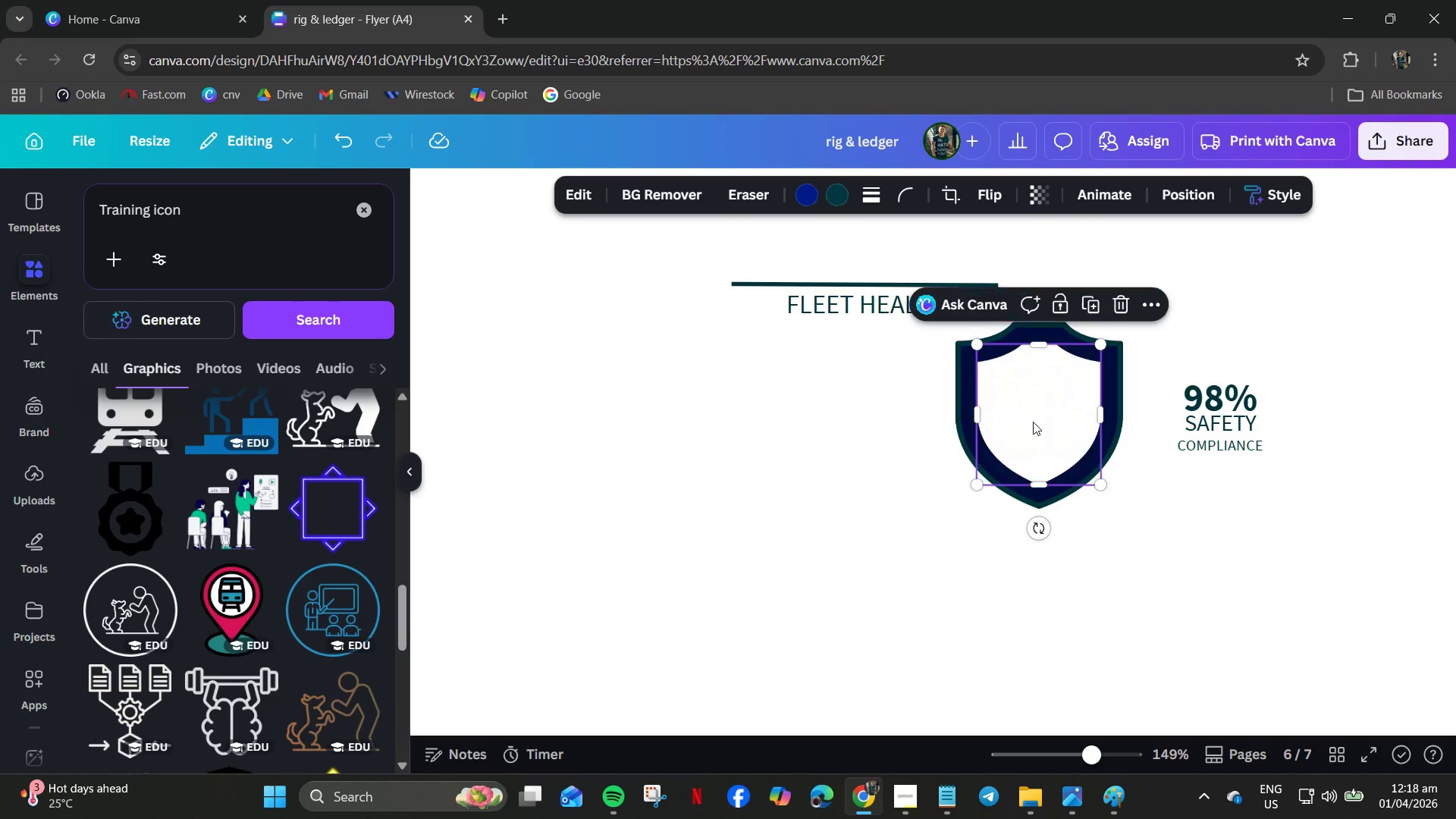 
left_click([815, 195])
 